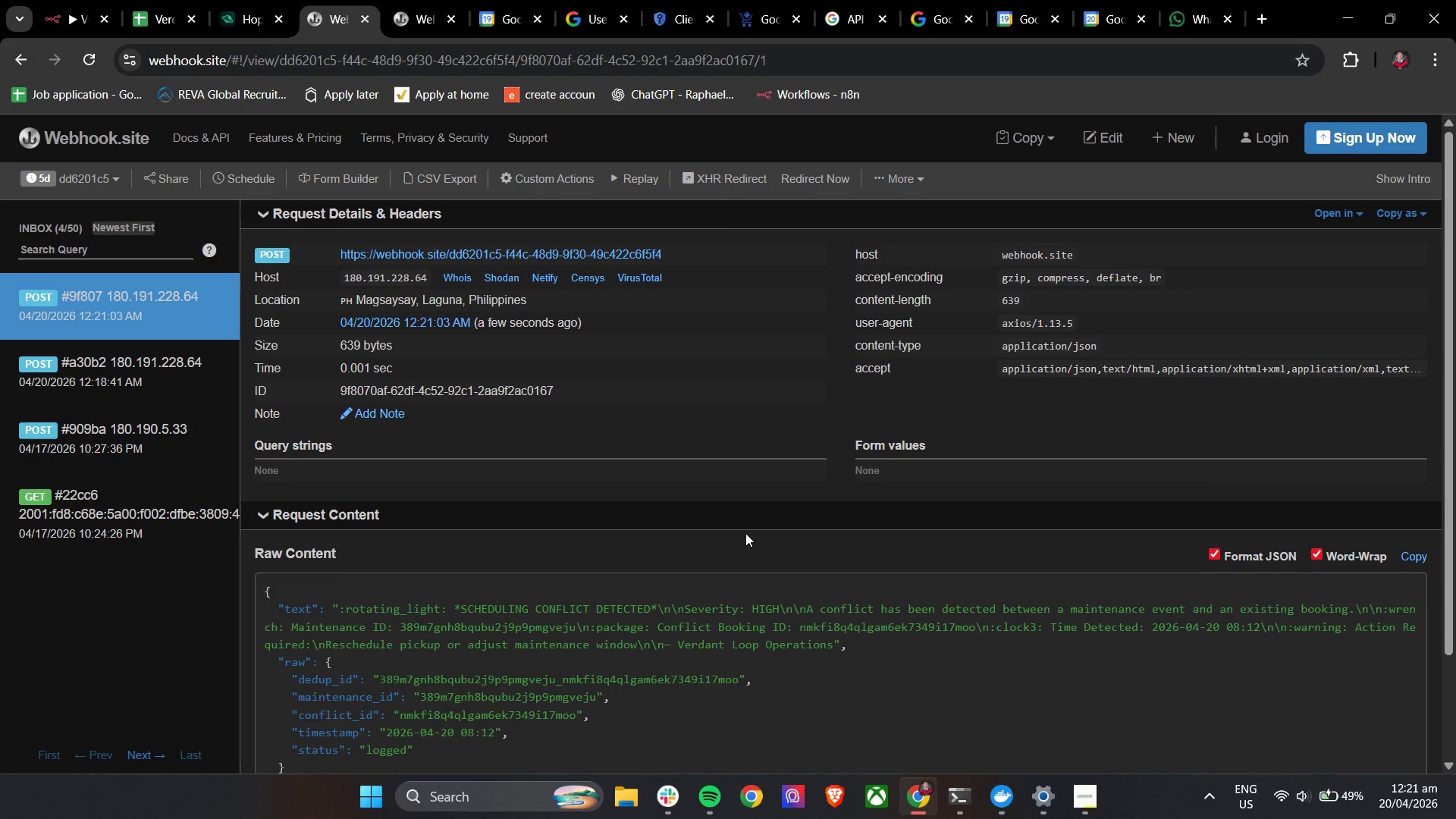 
left_click([742, 533])
 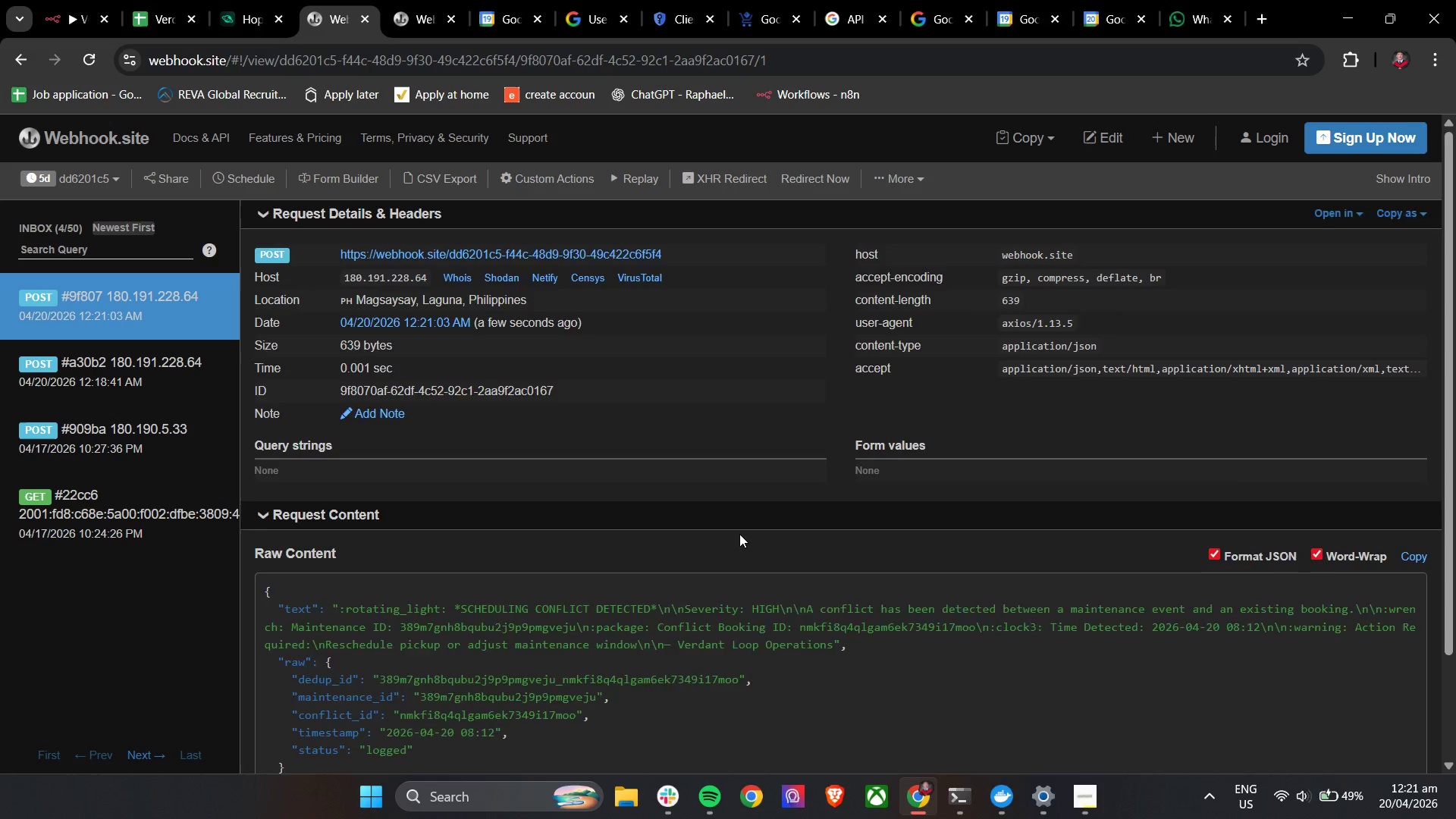 
scroll: coordinate [383, 661], scroll_direction: down, amount: 10.0
 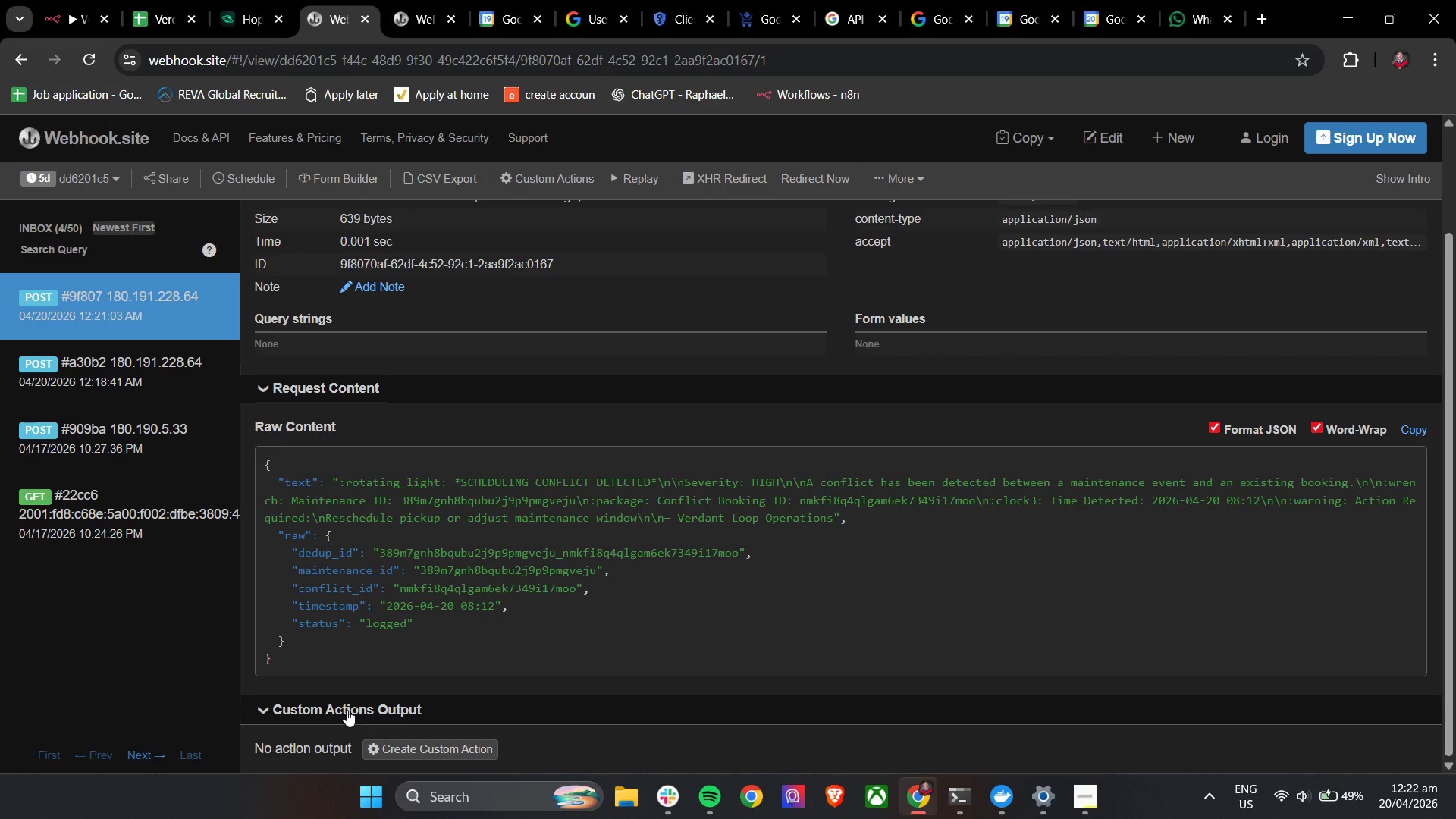 
wait(51.34)
 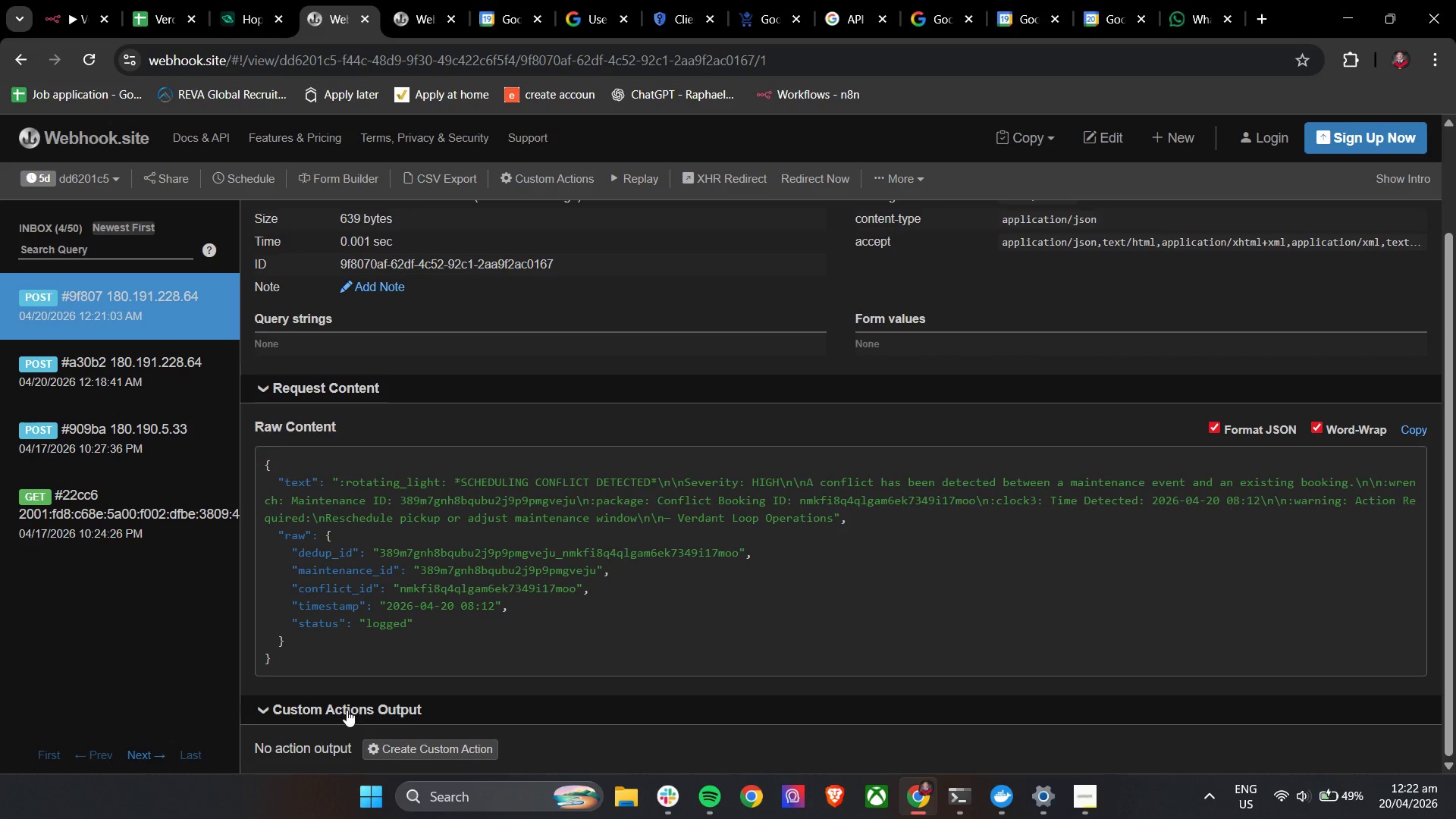 
left_click([661, 796])
 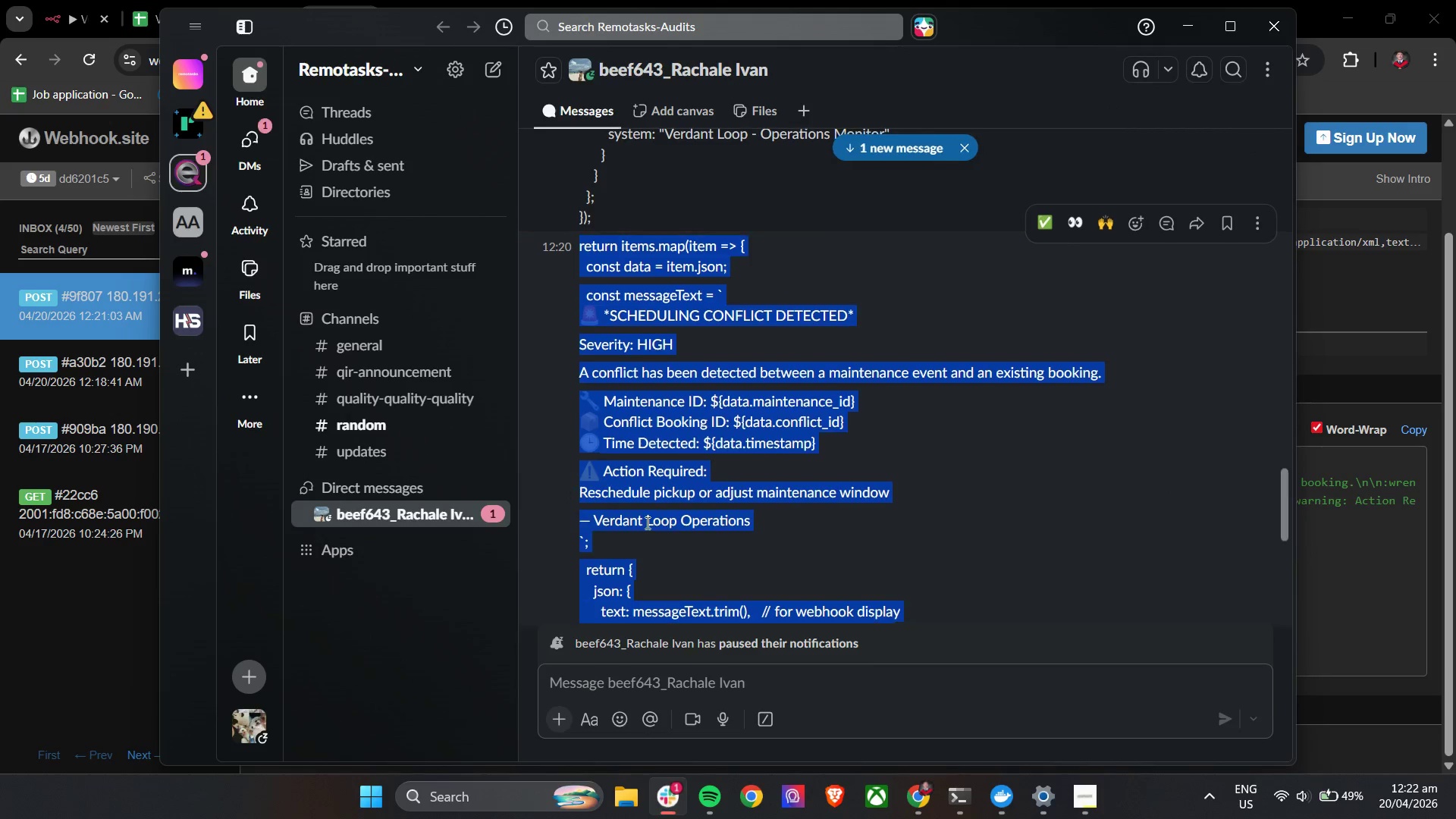 
scroll: coordinate [667, 523], scroll_direction: down, amount: 8.0
 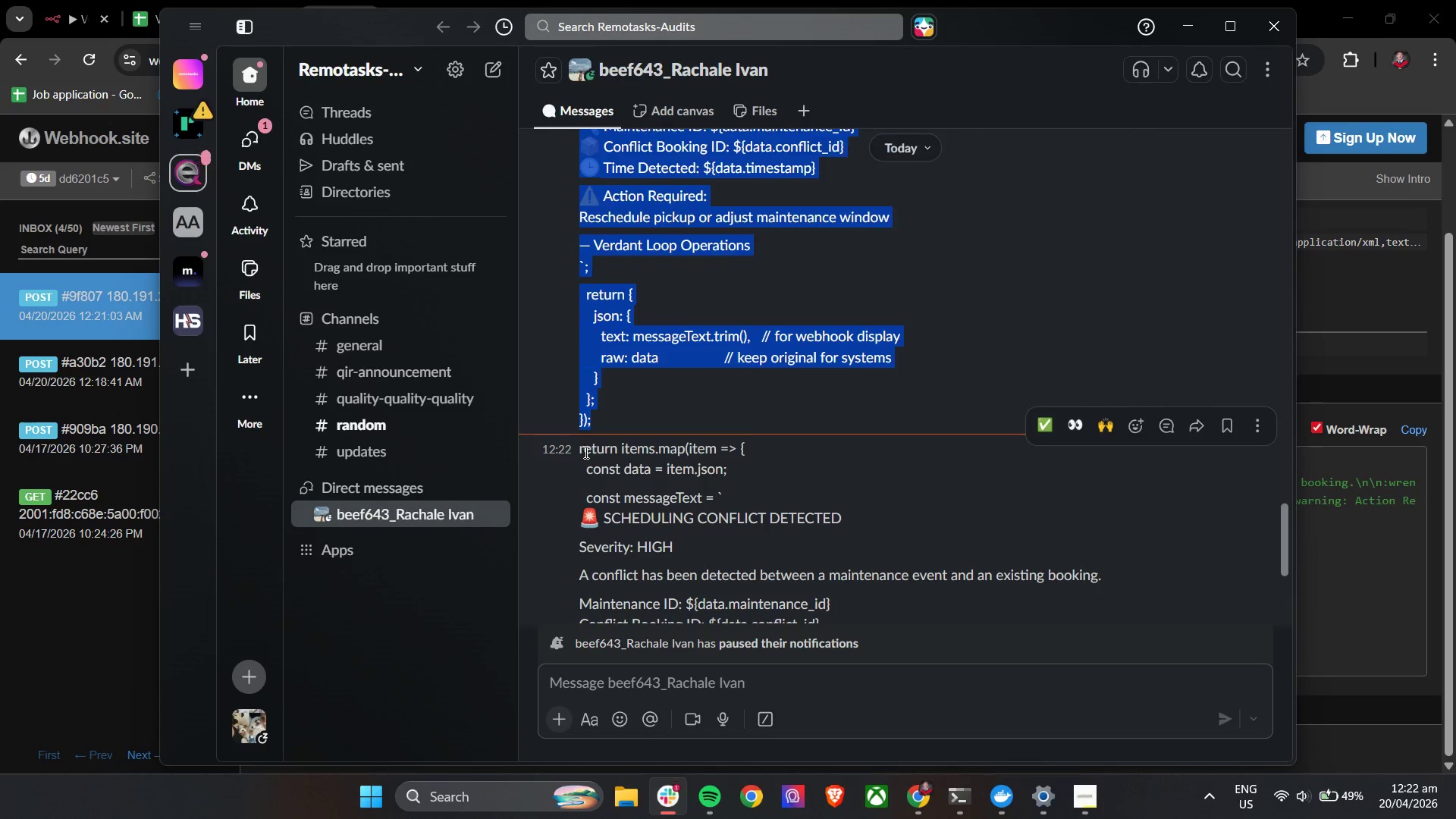 
left_click_drag(start_coordinate=[579, 450], to_coordinate=[835, 607])
 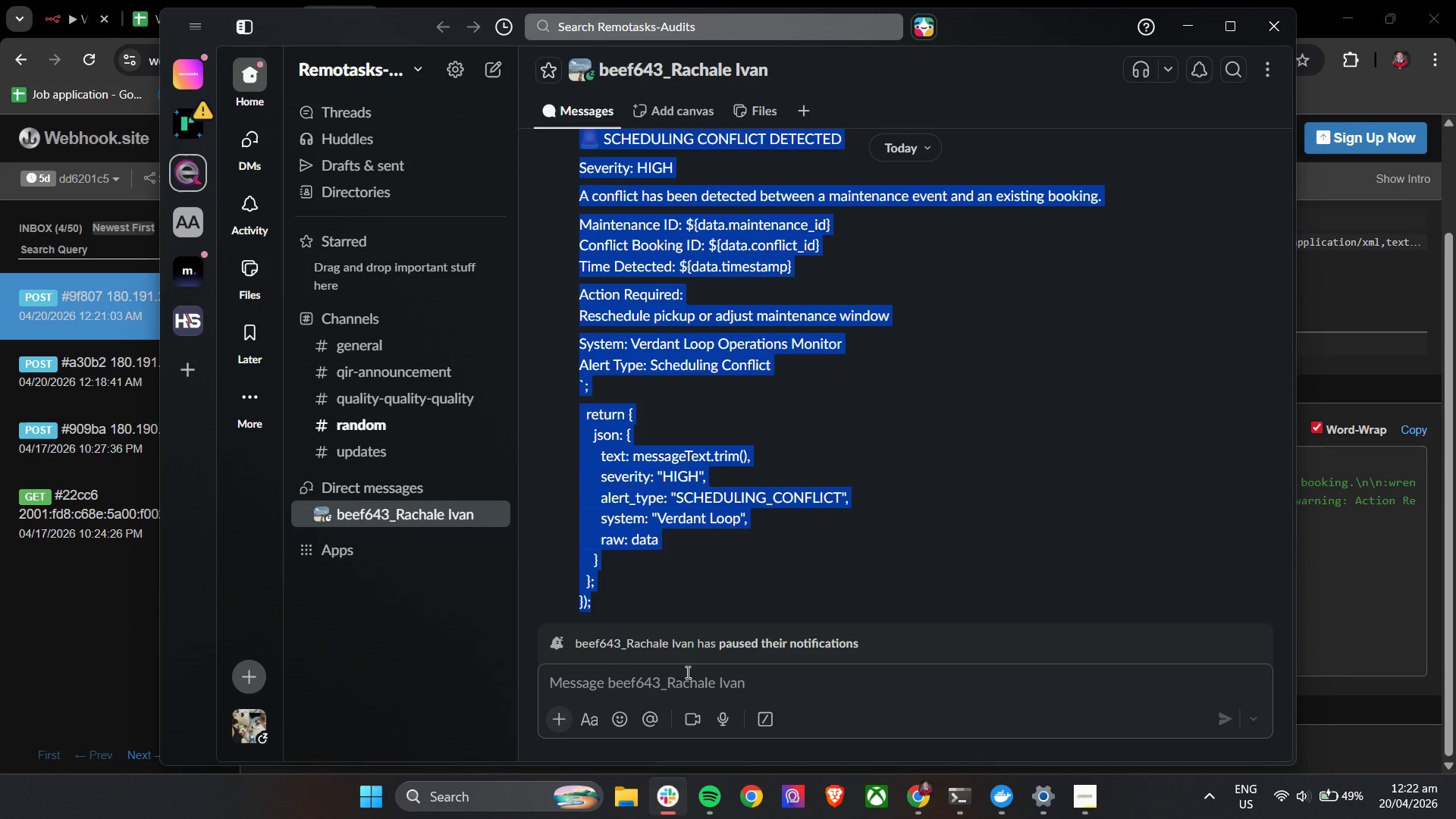 
scroll: coordinate [865, 568], scroll_direction: down, amount: 4.0
 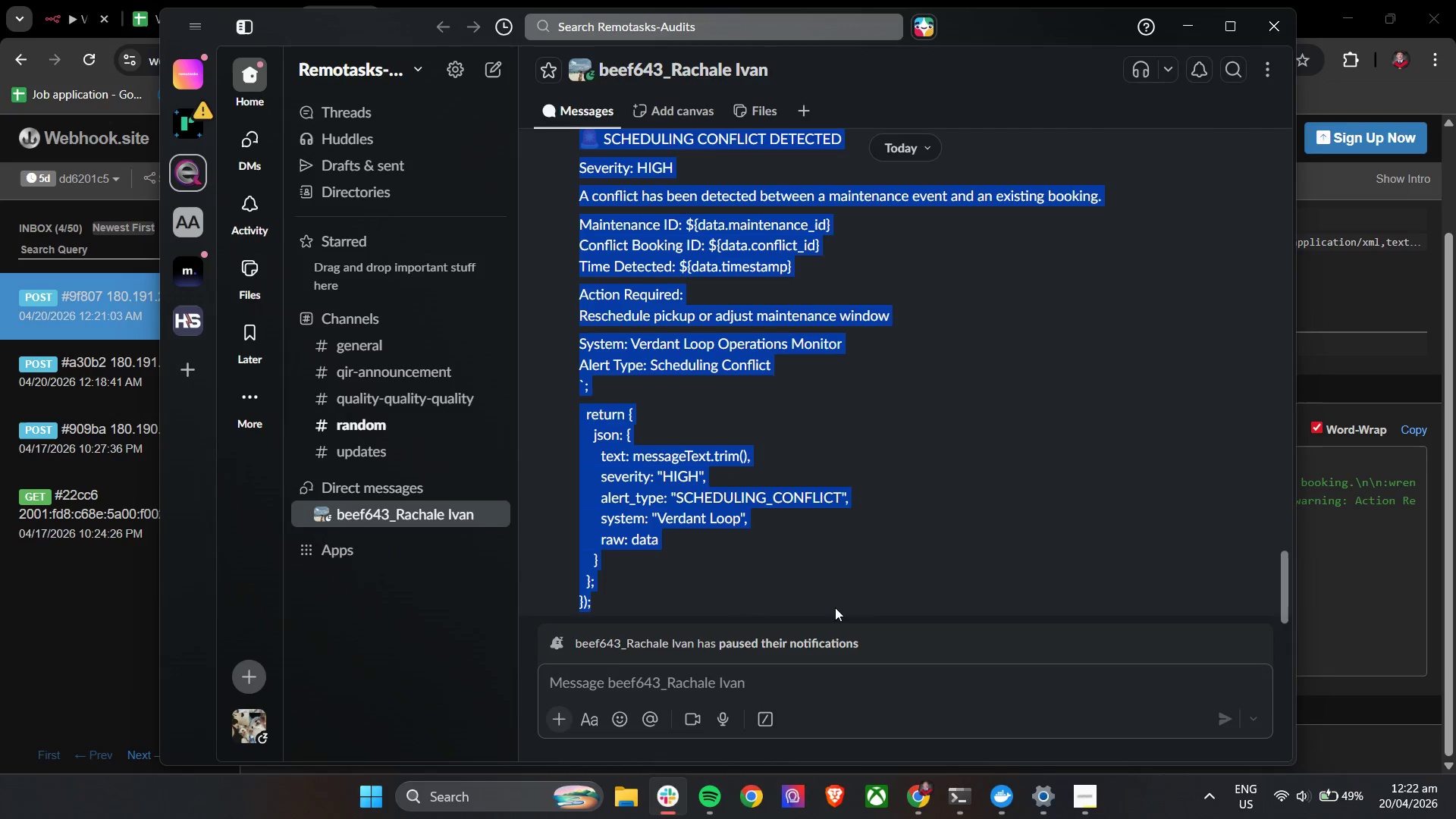 
key(Control+C)
 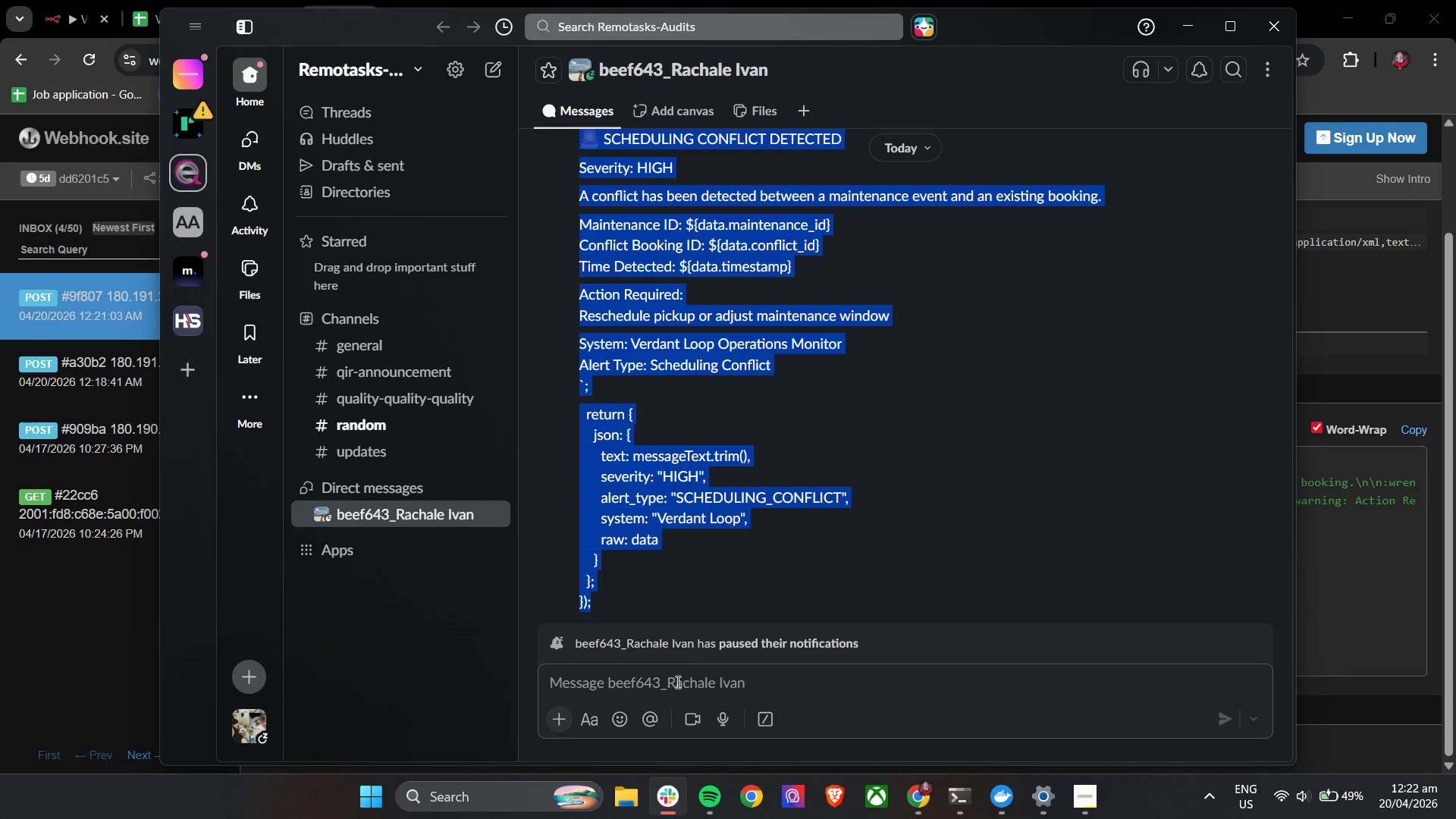 
left_click([676, 682])
 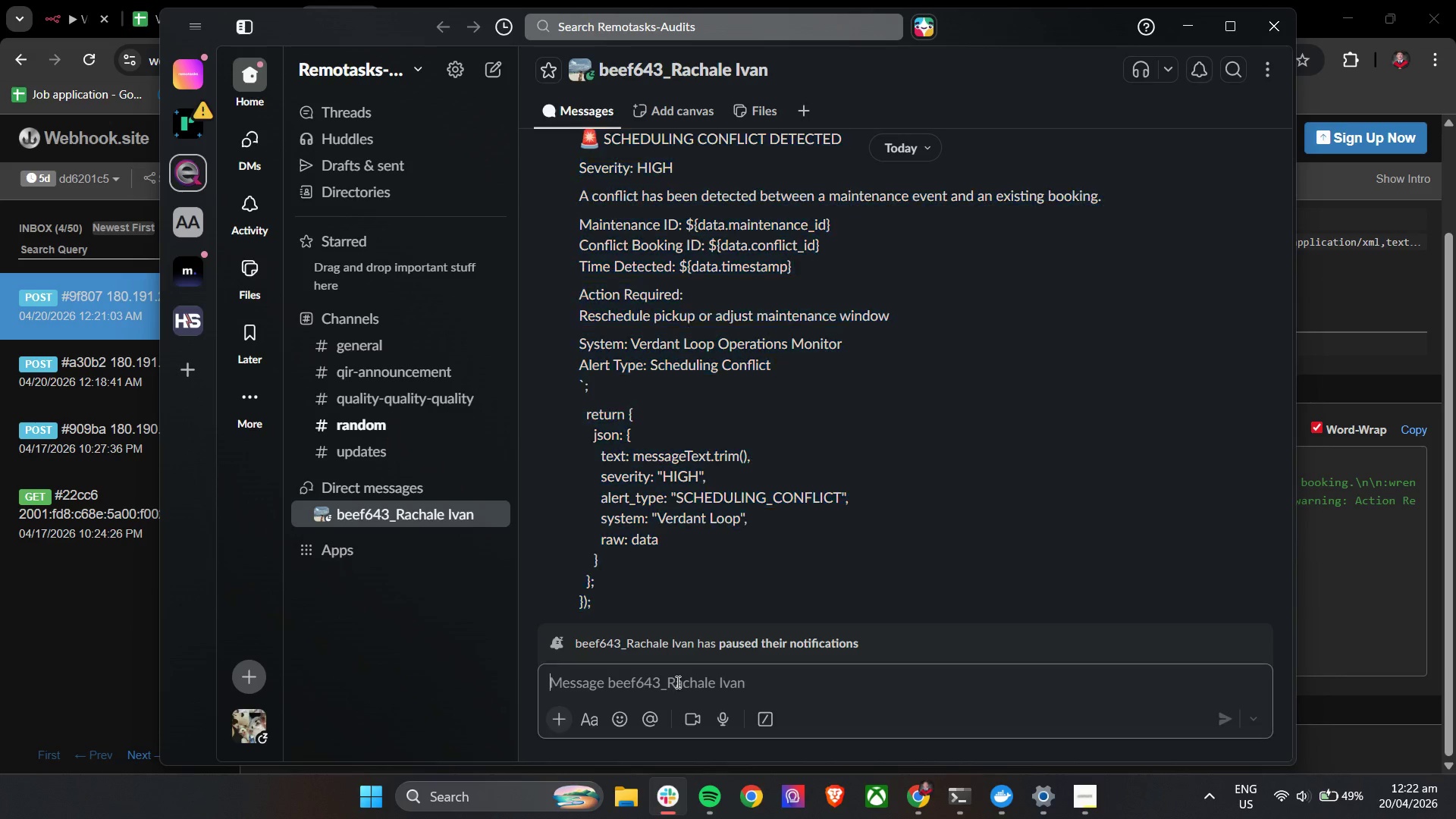 
key(Control+V)
 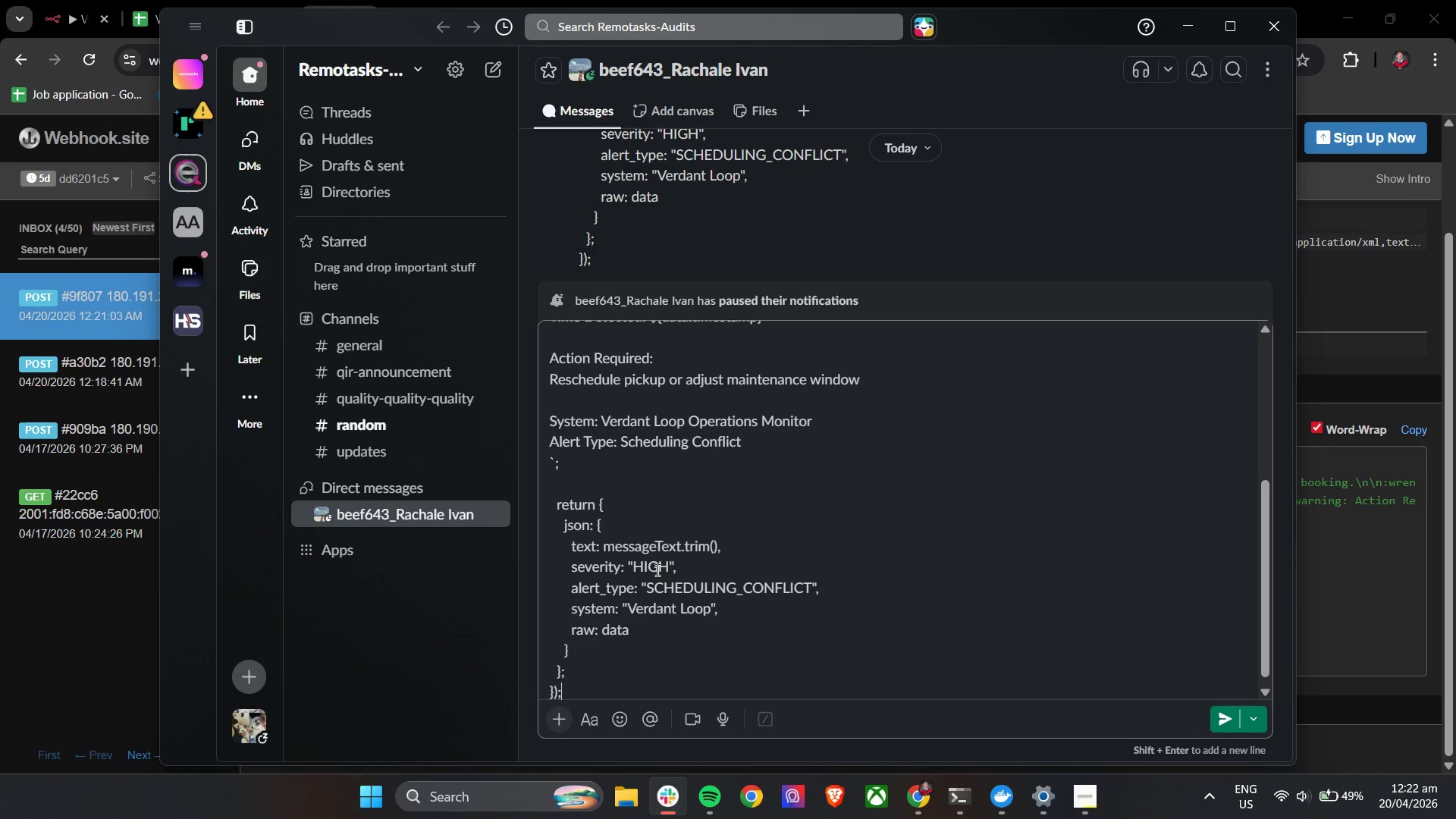 
scroll: coordinate [656, 570], scroll_direction: up, amount: 2.0
 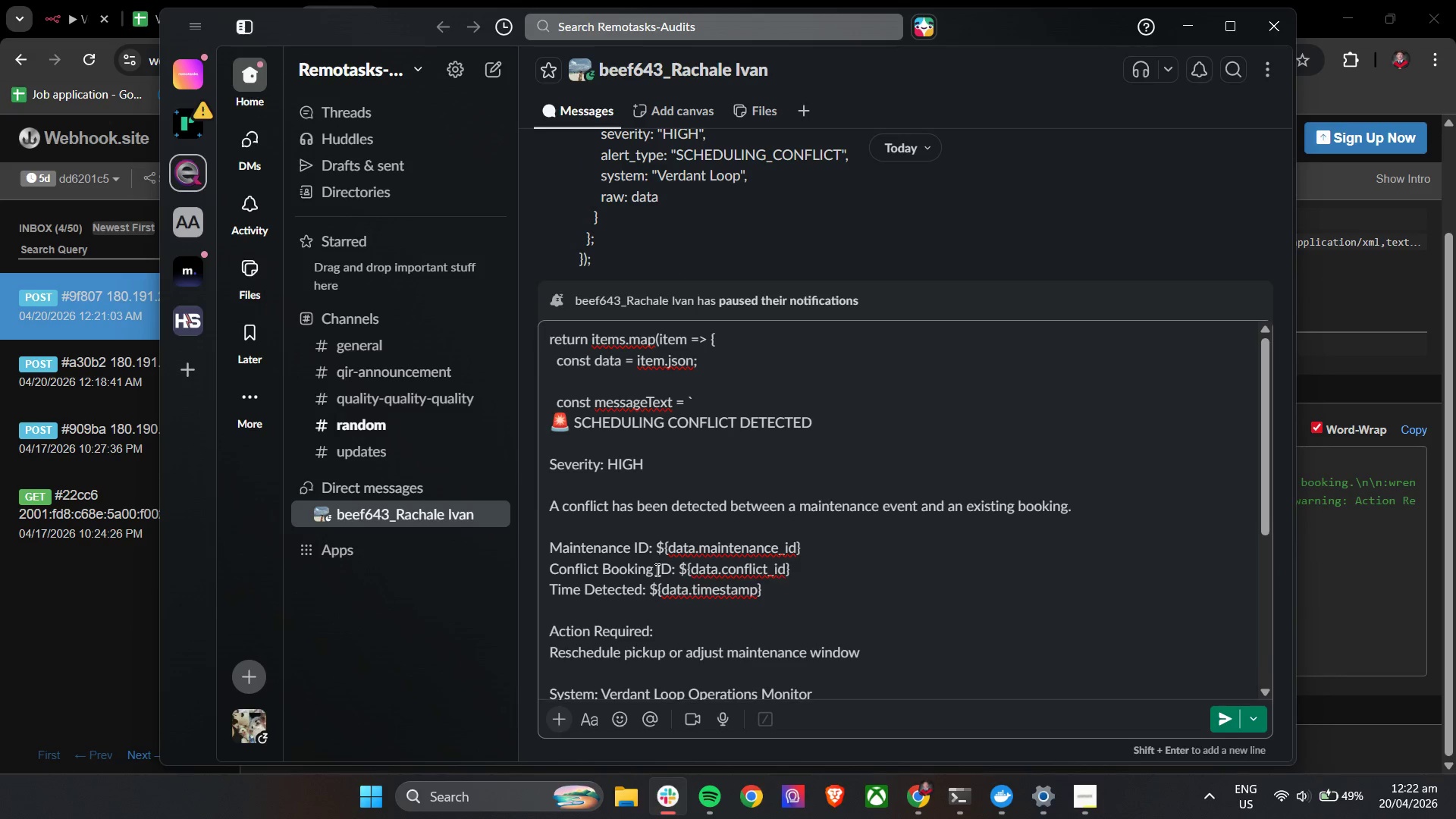 
key(Control+A)
 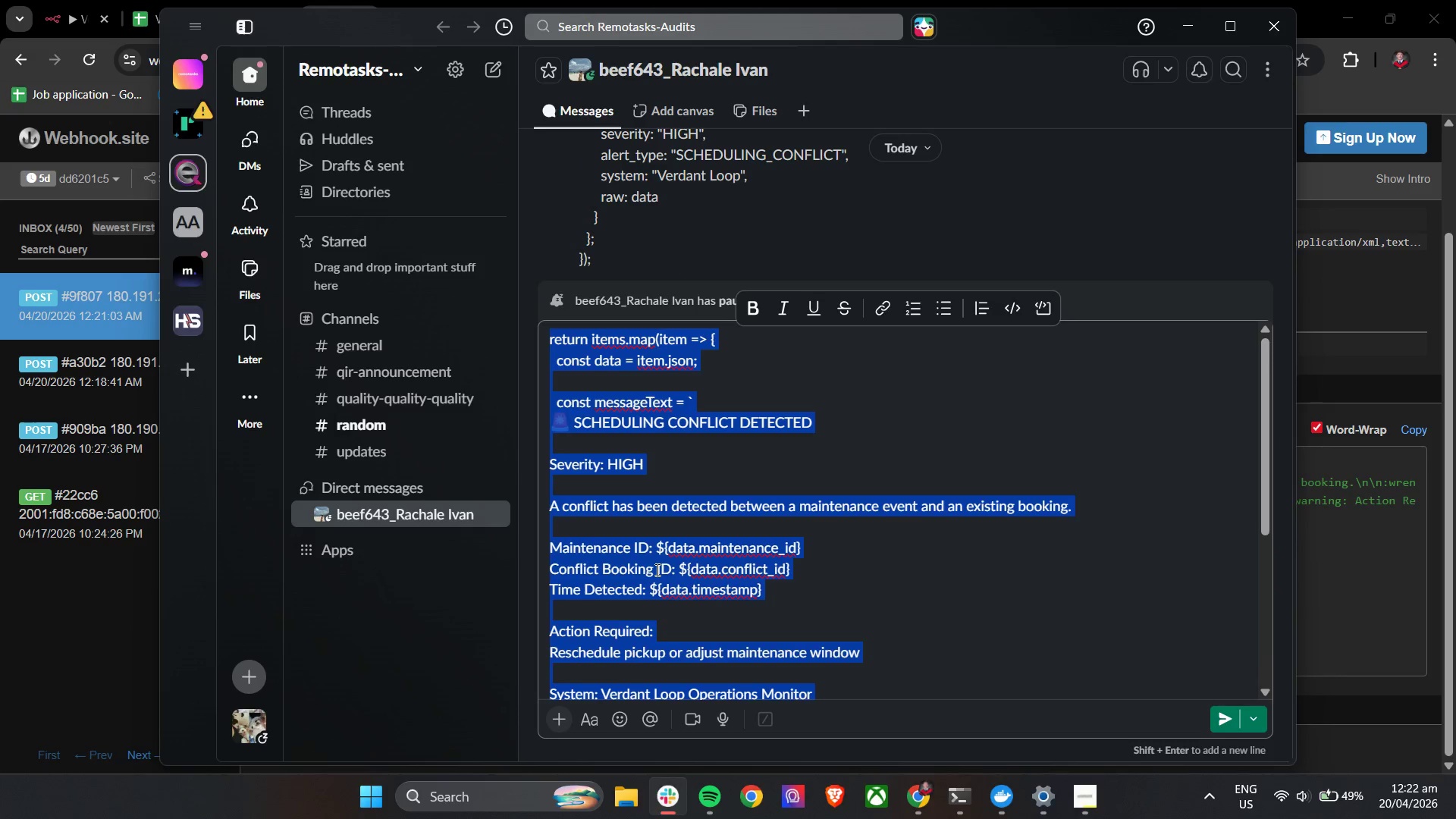 
key(Control+C)
 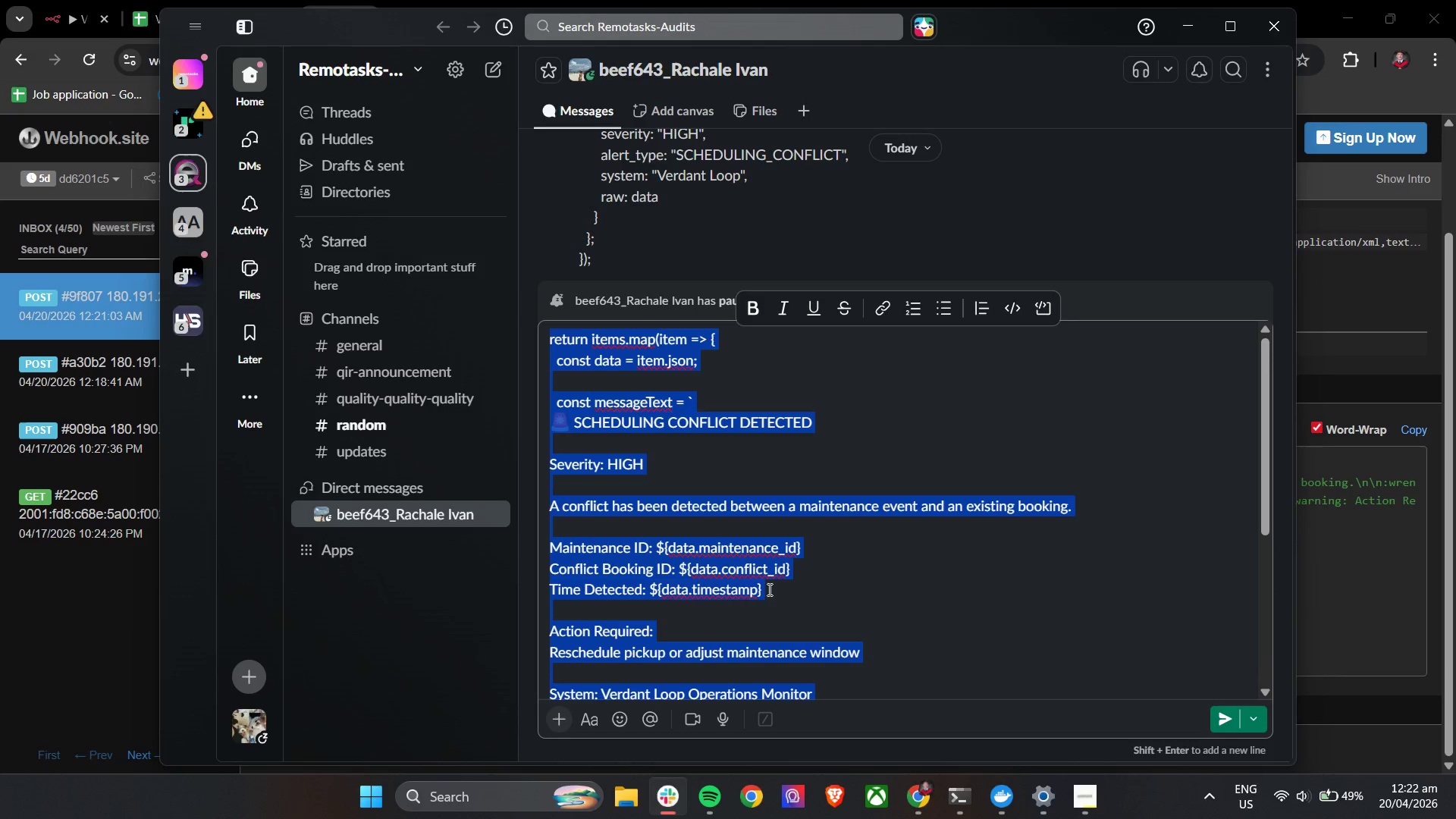 
key(Control+C)
 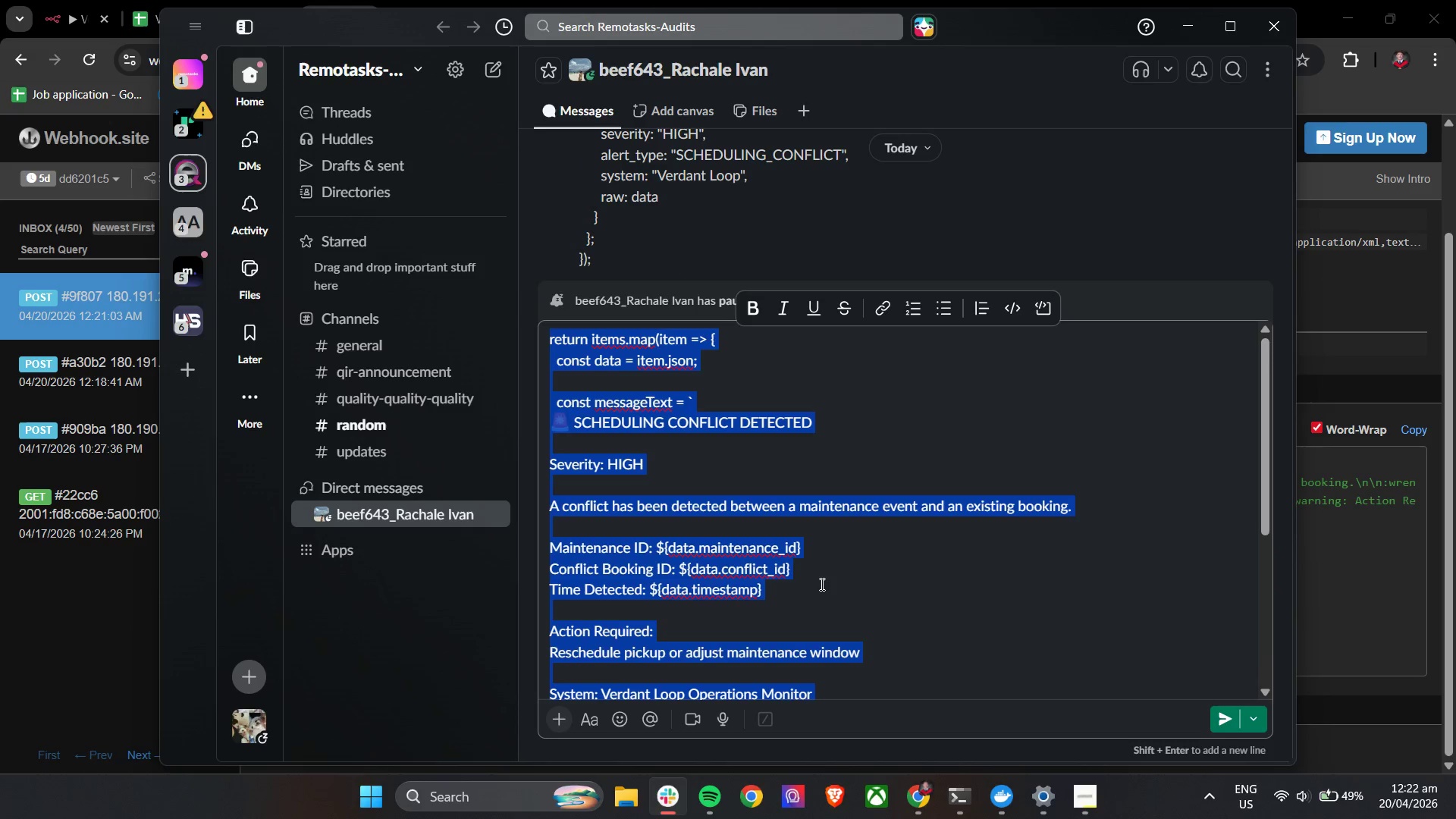 
key(Control+C)
 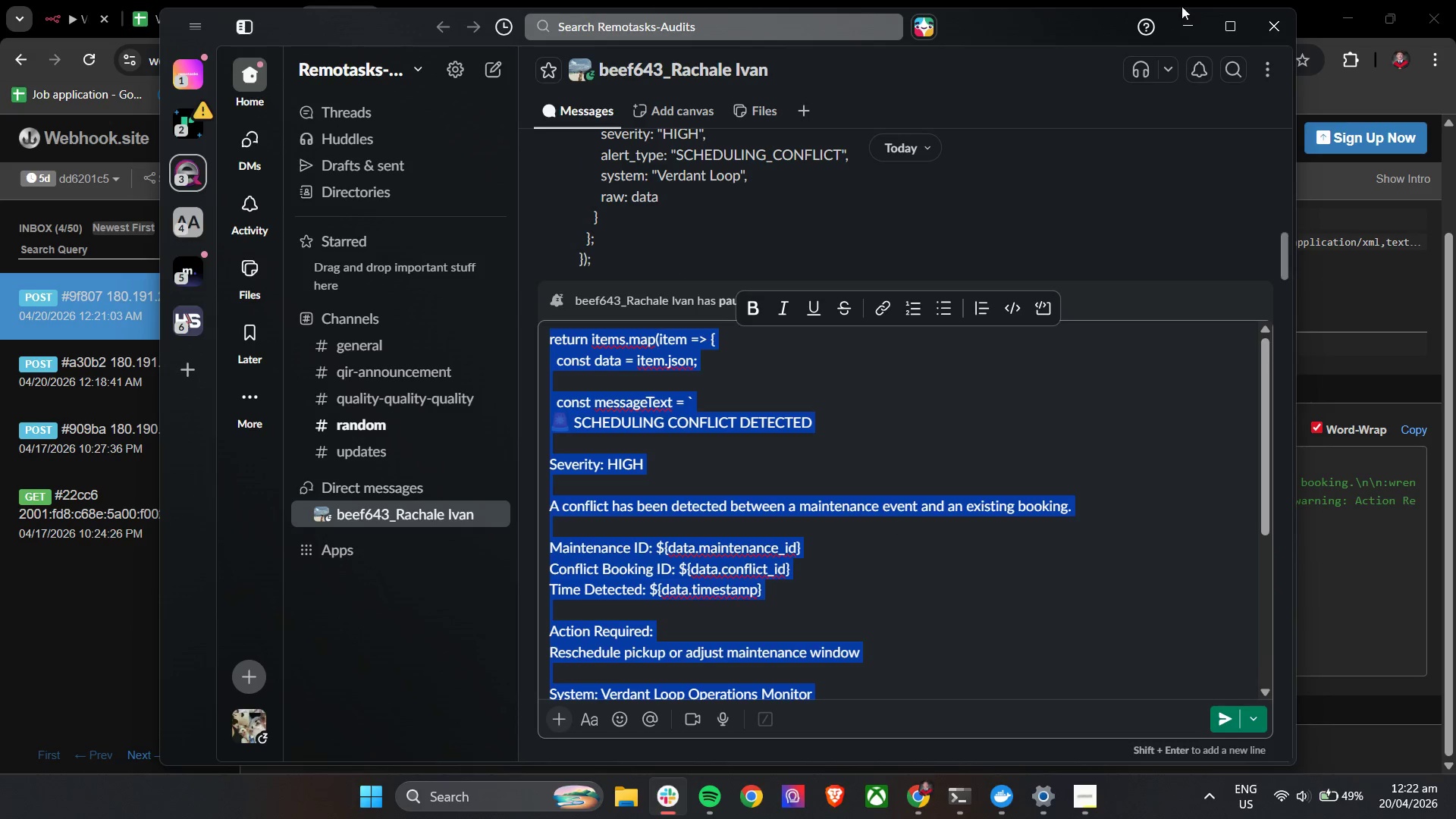 
key(Control+C)
 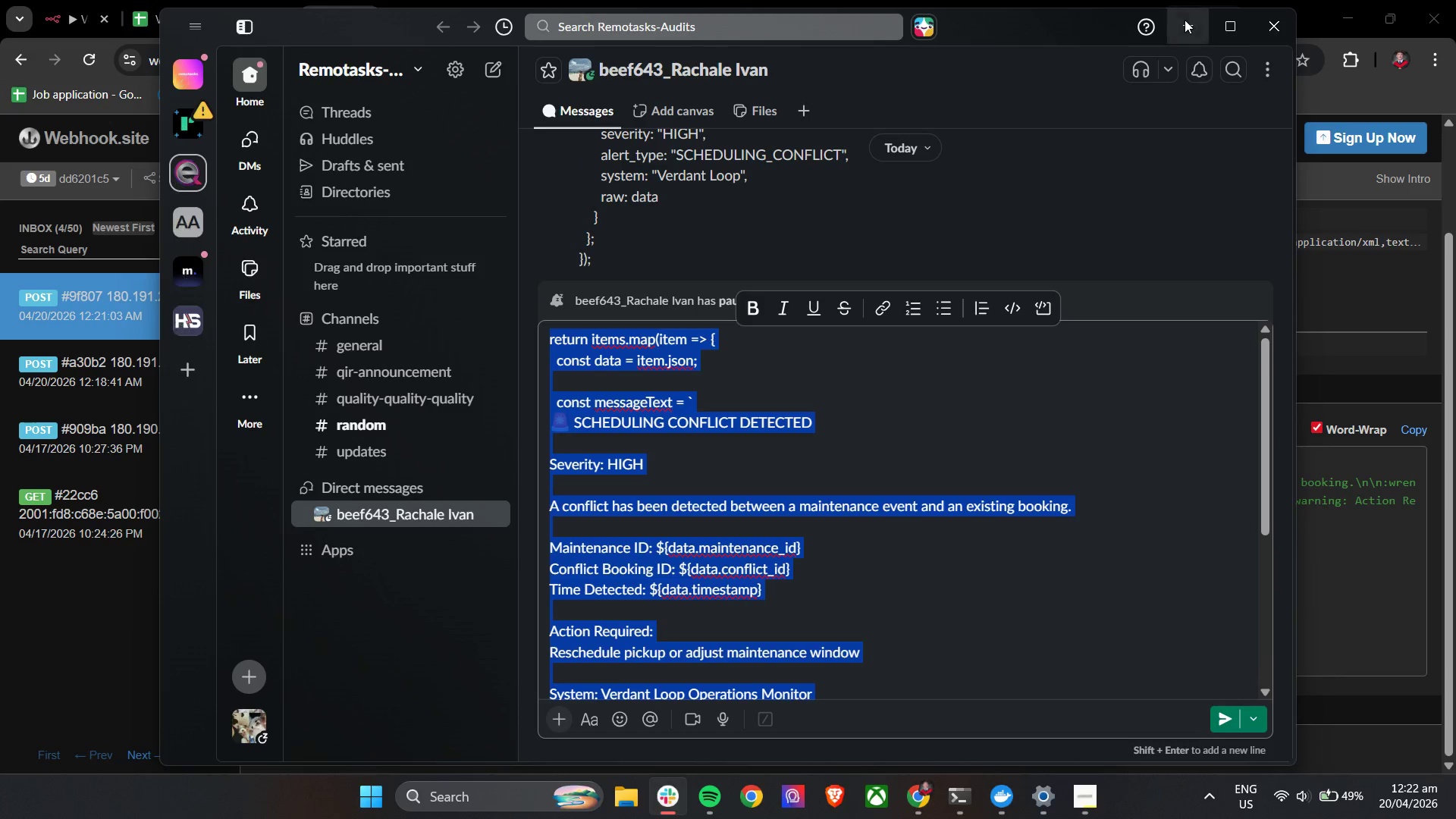 
left_click([1185, 20])
 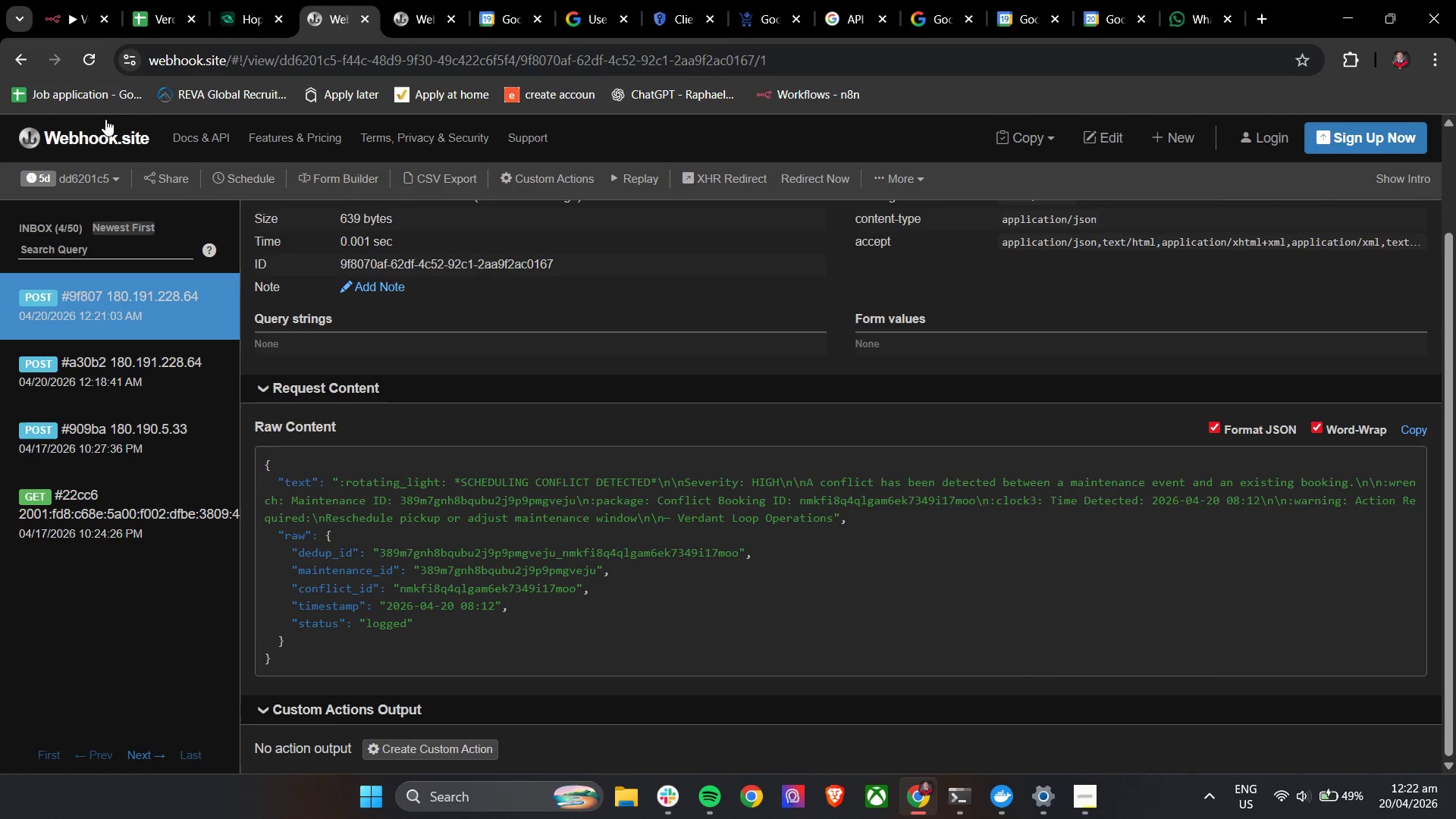 
left_click([86, 0])
 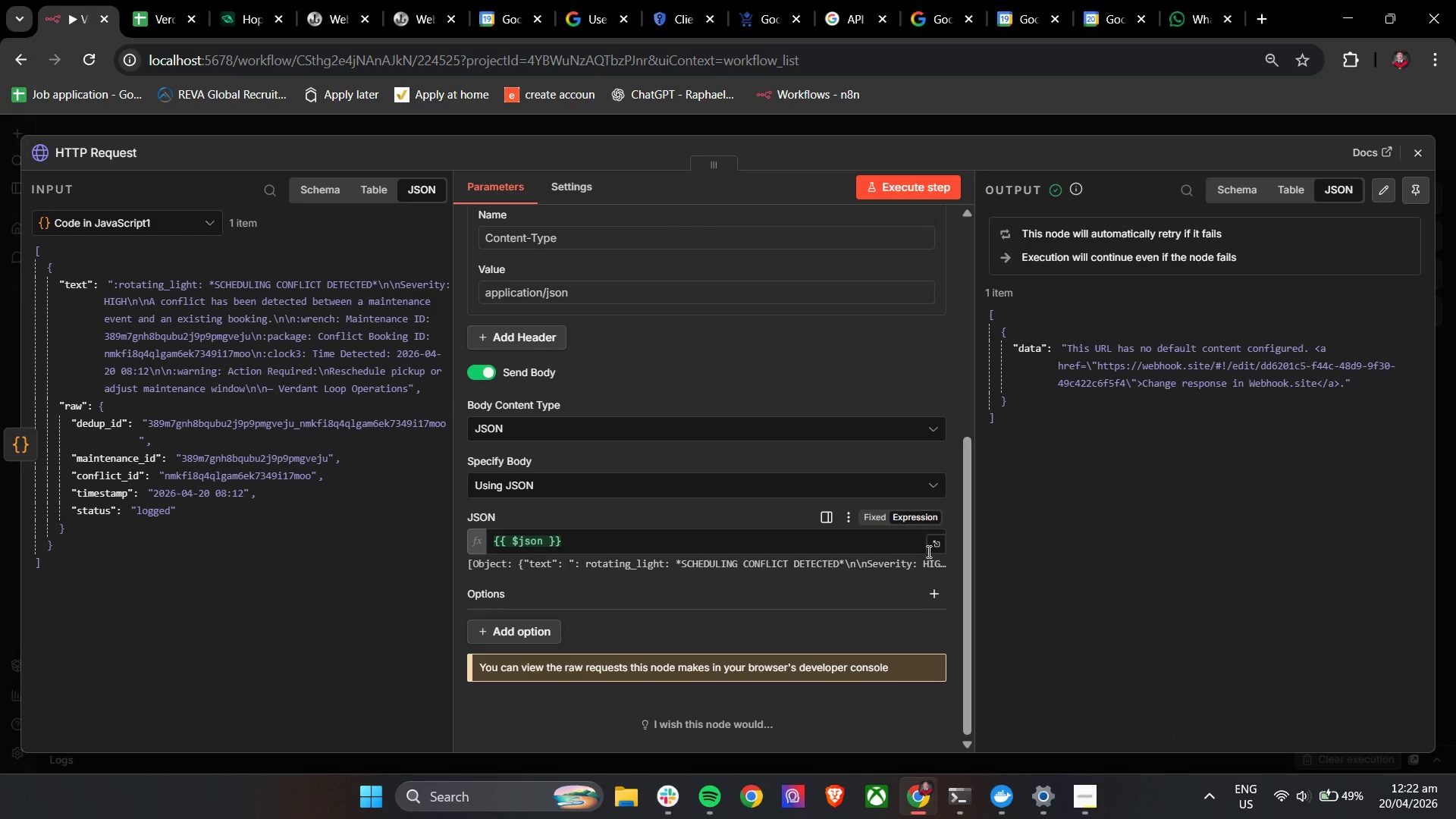 
left_click([937, 548])
 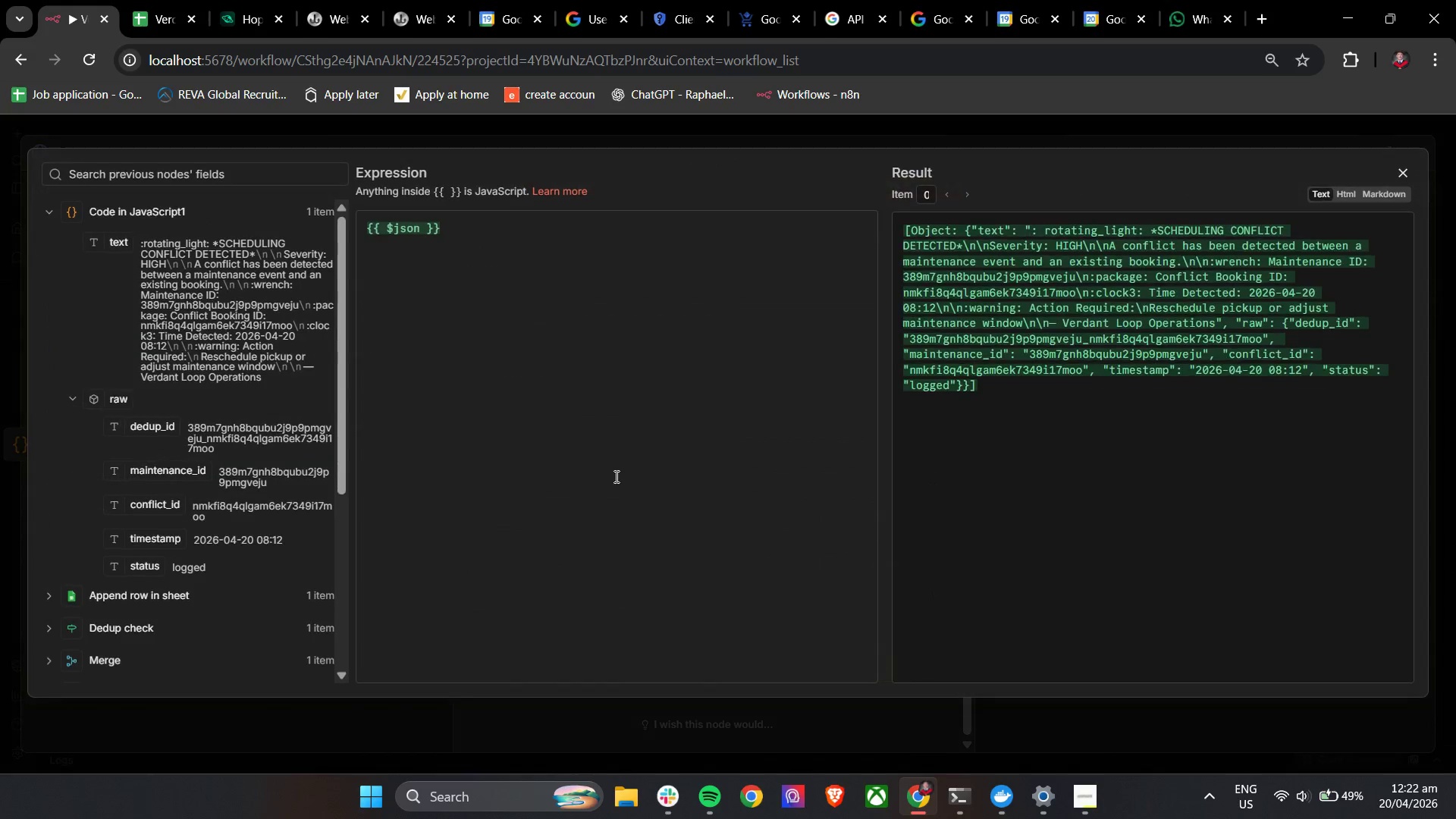 
left_click([664, 485])
 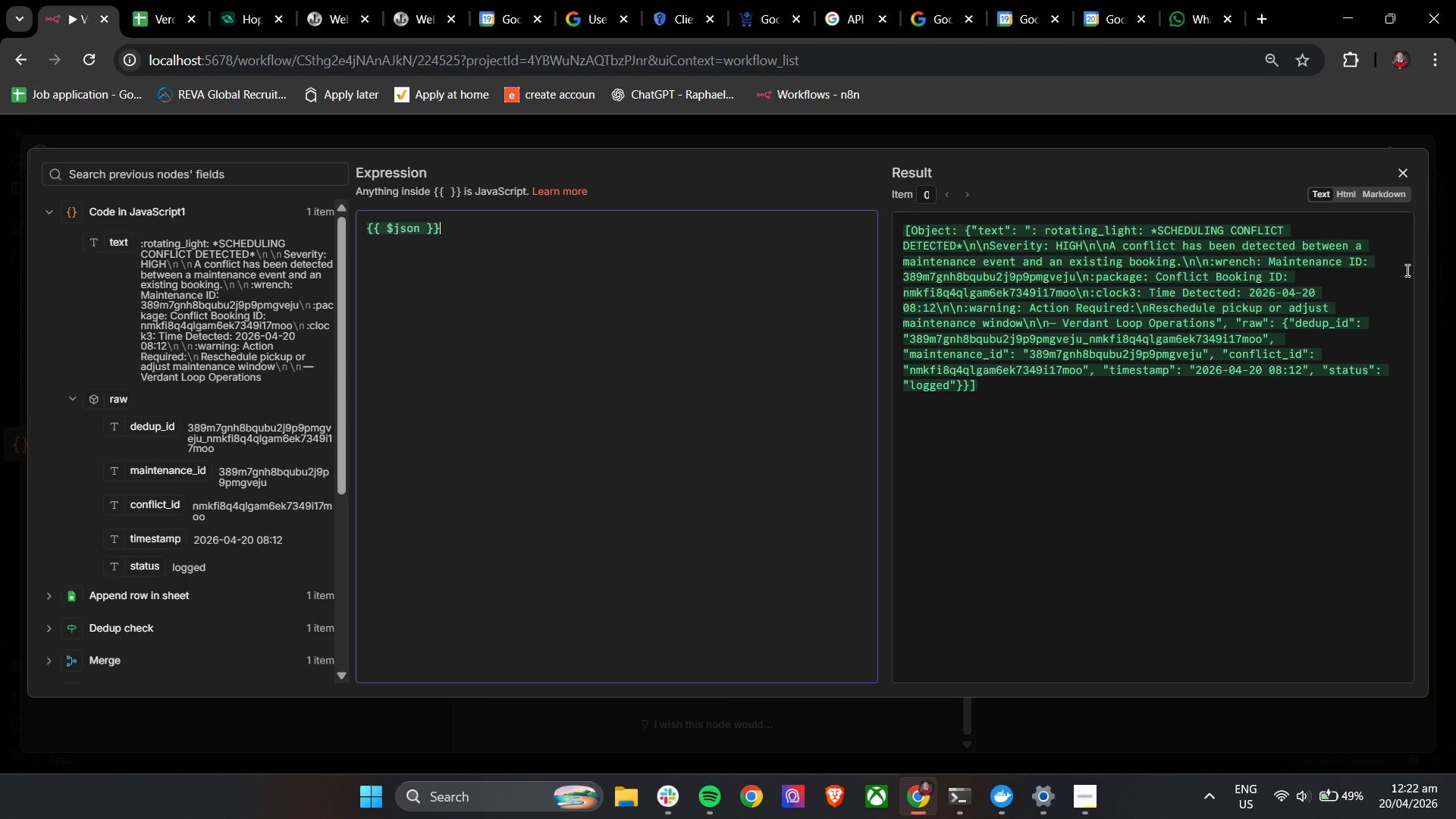 
left_click([1405, 177])
 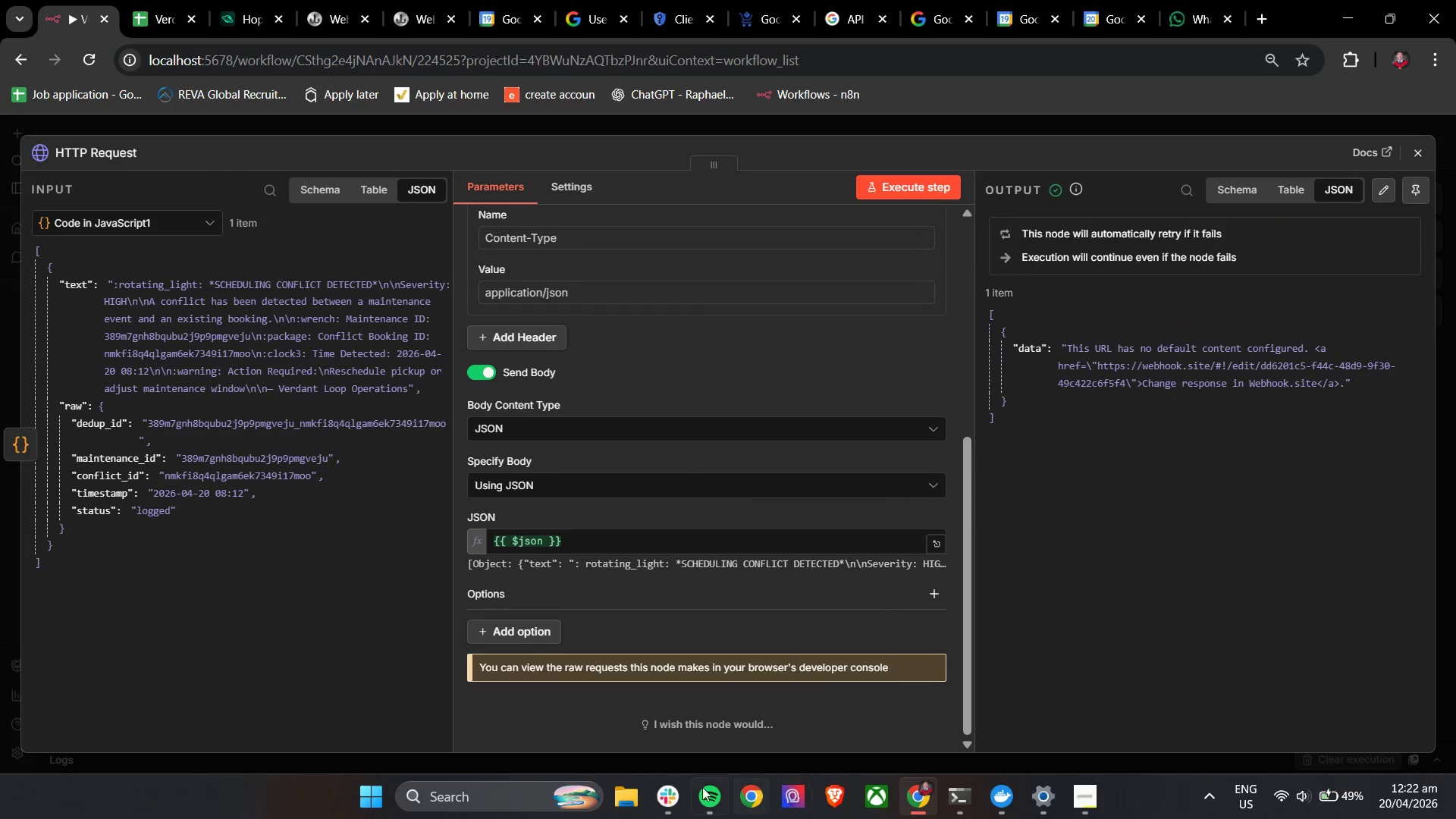 
left_click([661, 795])
 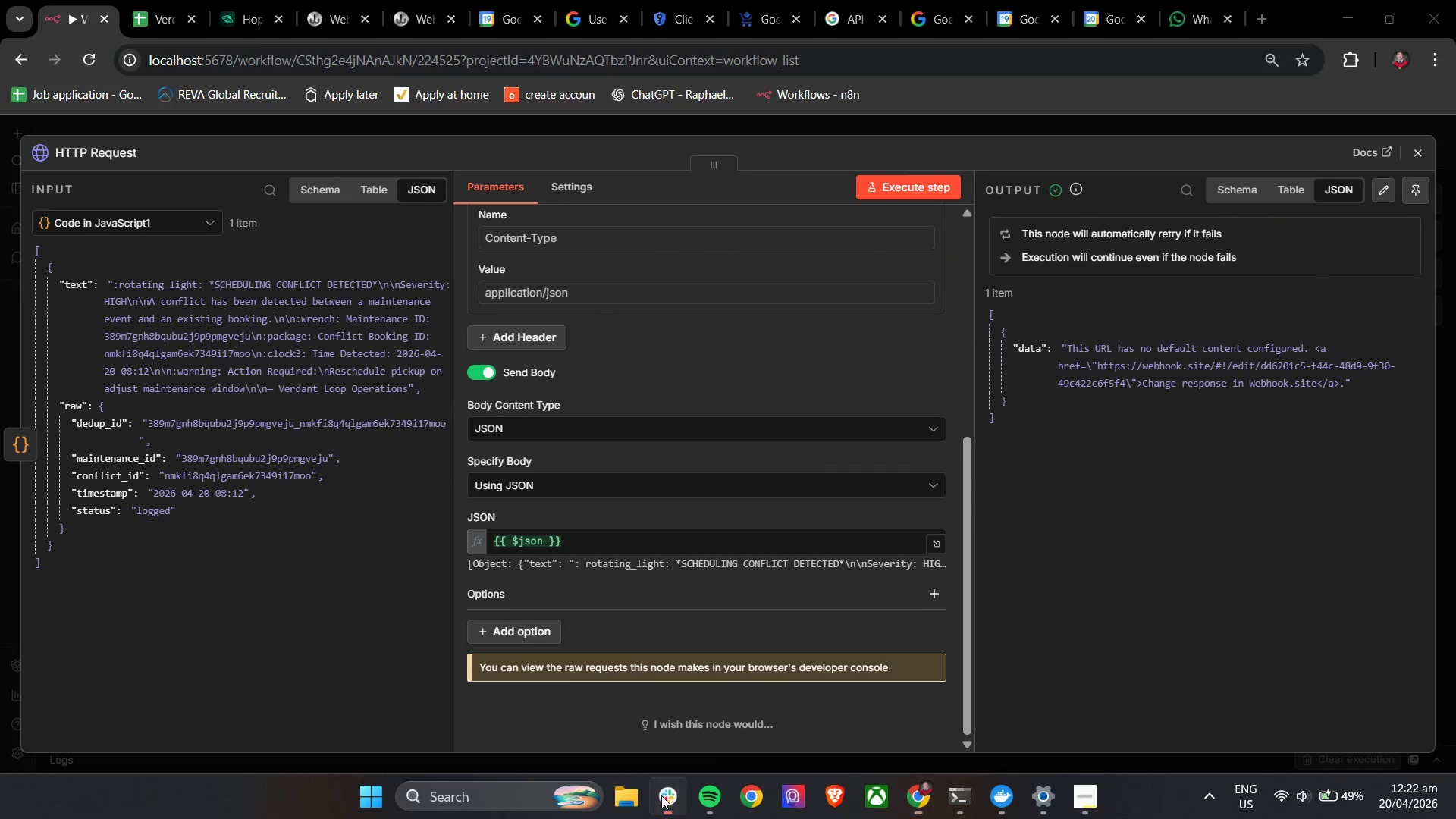 
key(Control+C)
 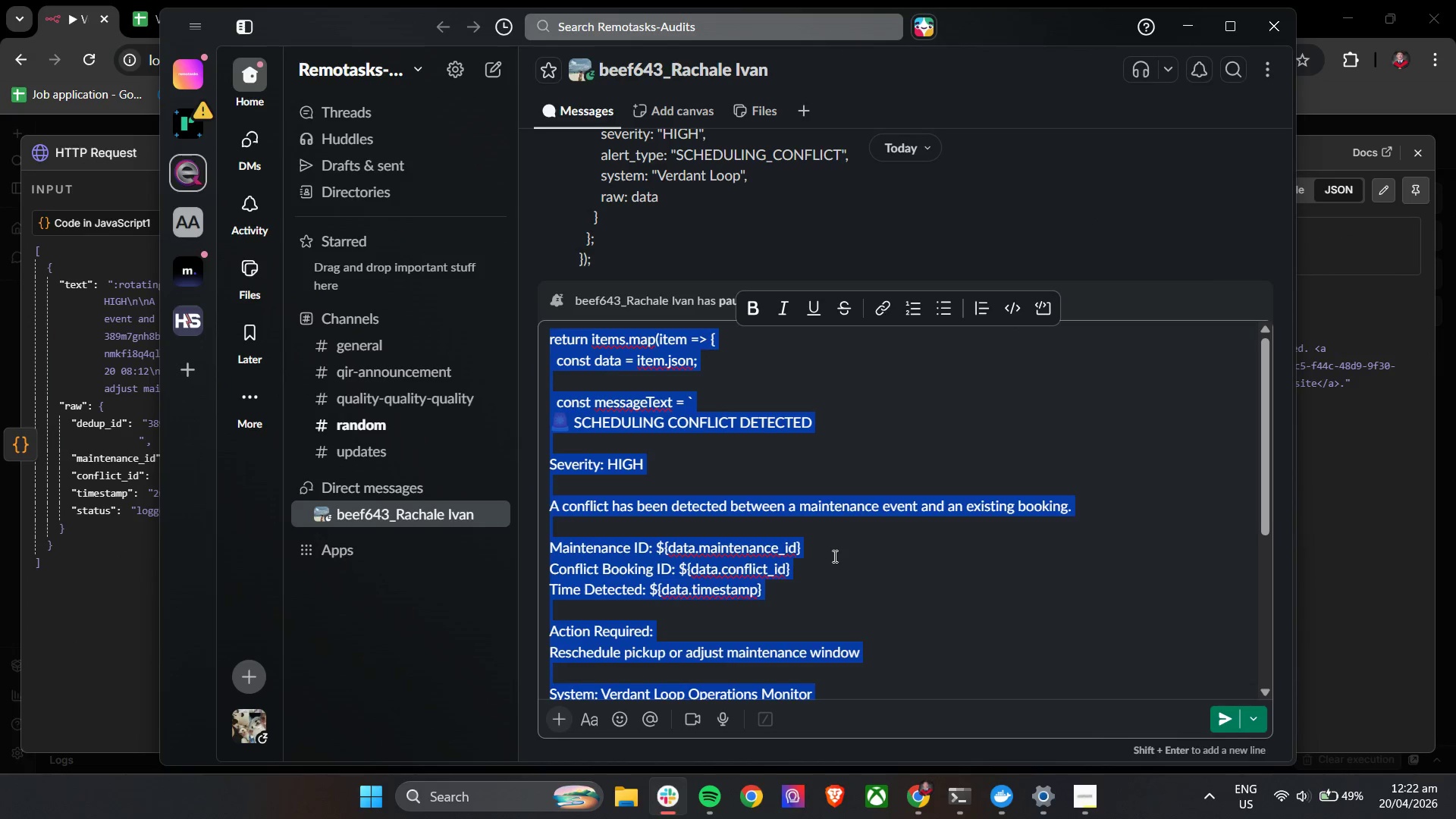 
key(Control+C)
 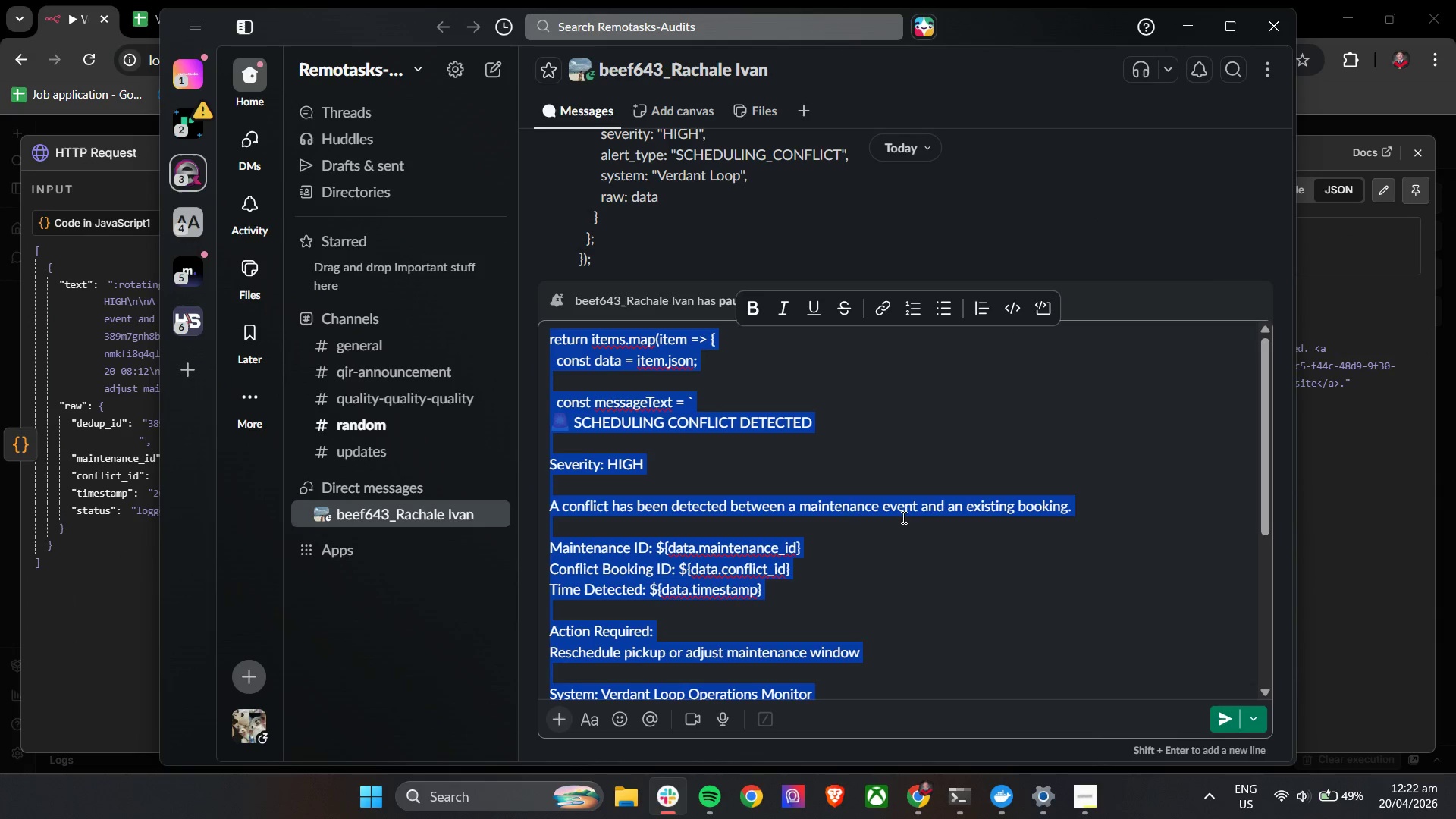 
key(Control+C)
 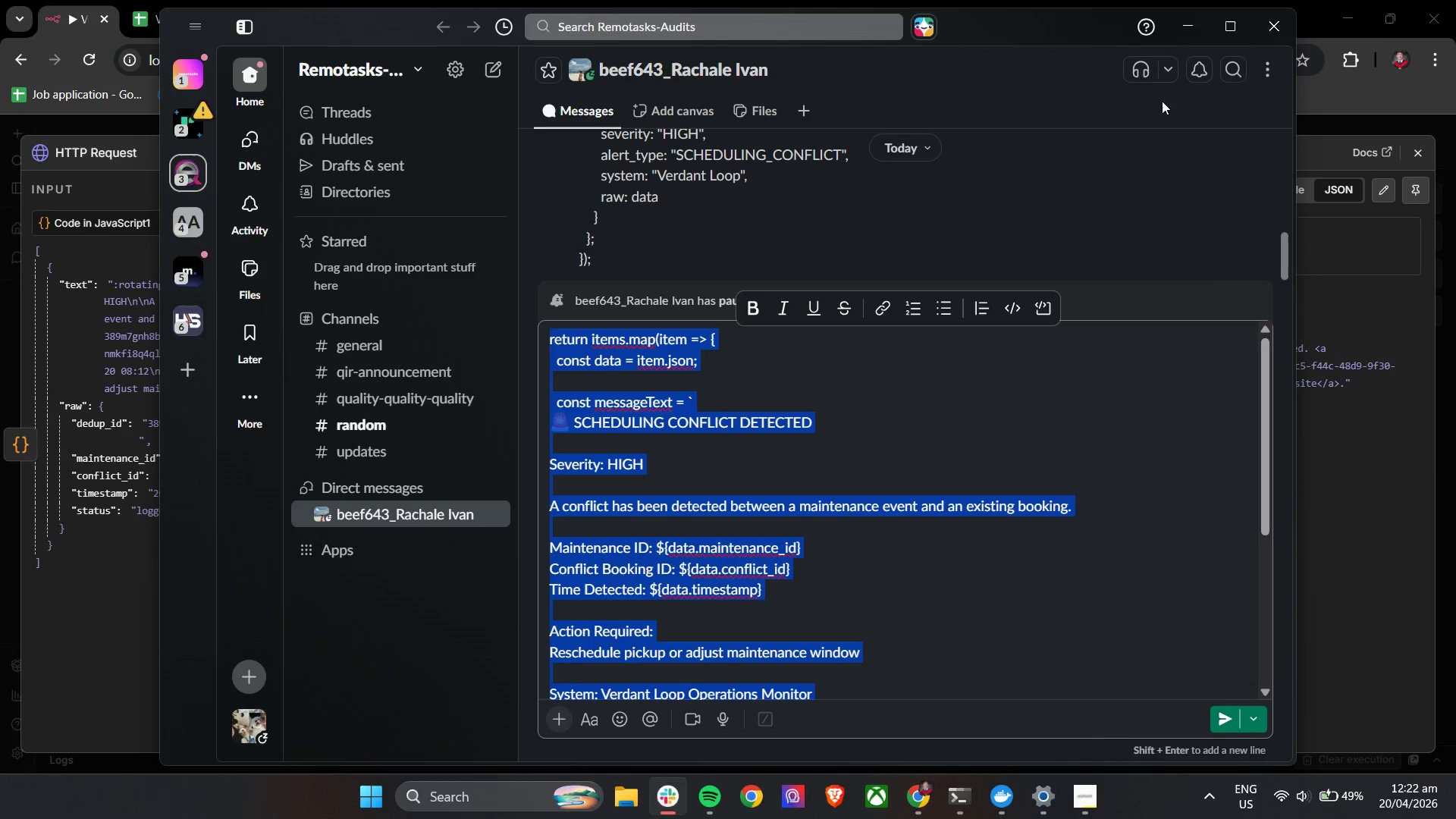 
key(Control+C)
 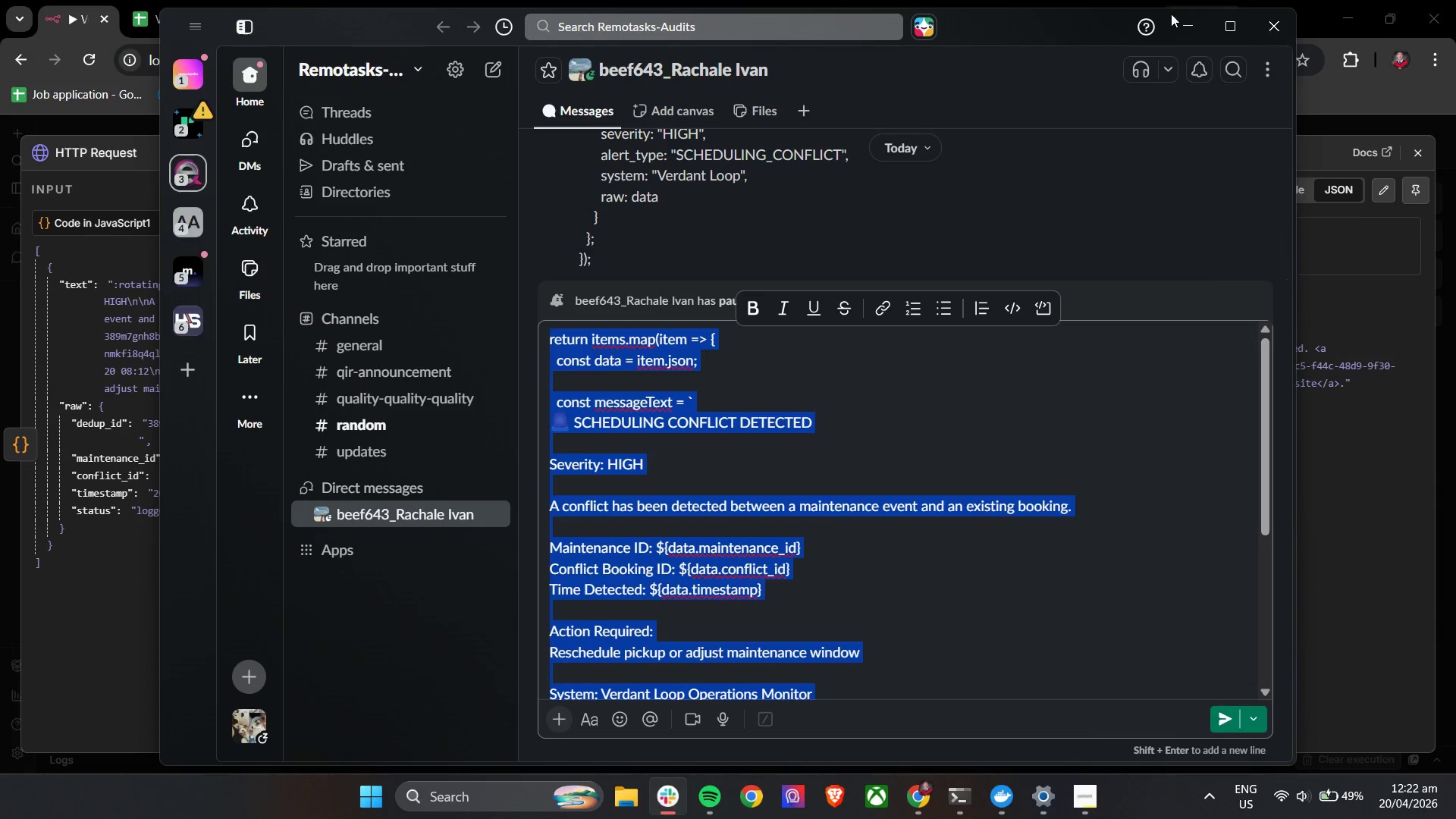 
left_click([1178, 21])
 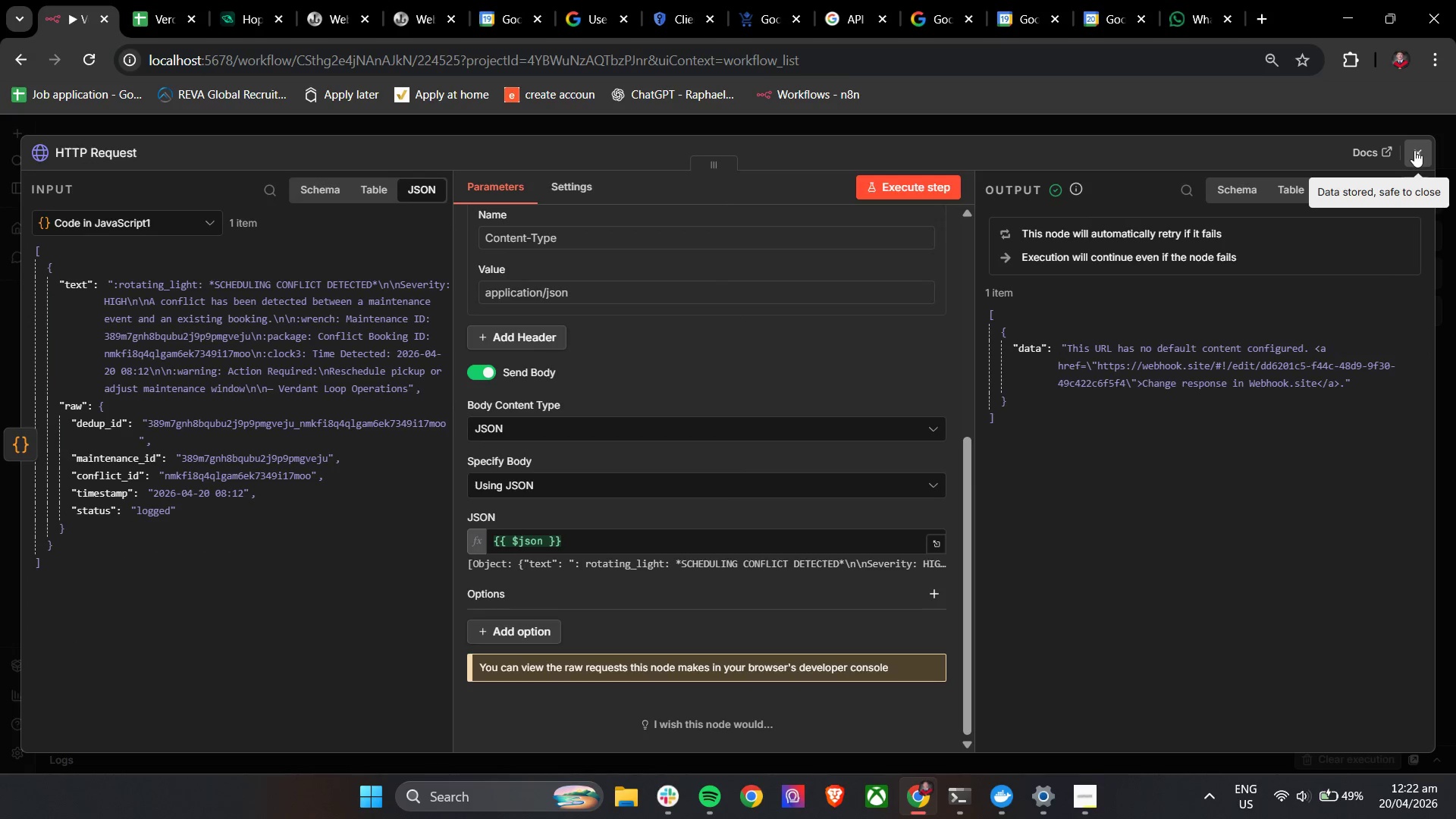 
left_click([1414, 150])
 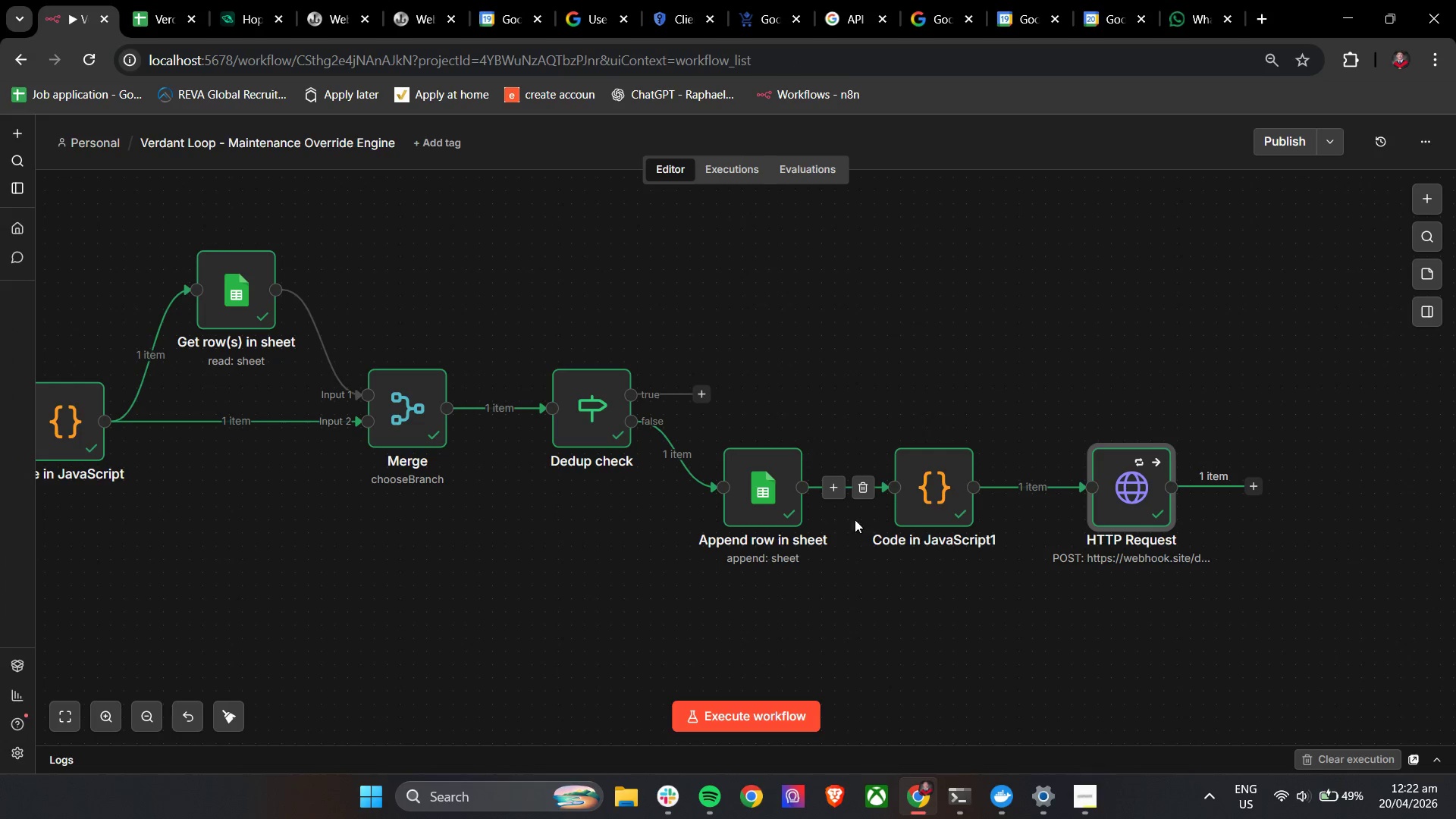 
double_click([930, 496])
 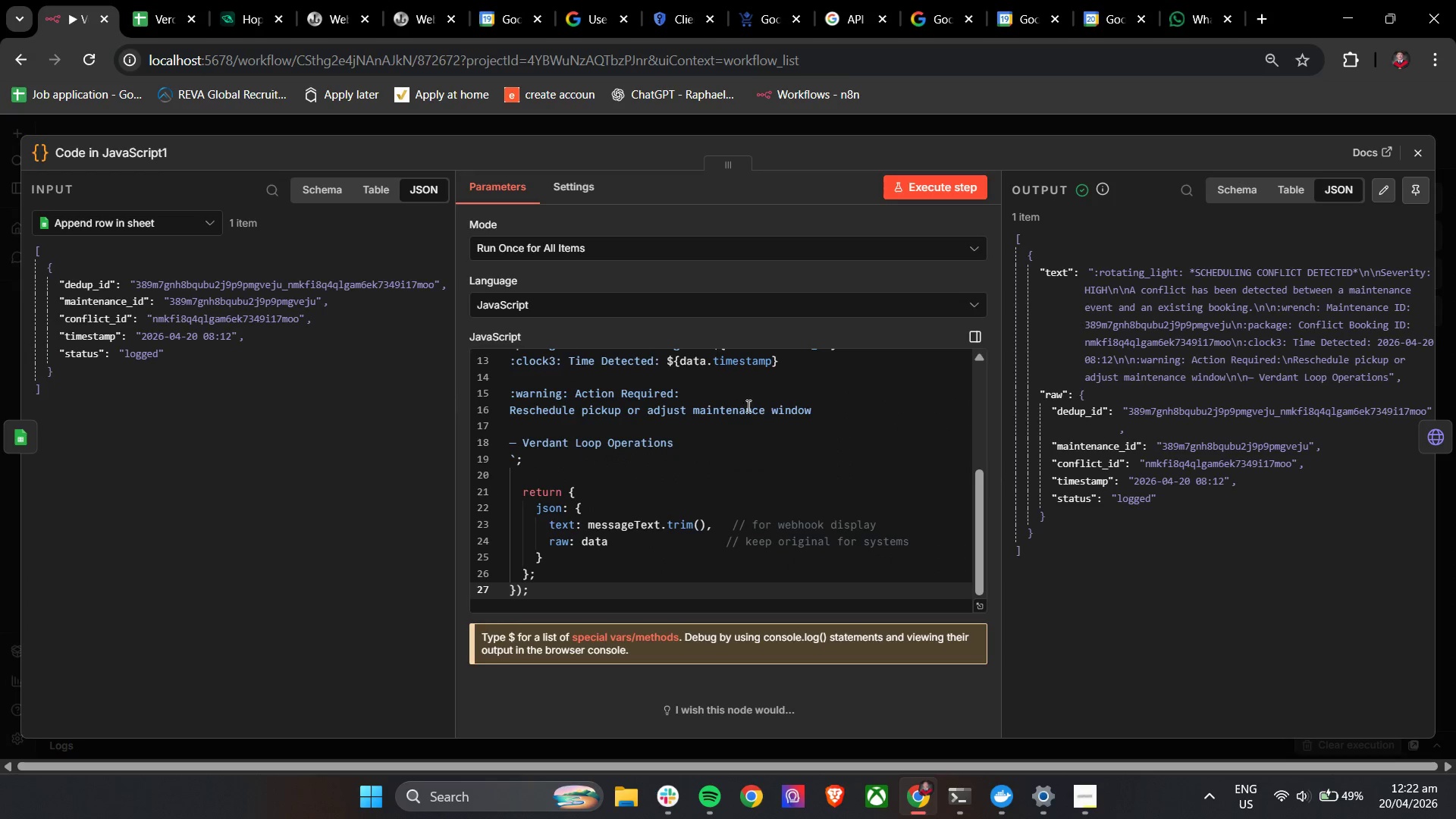 
left_click([681, 453])
 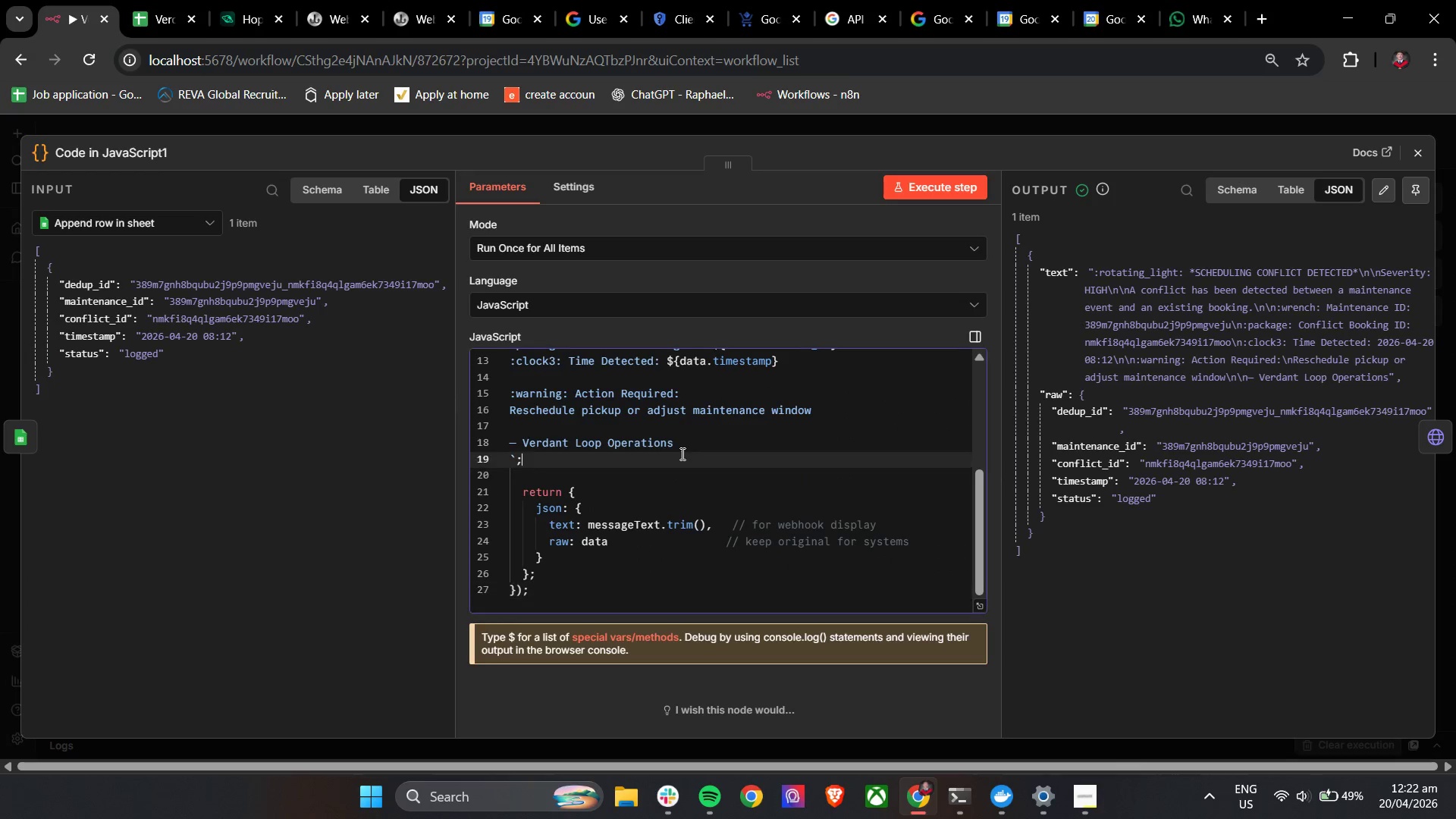 
key(Control+A)
 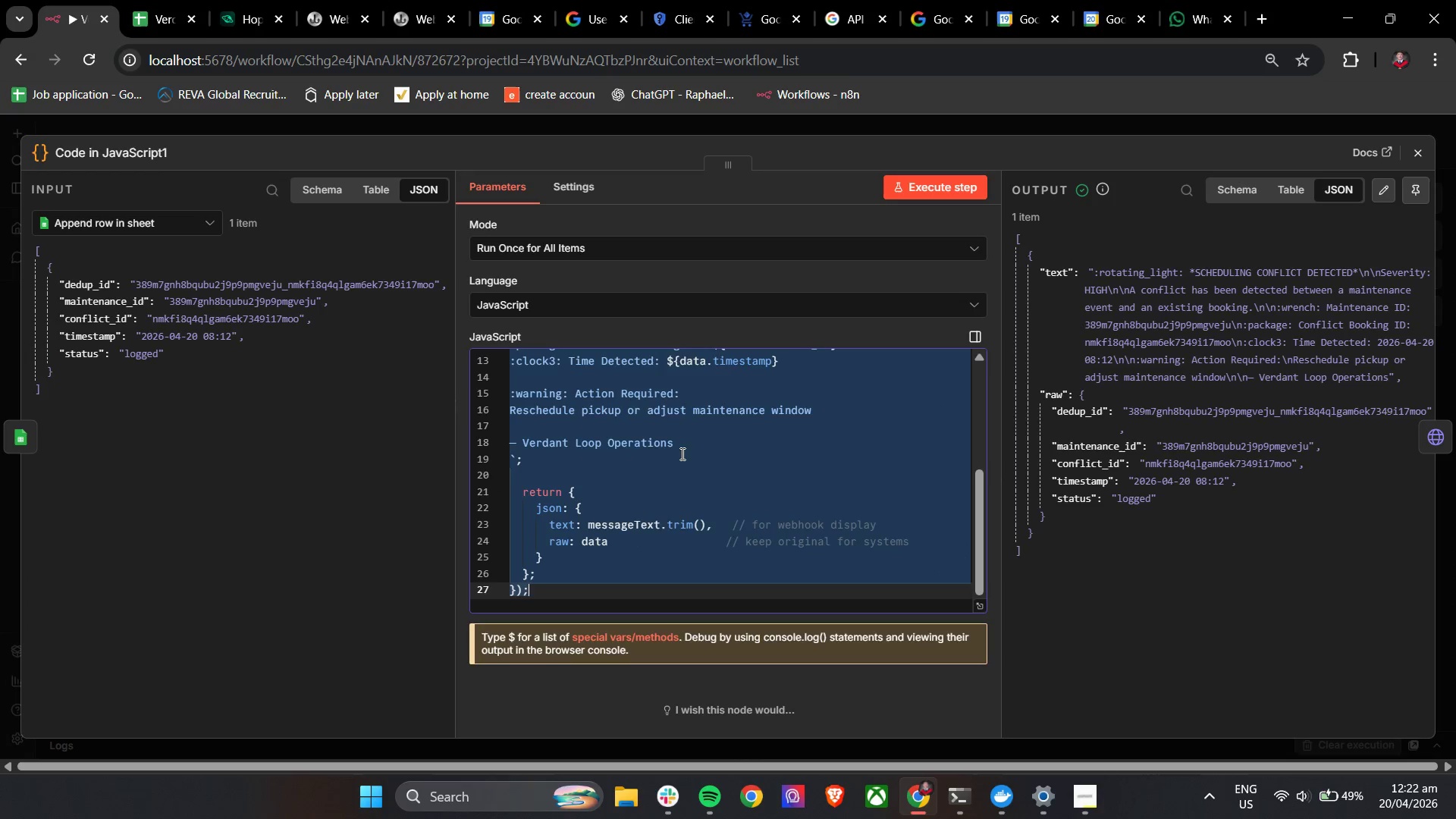 
key(Backspace)
 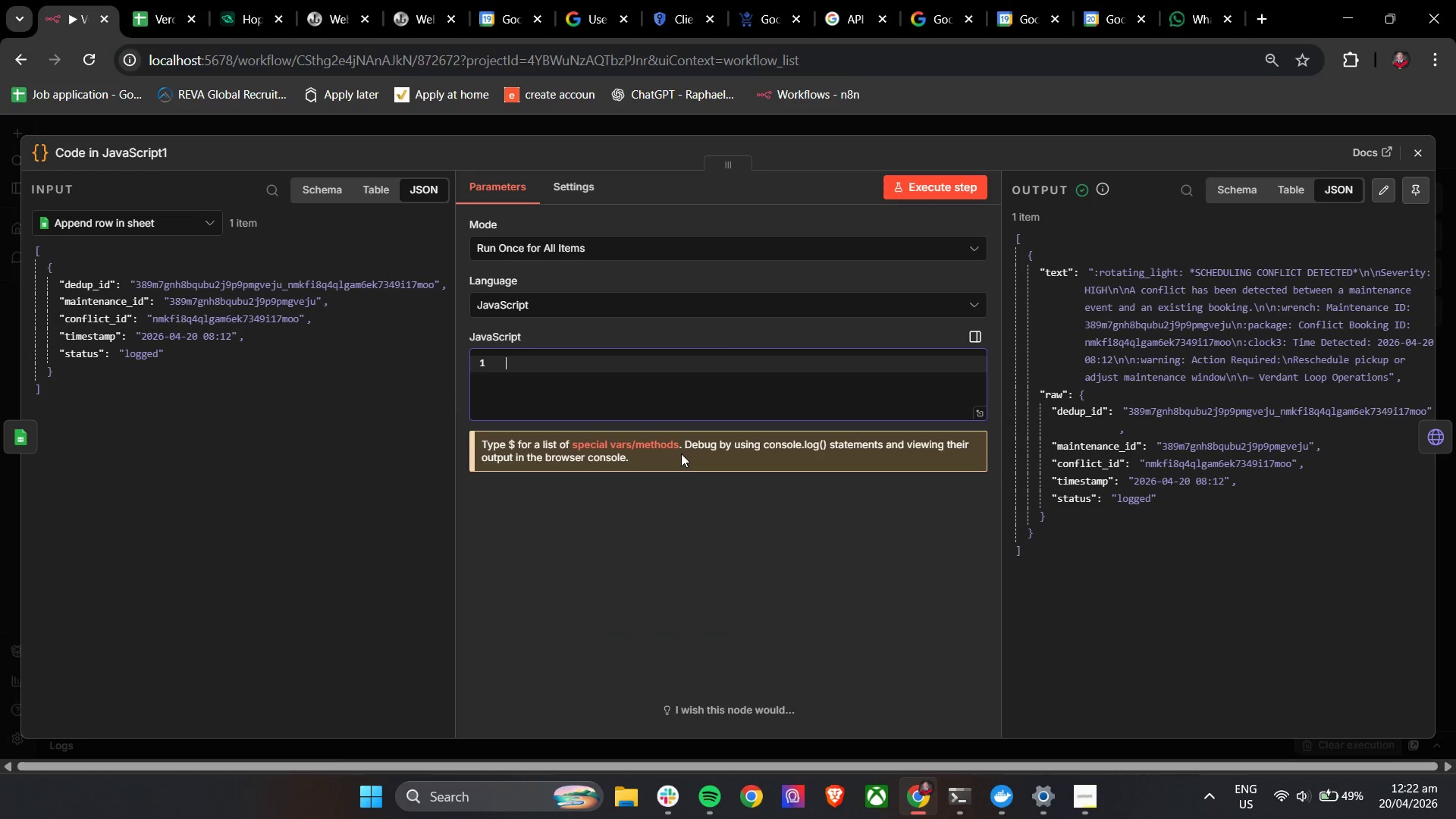 
key(Control+V)
 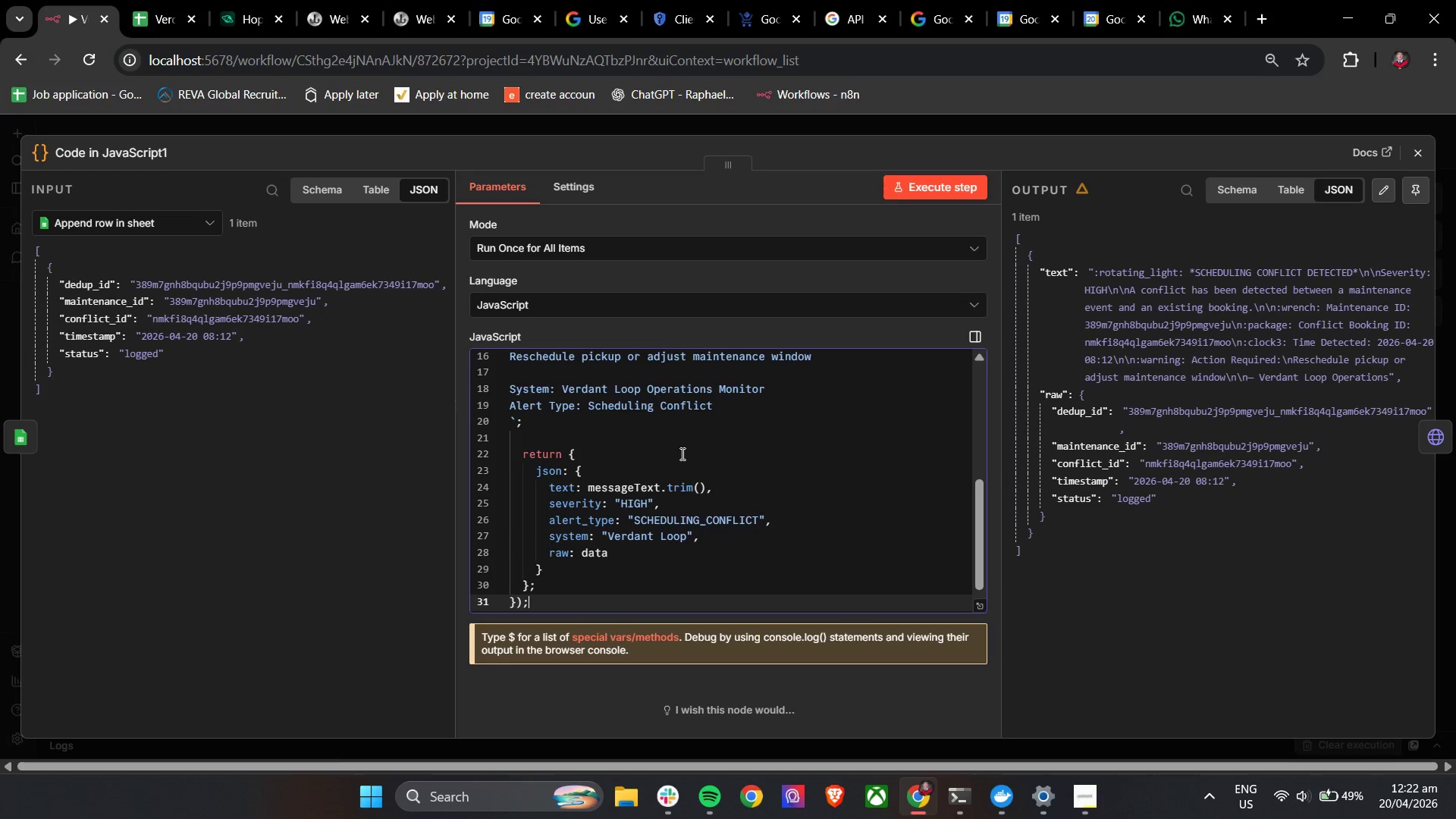 
scroll: coordinate [637, 485], scroll_direction: up, amount: 4.0
 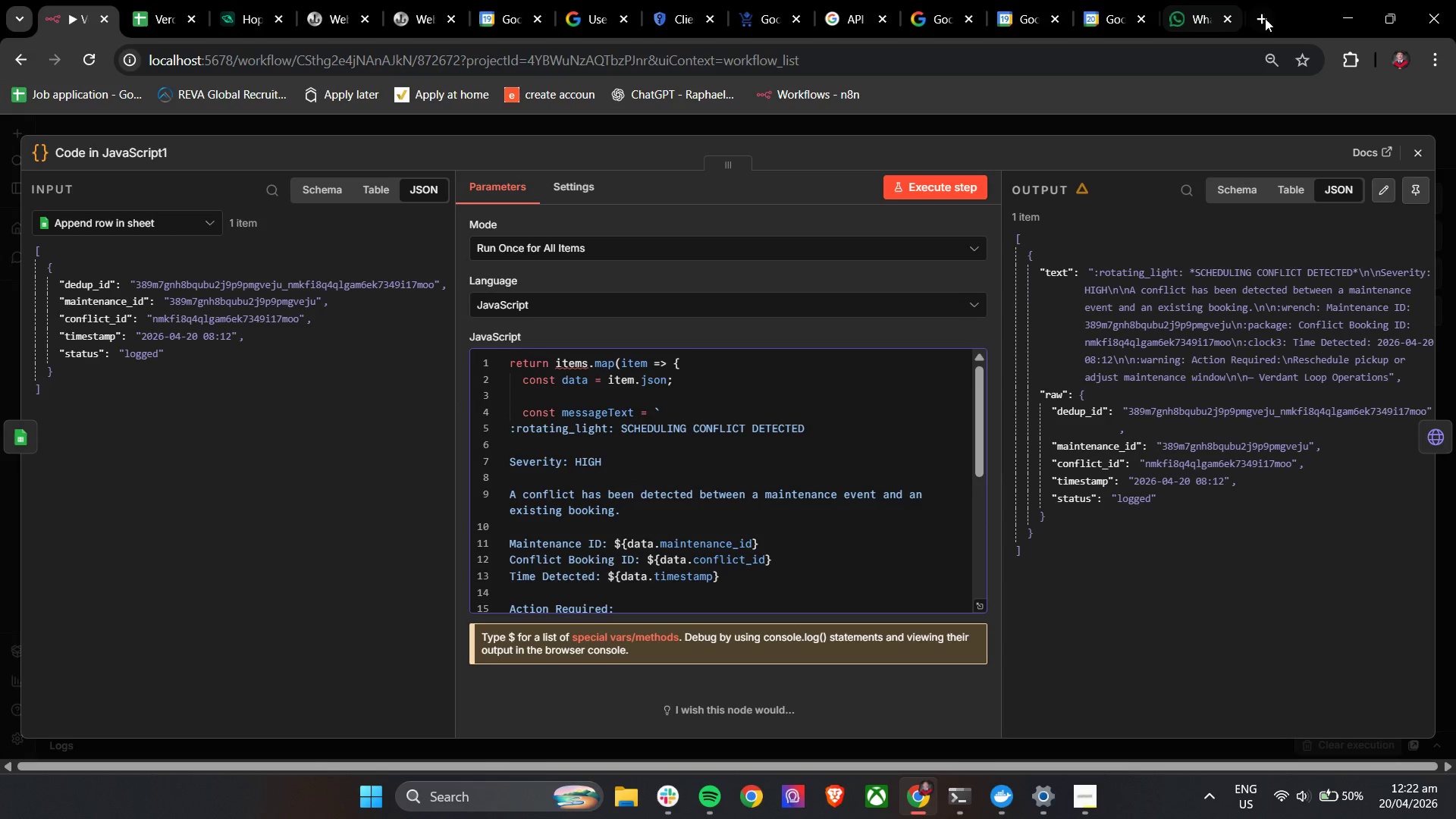 
left_click([1231, 21])
 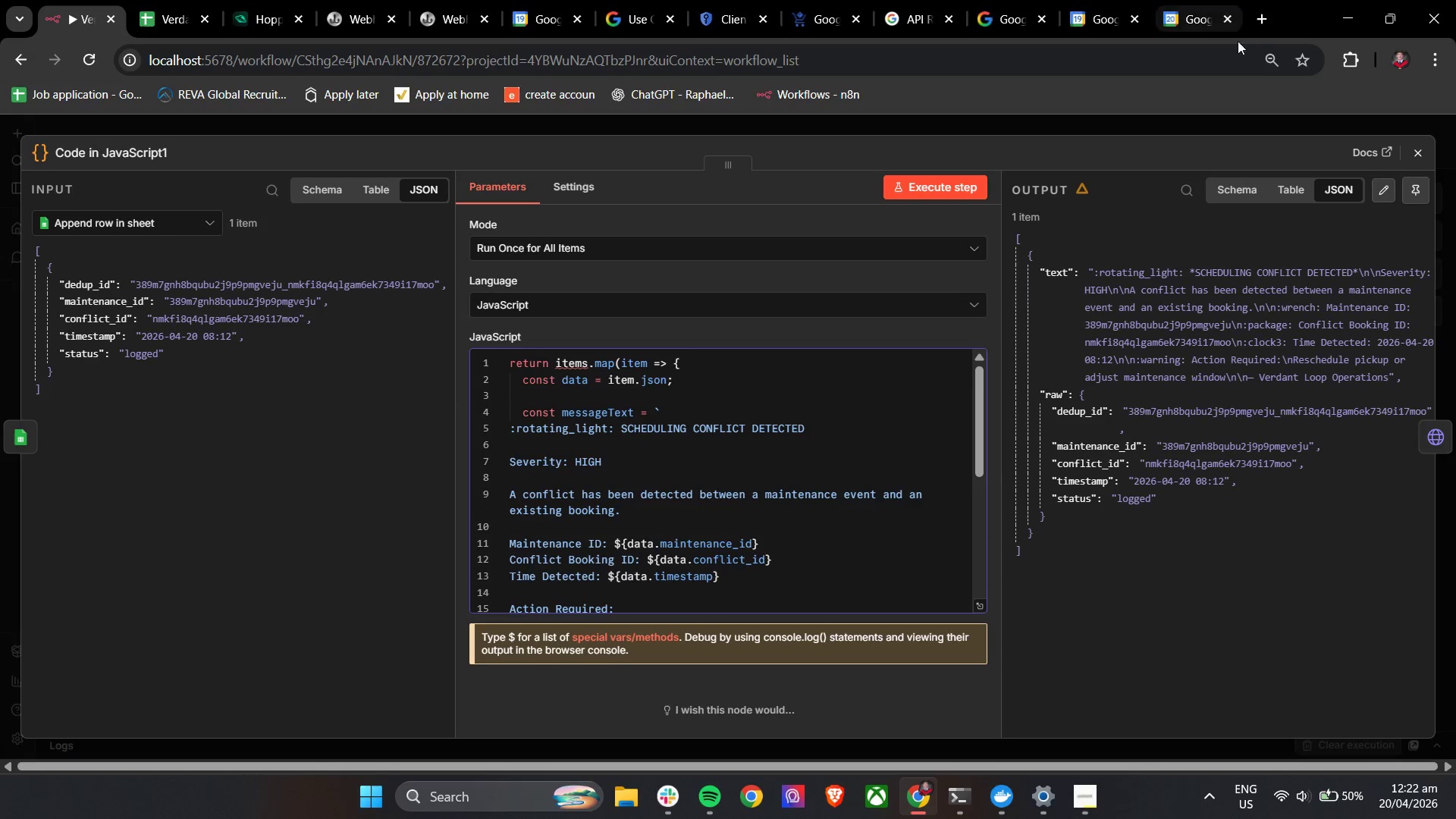 
left_click([1260, 20])
 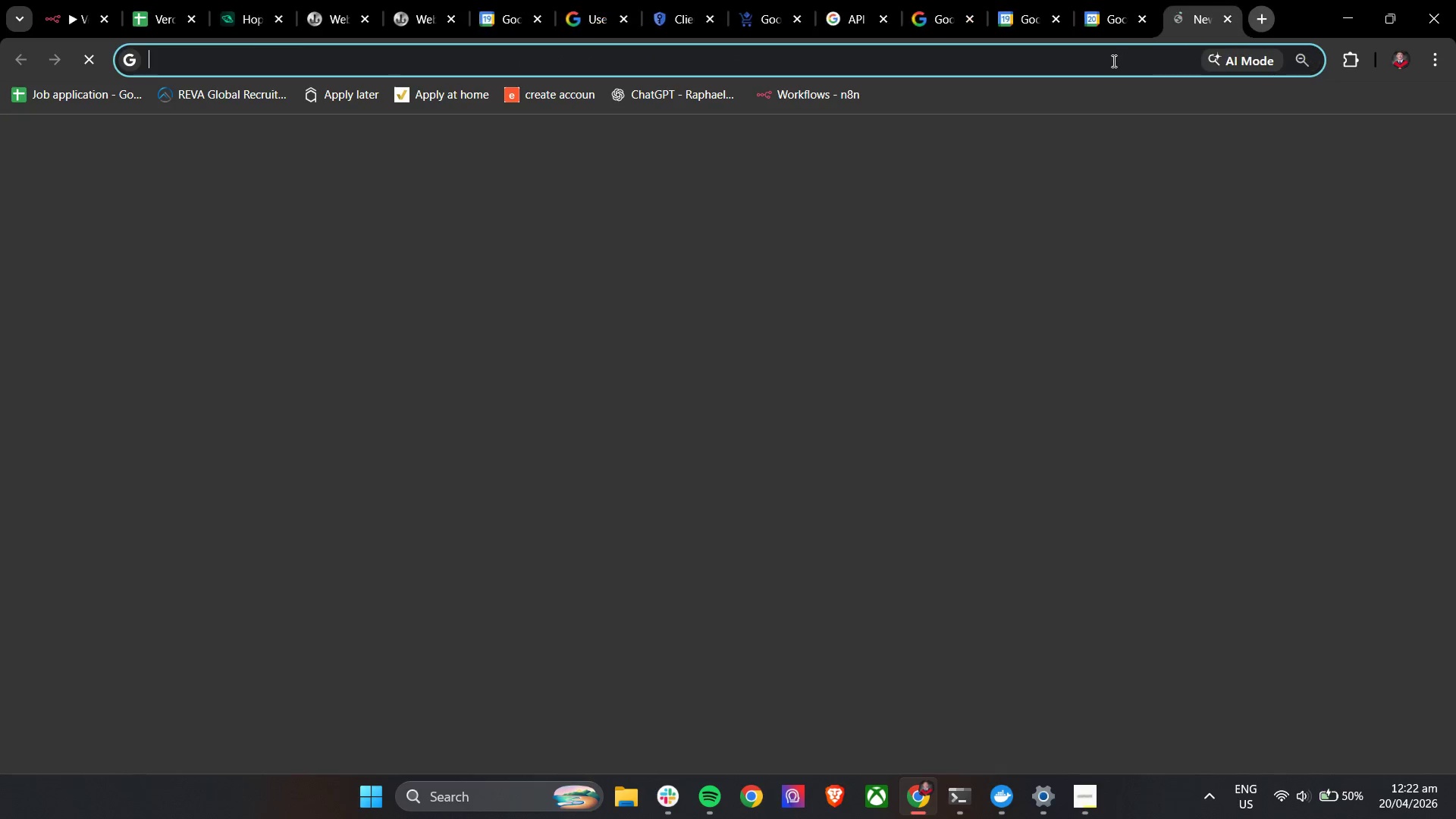 
left_click([1107, 66])
 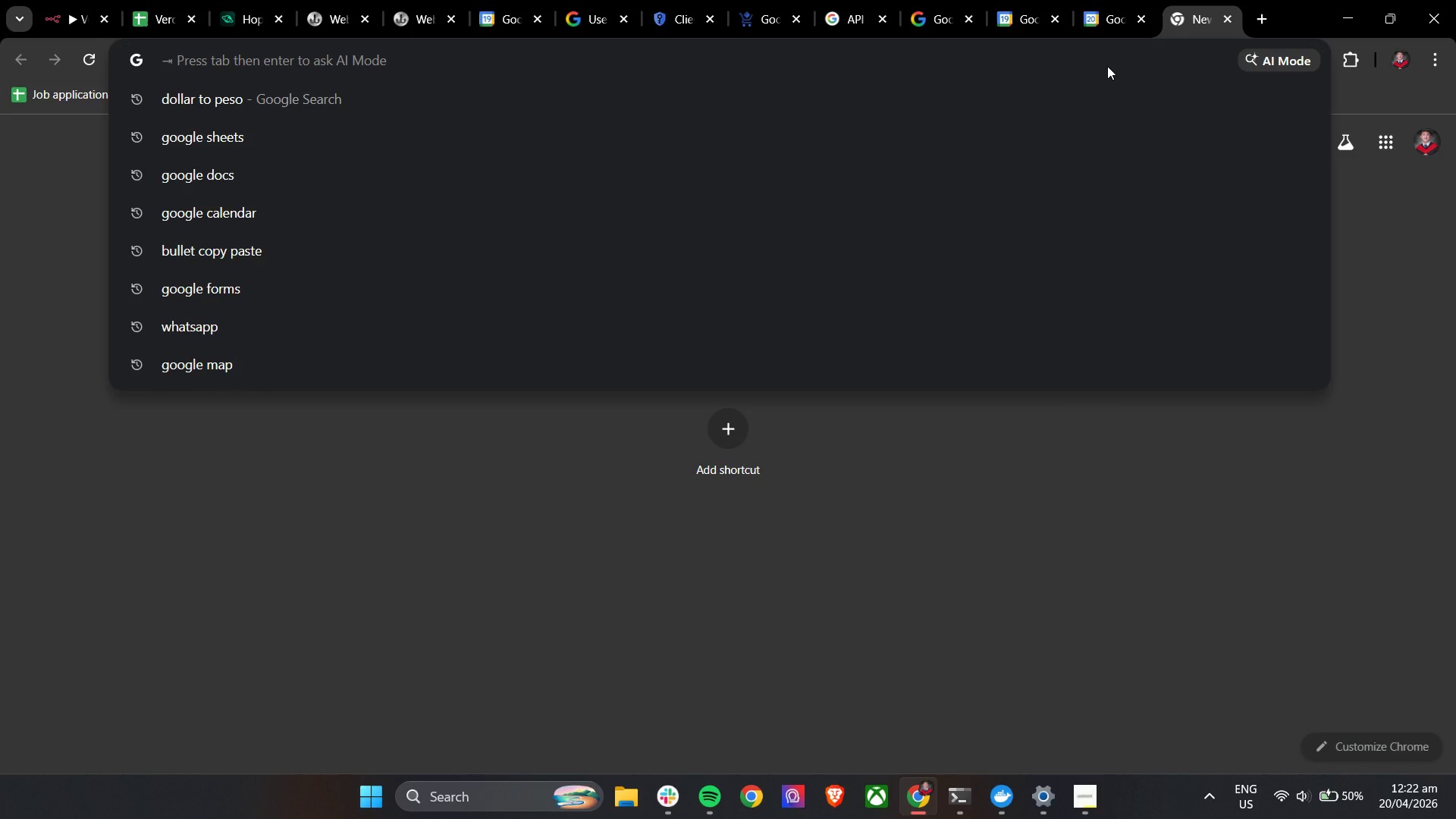 
hold_key(key=W, duration=0.31)
 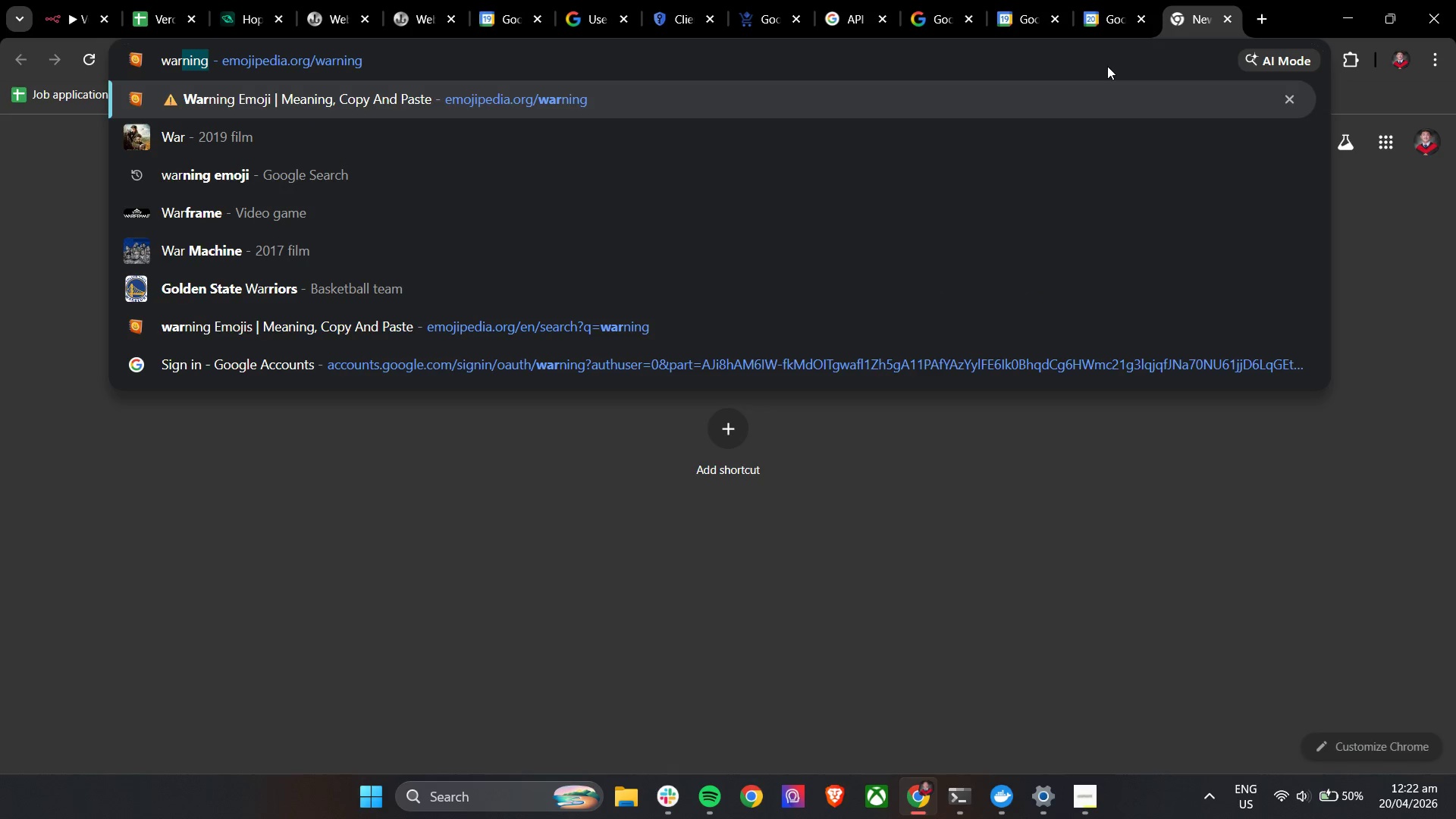 
type(ar)
 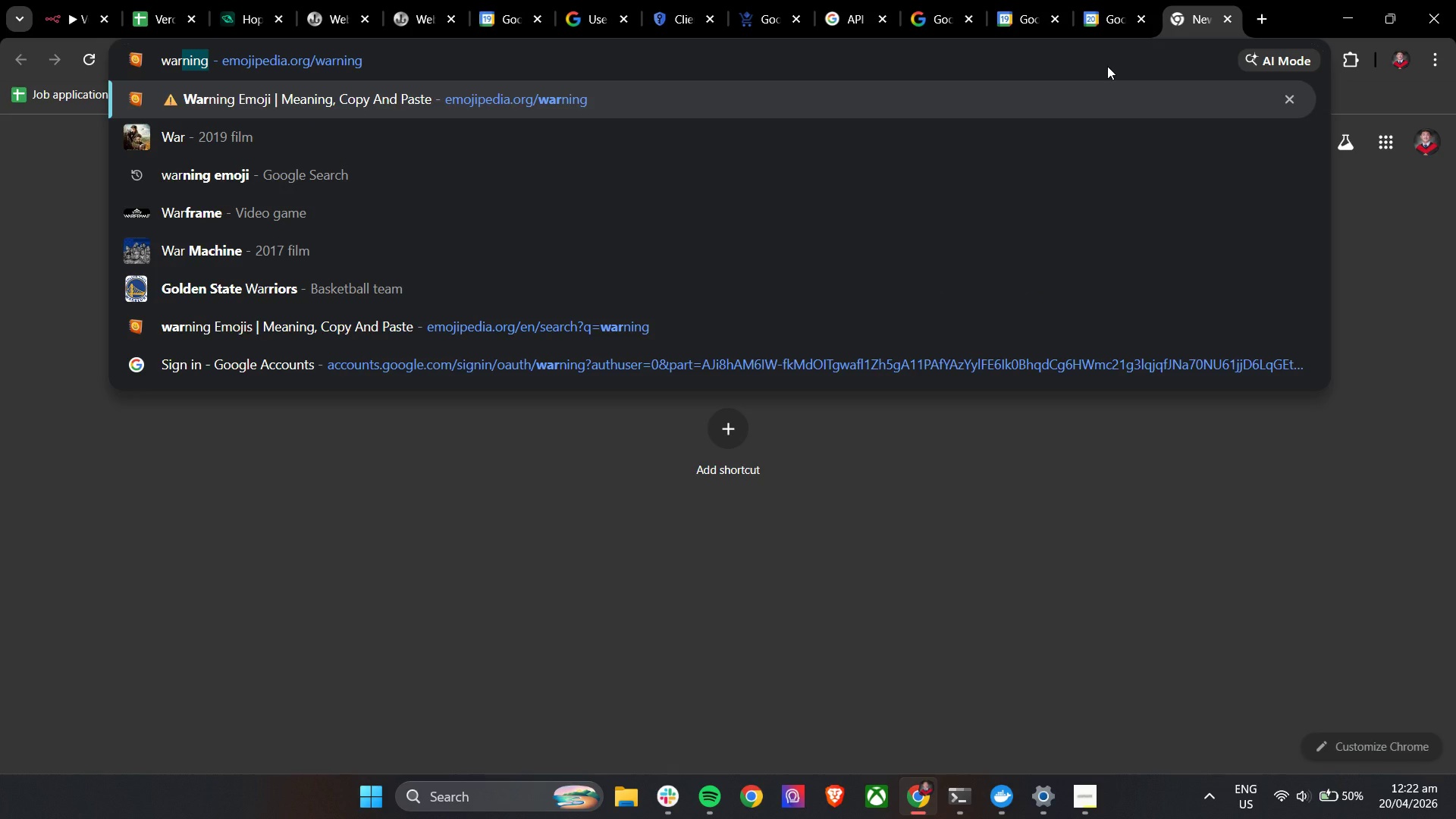 
key(Enter)
 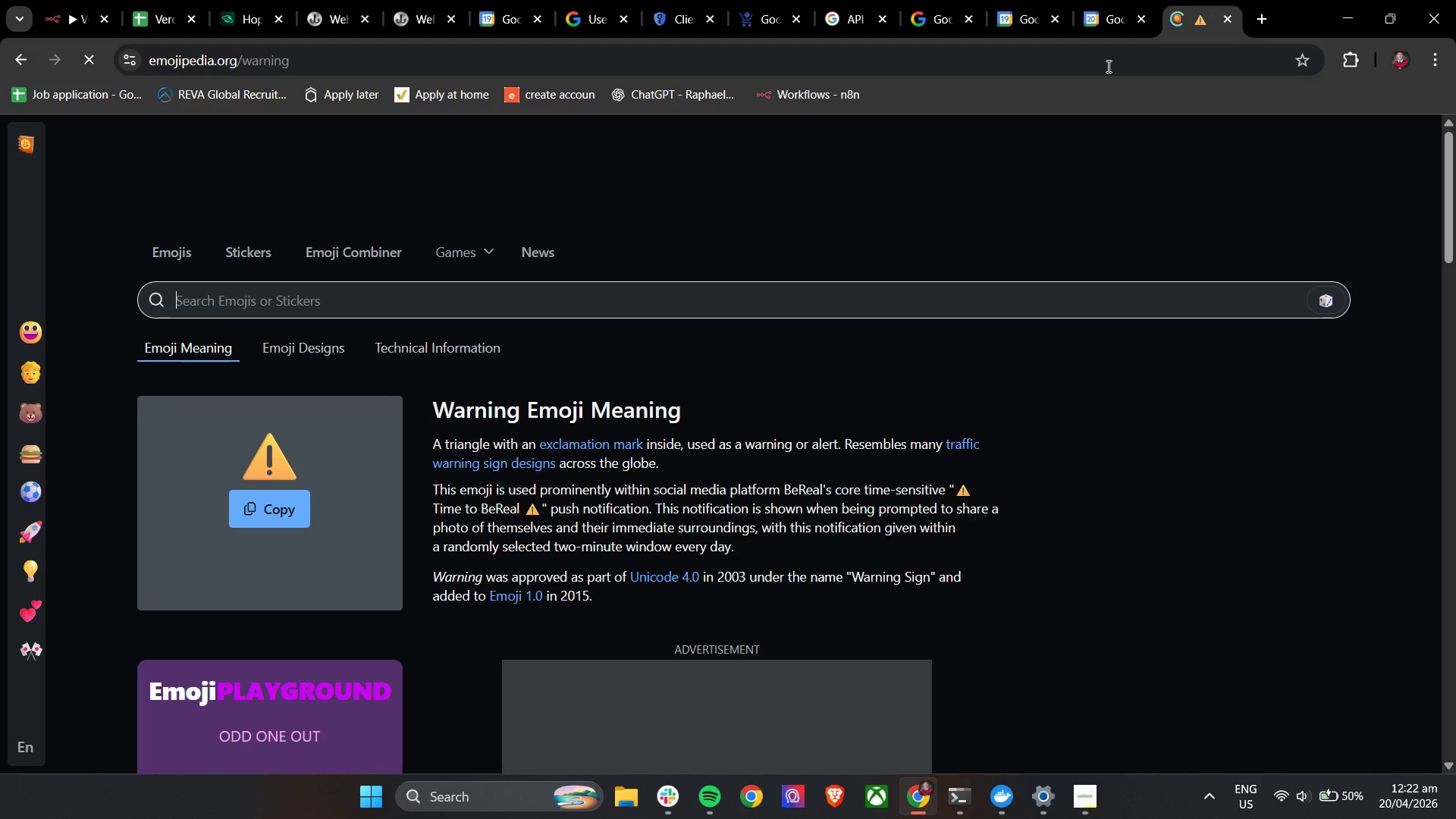 
mouse_move([323, 317])
 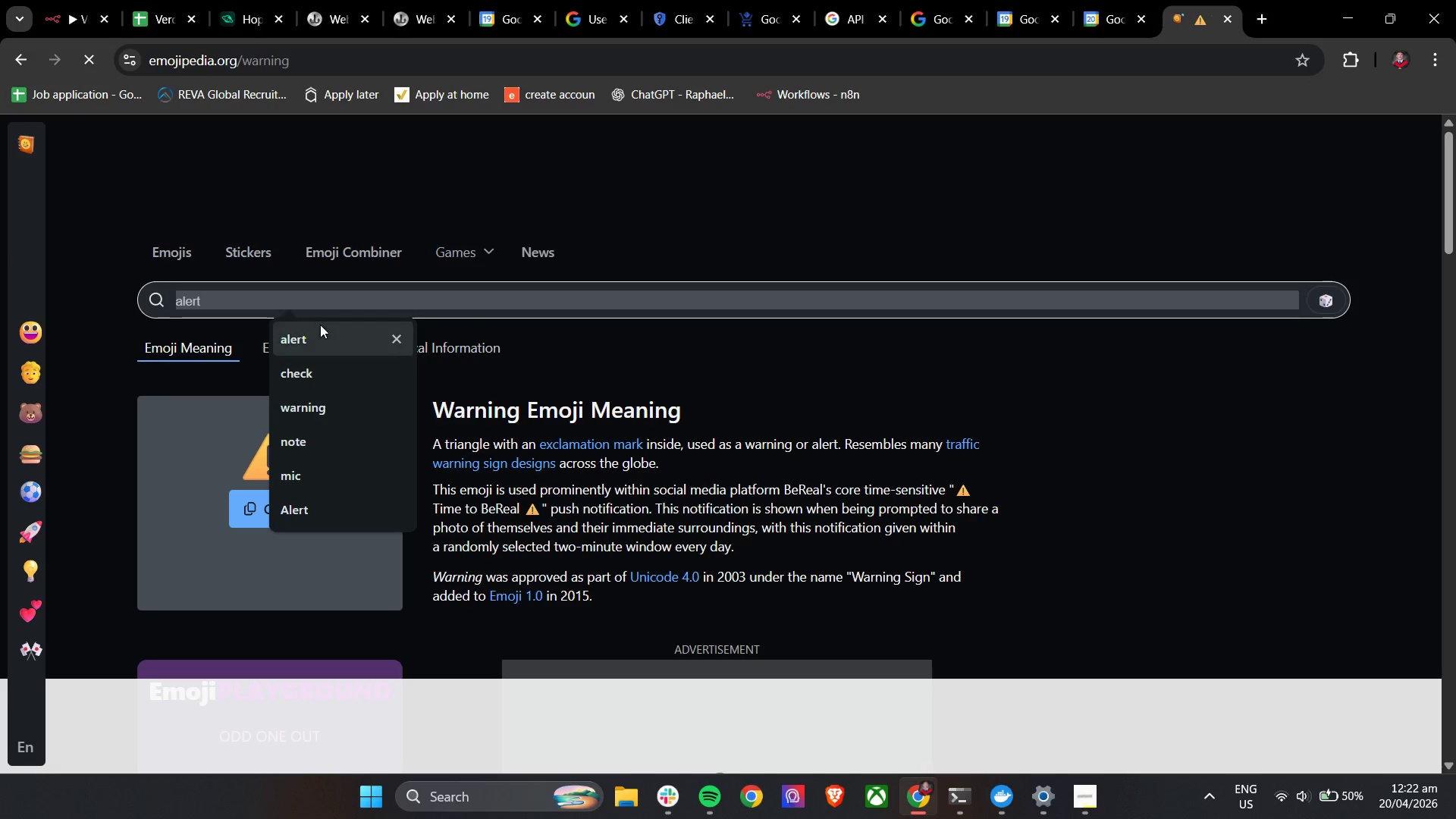 
left_click([318, 331])
 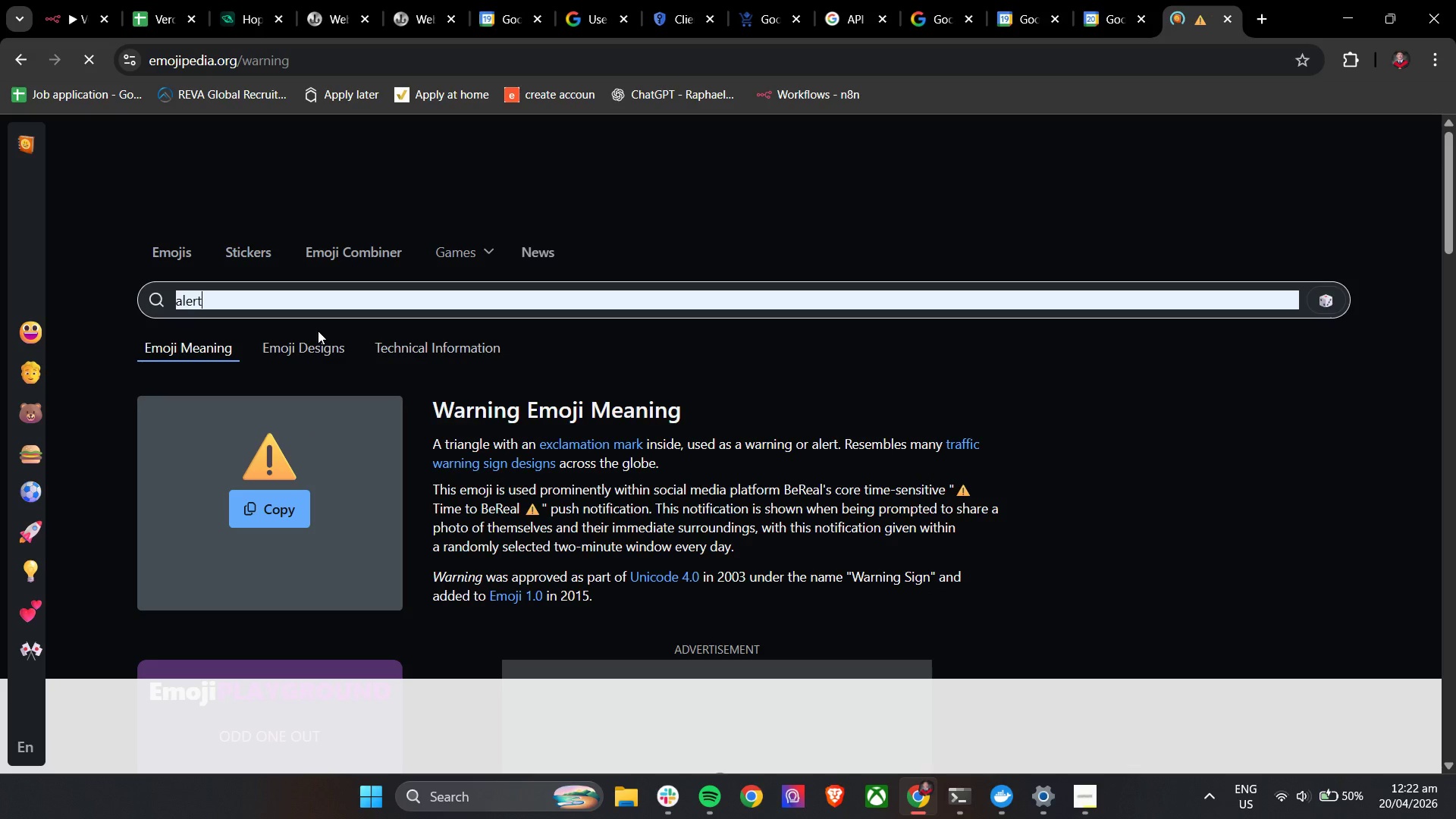 
key(Enter)
 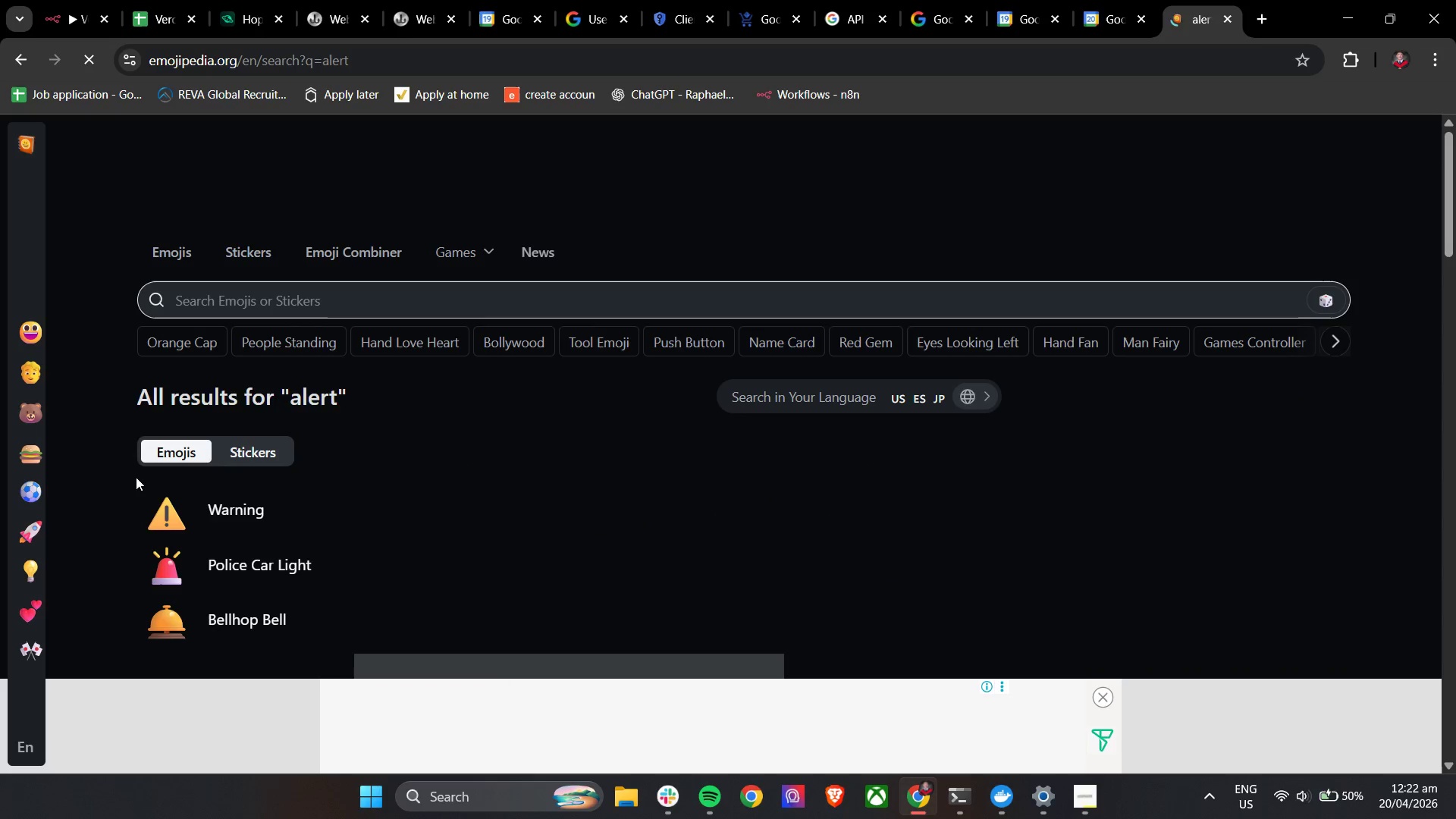 
left_click([262, 570])
 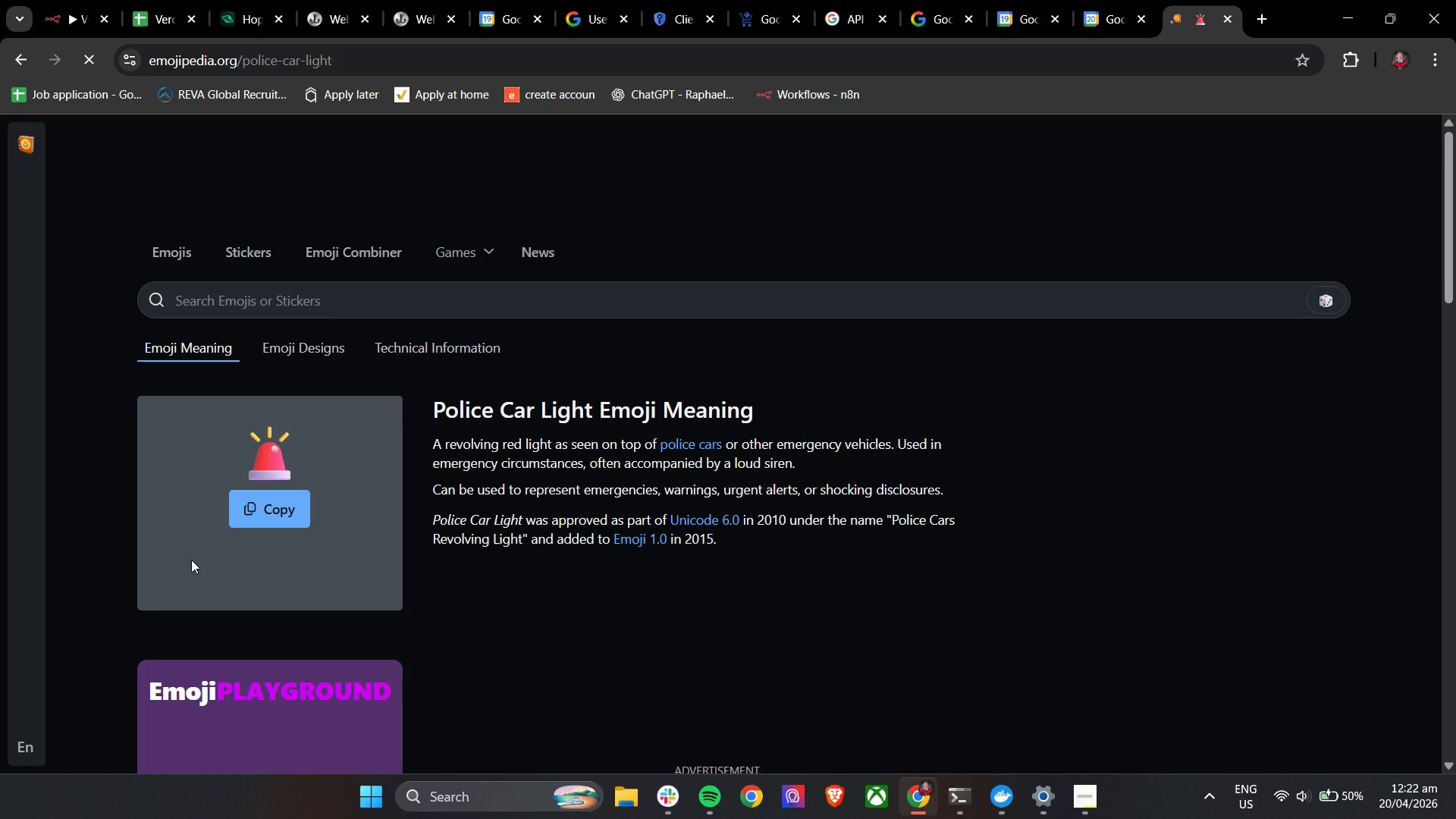 
double_click([259, 516])
 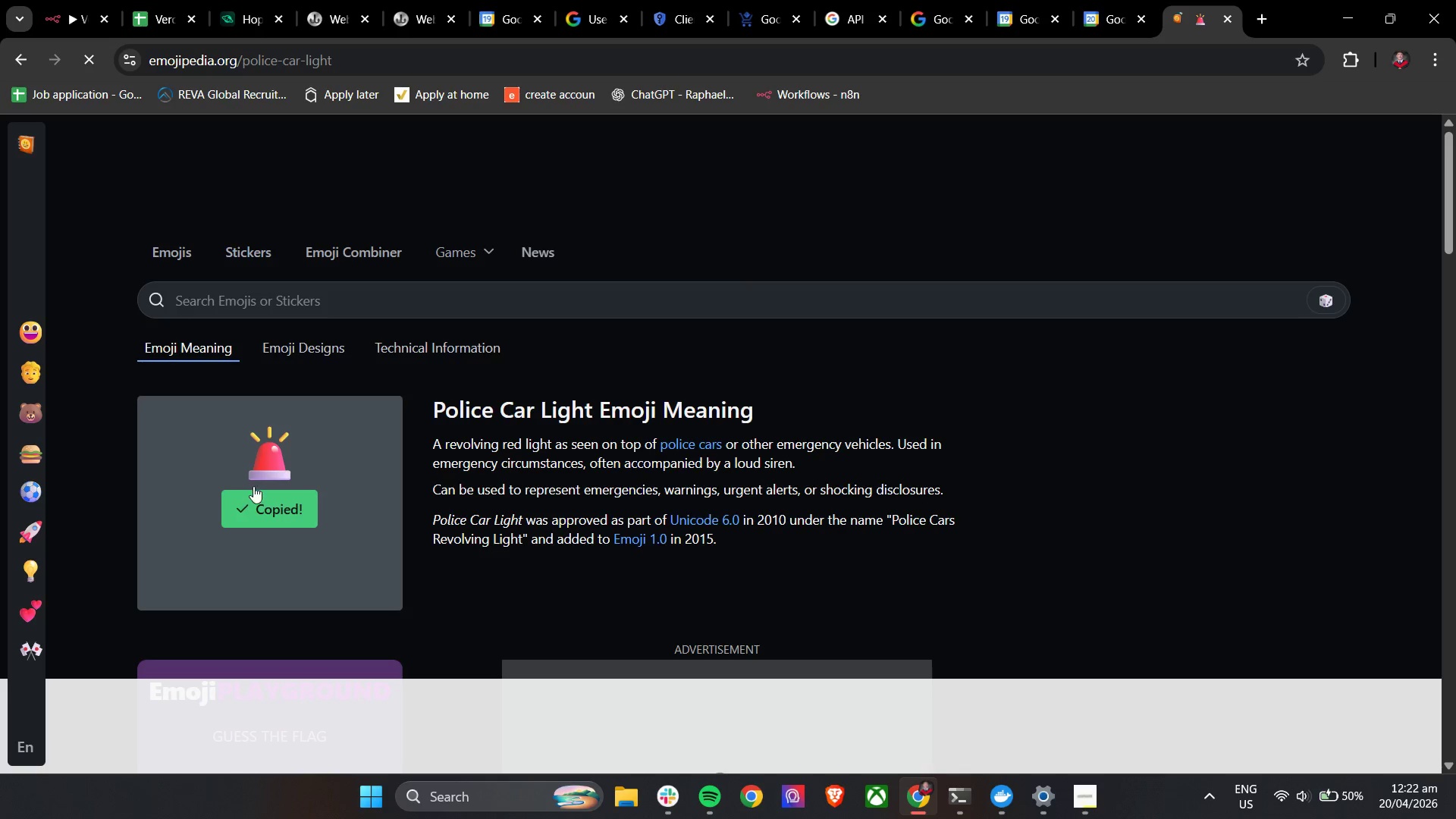 
left_click([259, 505])
 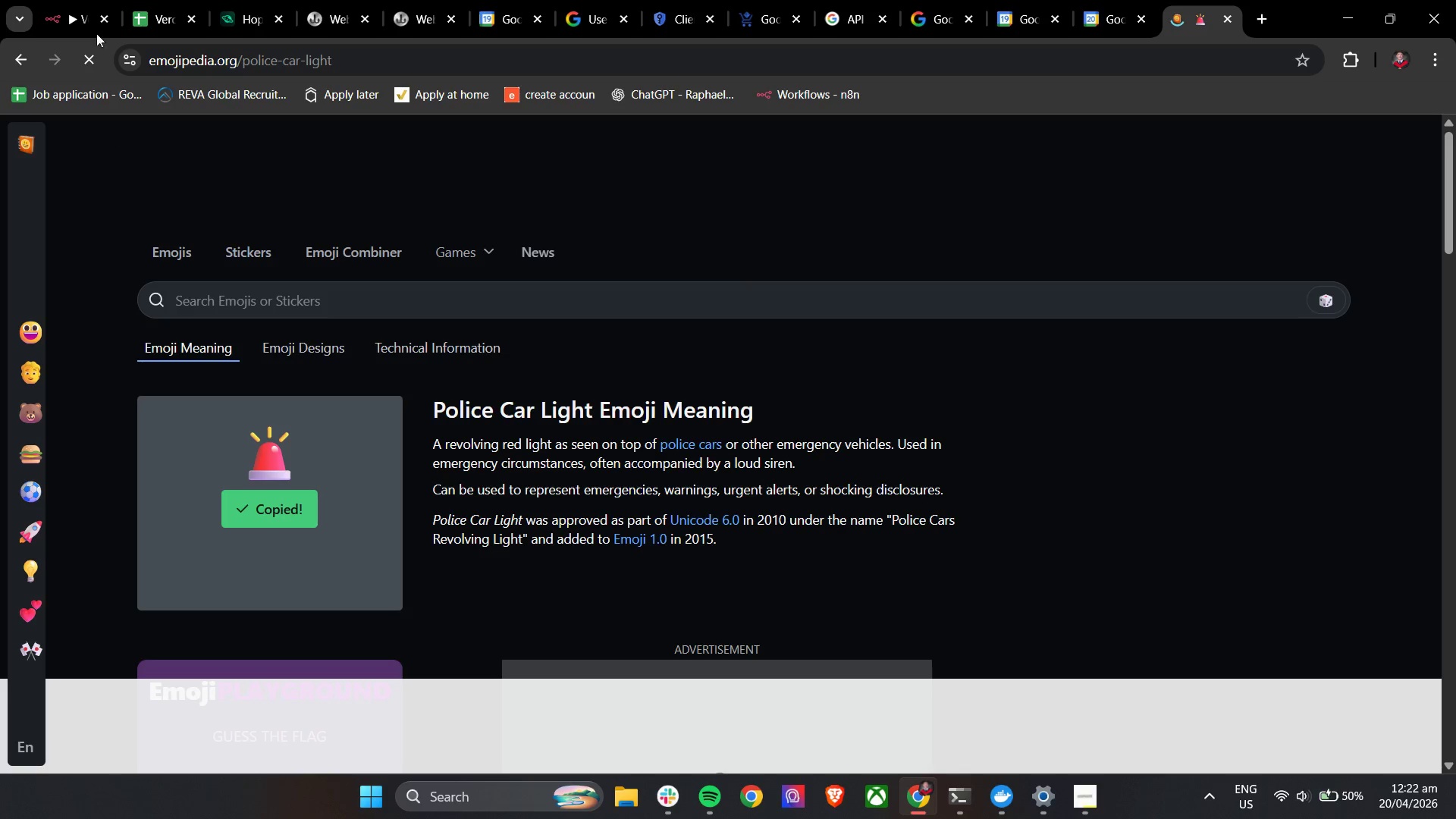 
left_click([55, 0])
 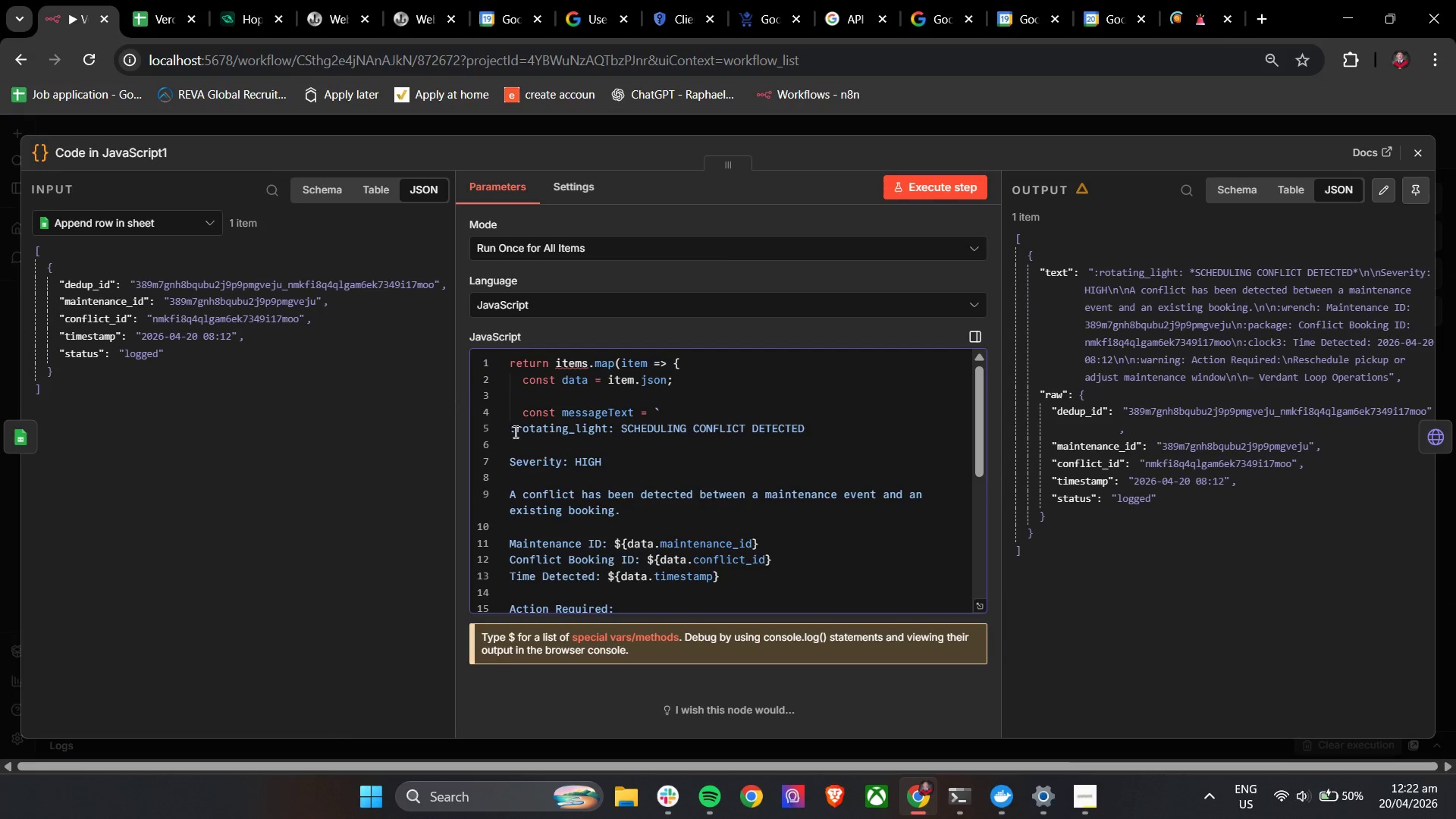 
left_click_drag(start_coordinate=[512, 431], to_coordinate=[612, 438])
 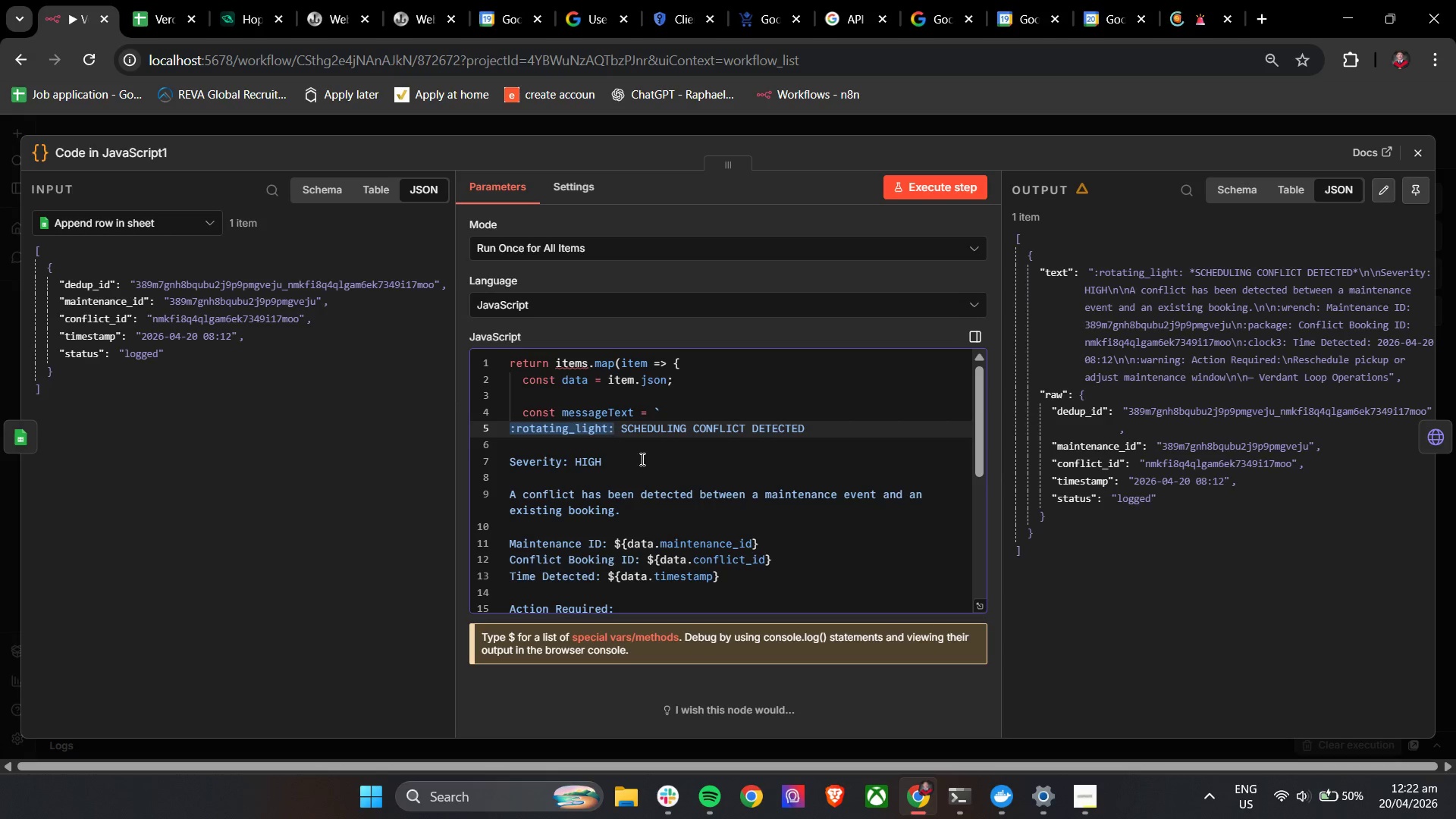 
key(Control+V)
 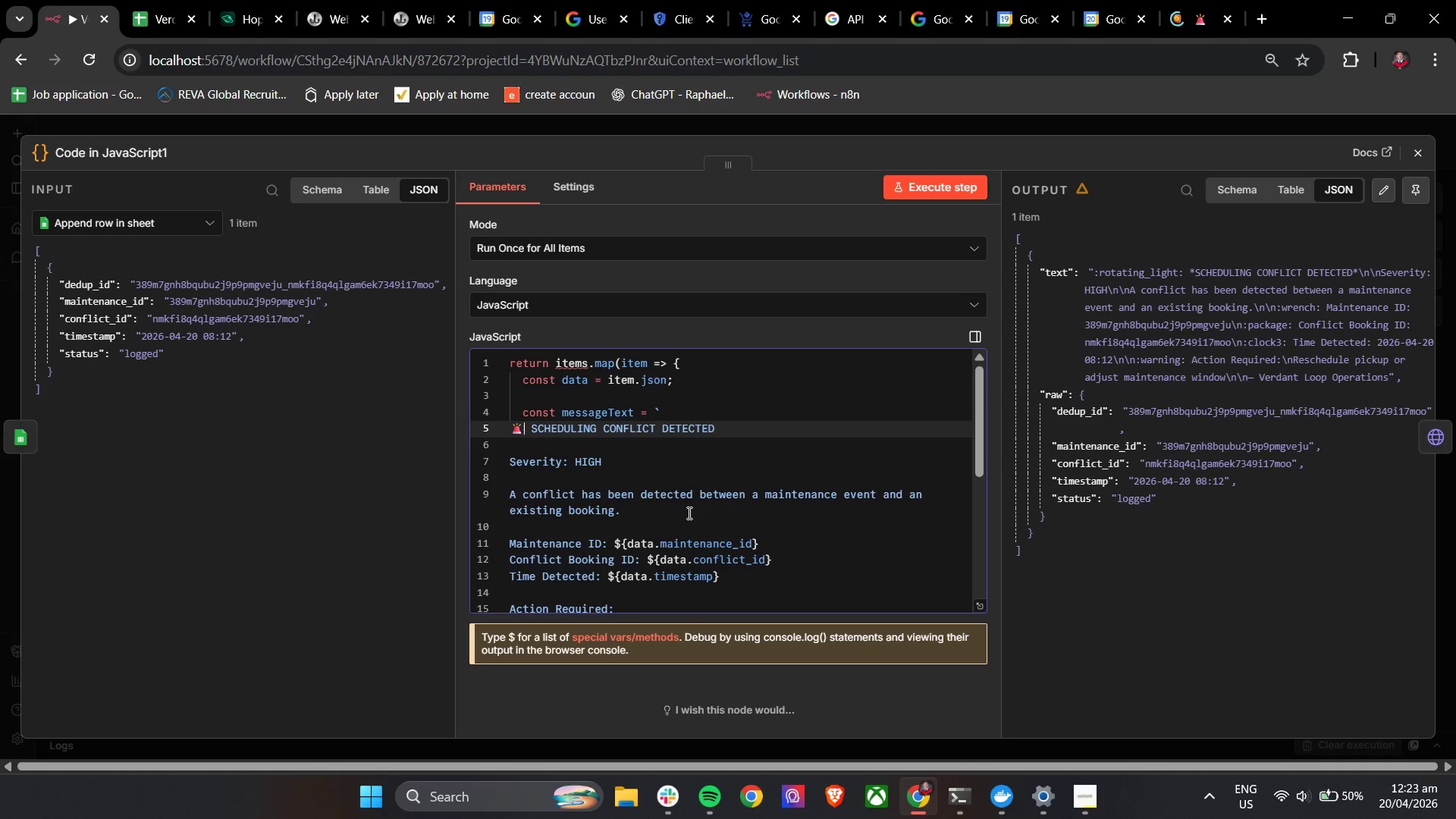 
wait(5.27)
 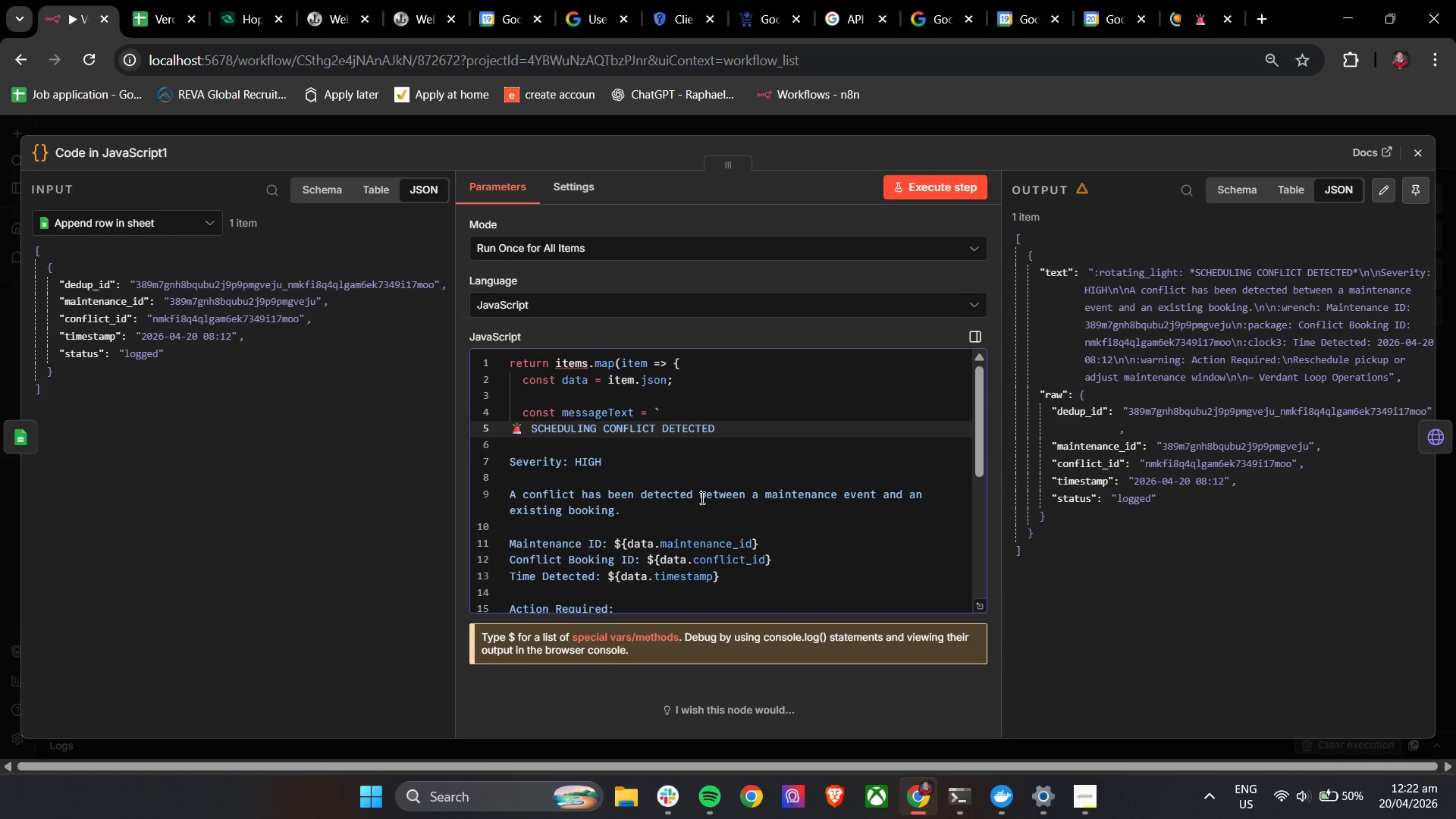 
left_click([910, 190])
 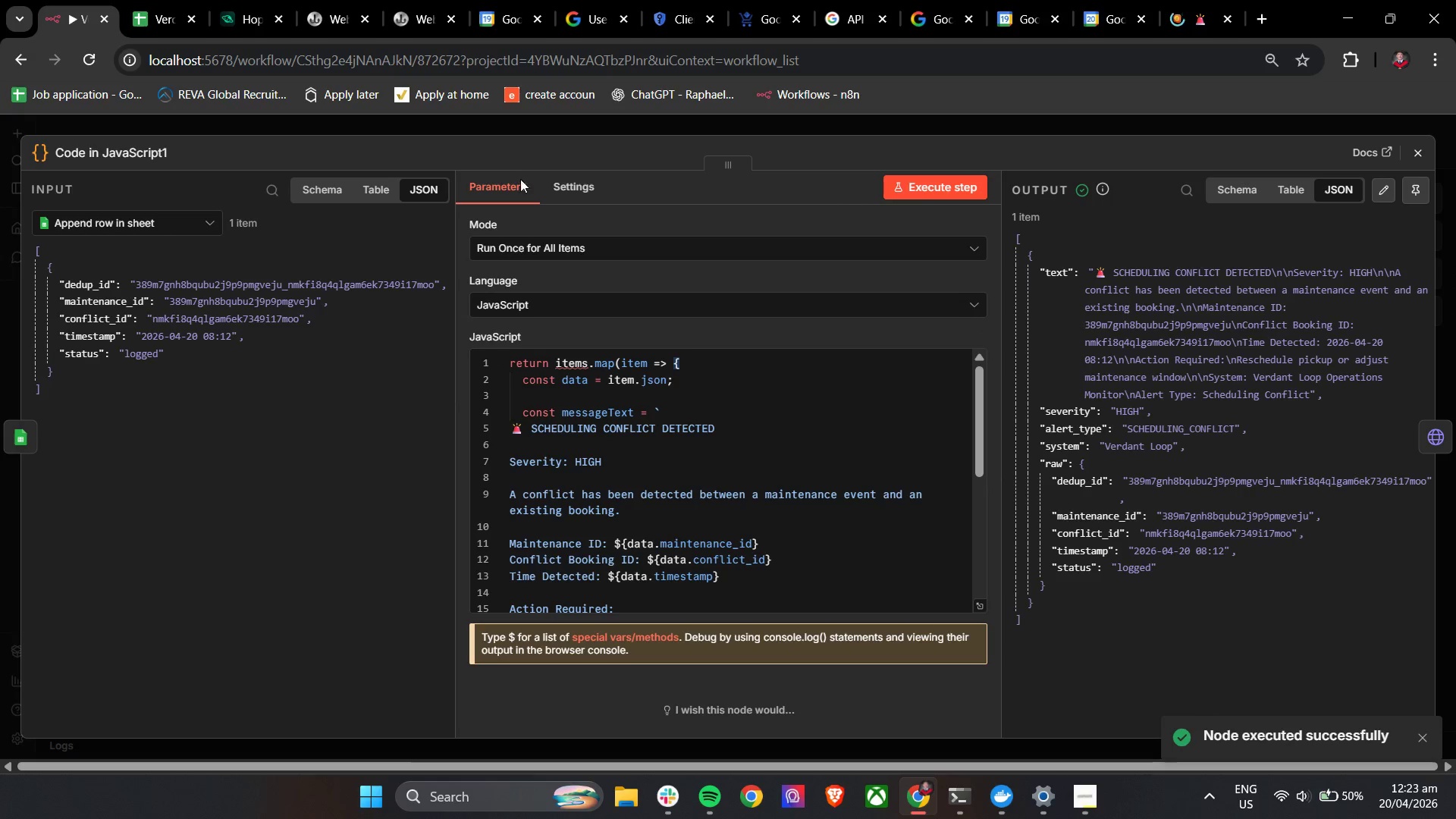 
left_click([234, 0])
 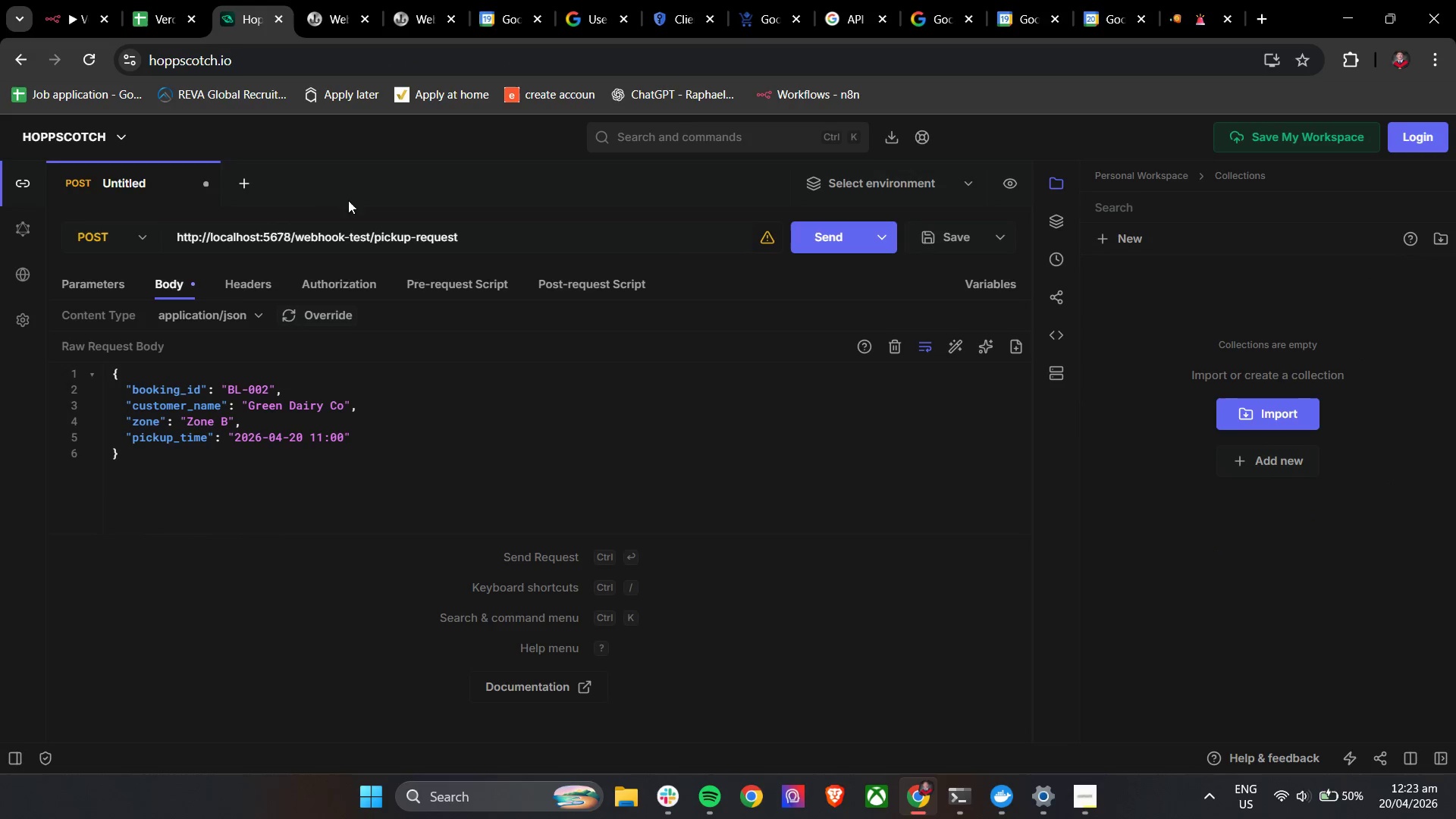 
left_click([339, 0])
 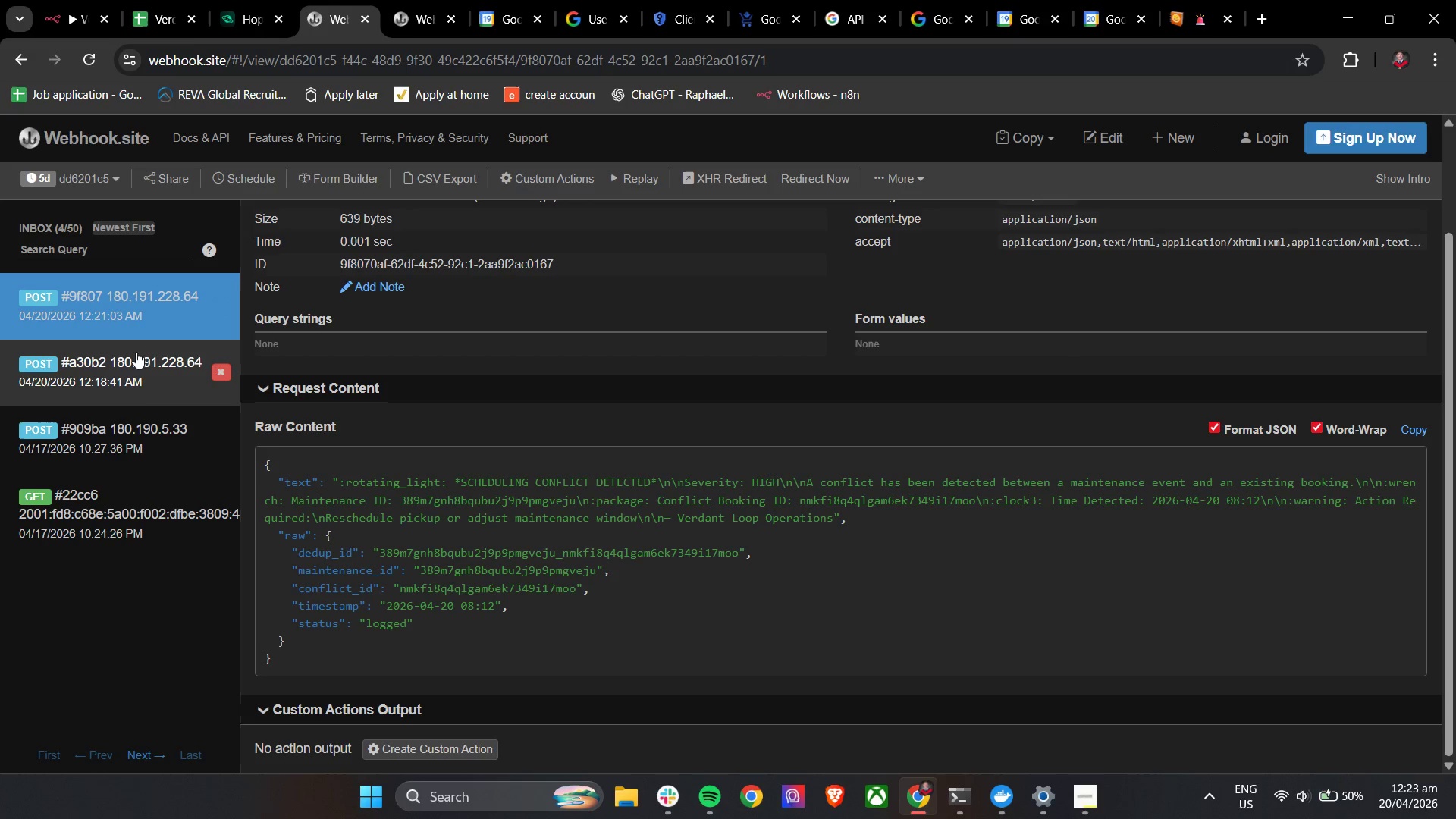 
left_click([72, 0])
 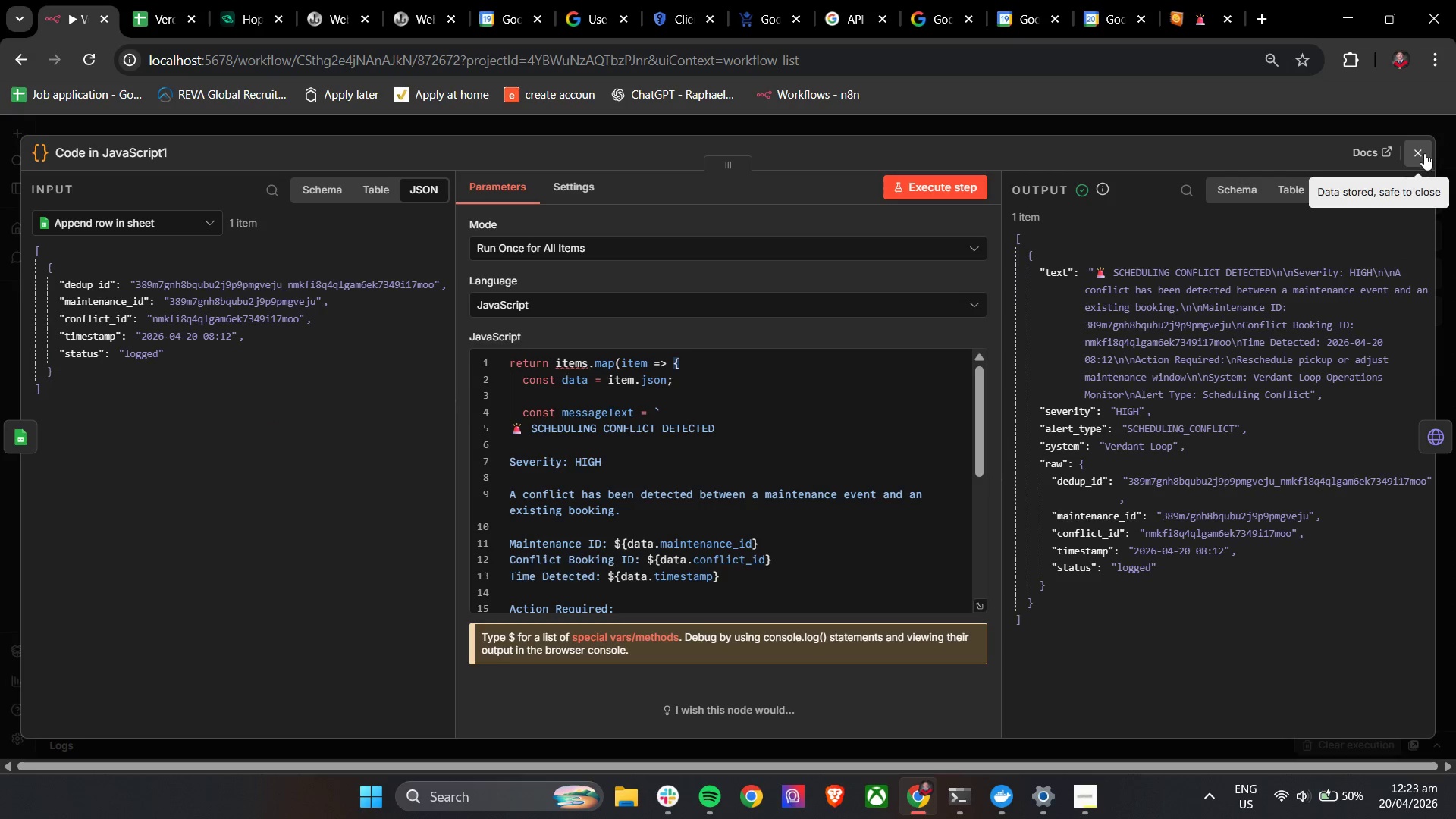 
left_click([1440, 157])
 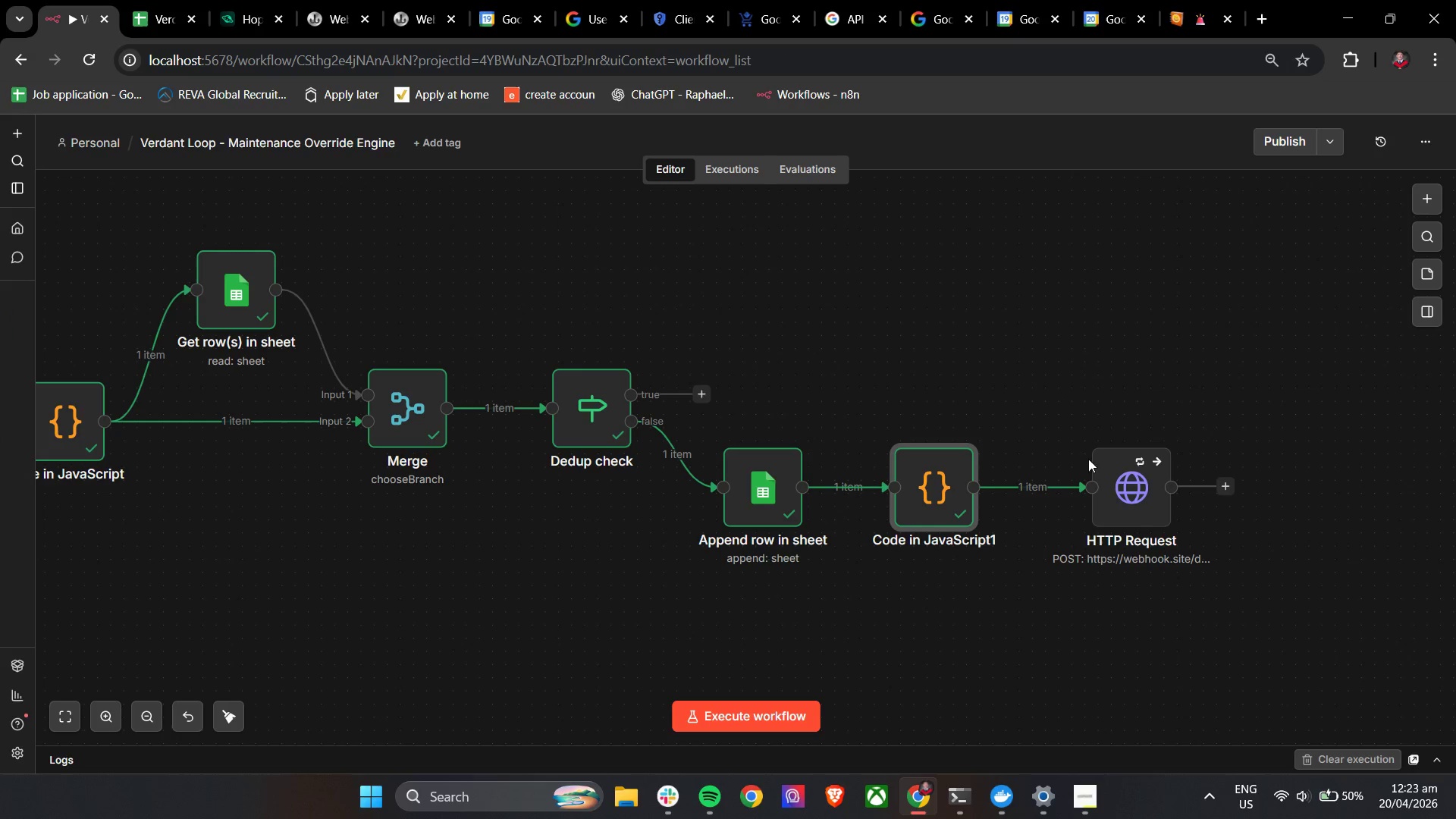 
double_click([1118, 491])
 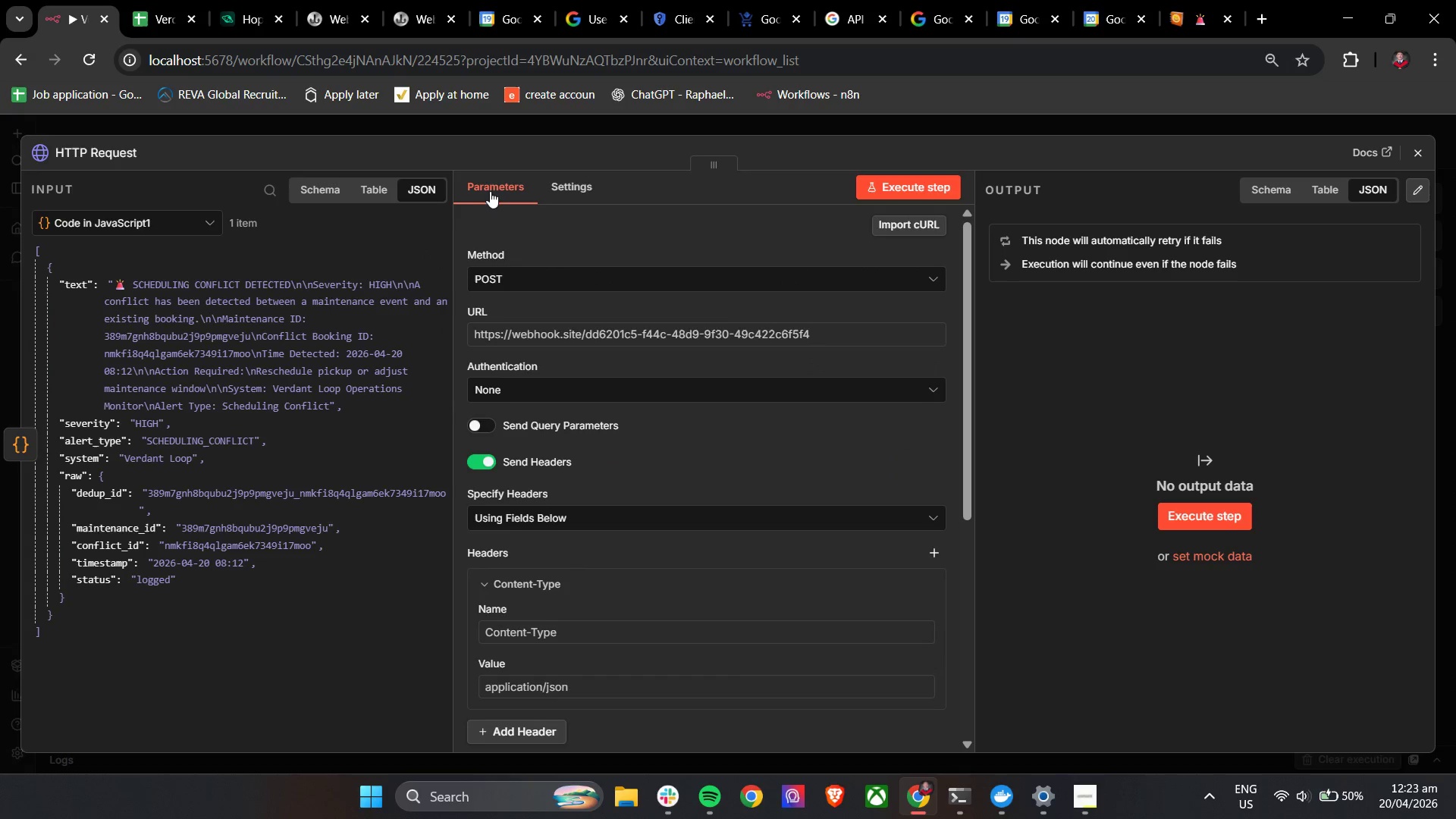 
left_click([937, 188])
 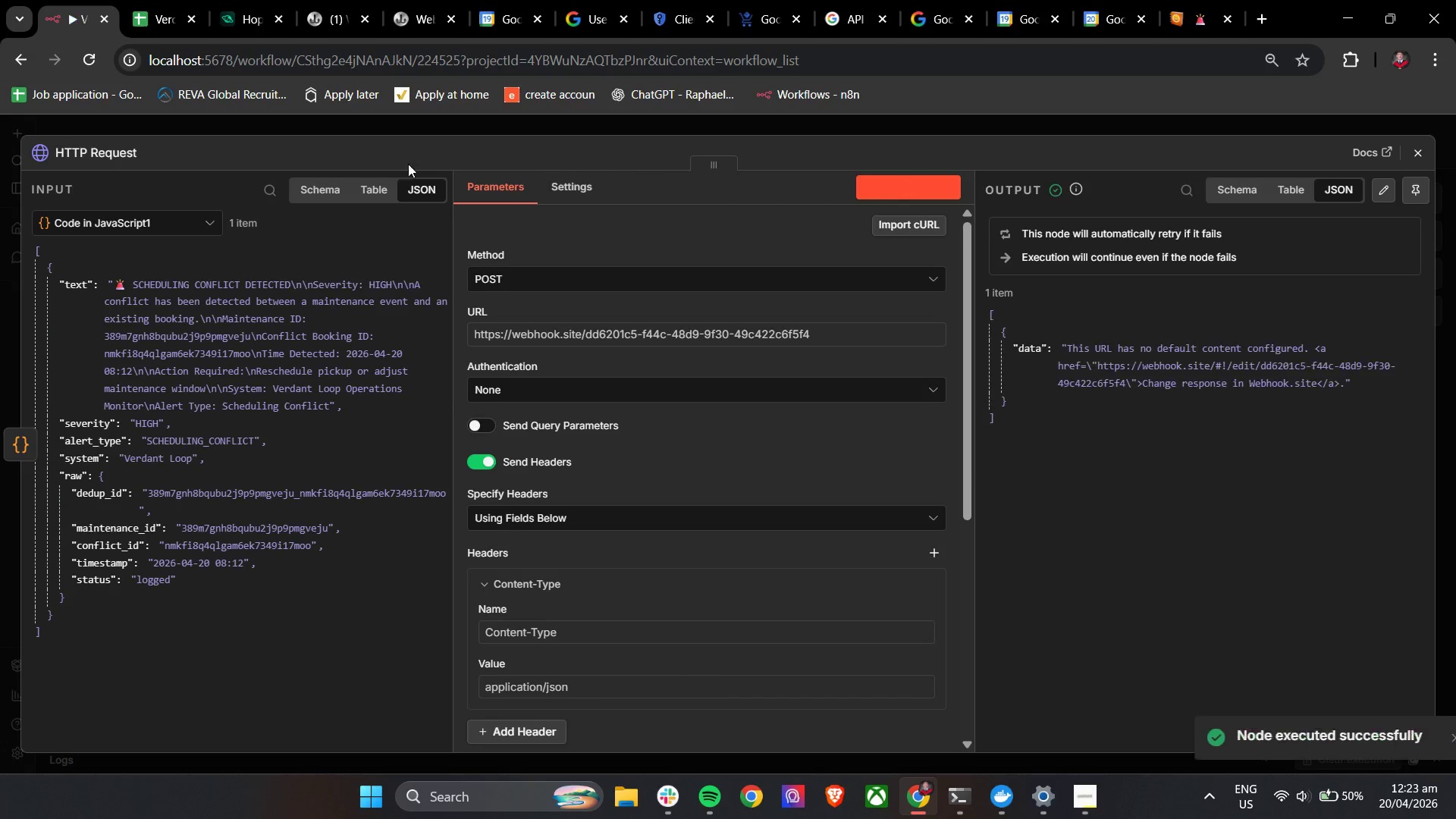 
left_click([320, 5])
 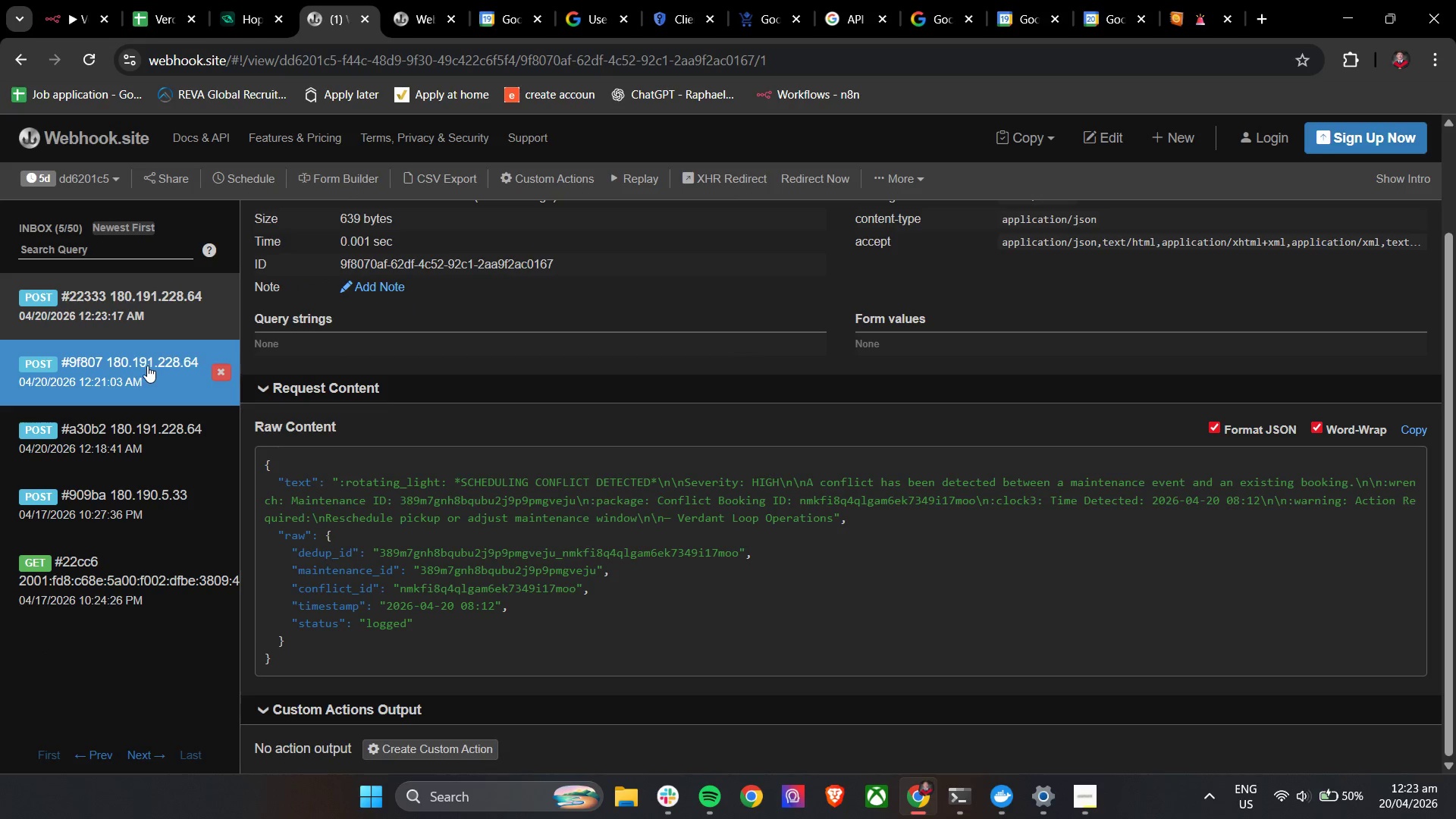 
left_click([141, 323])
 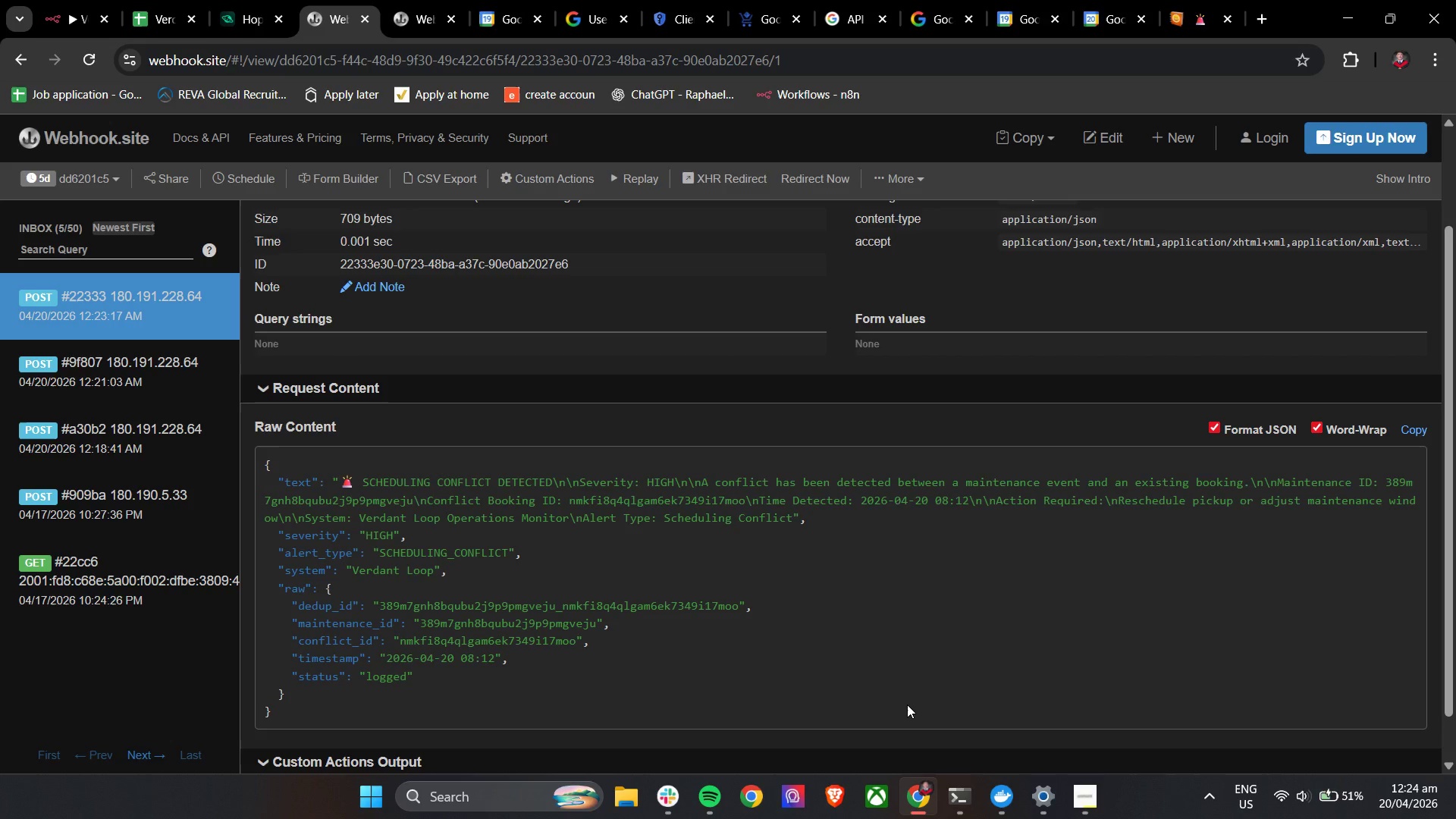 
wait(65.12)
 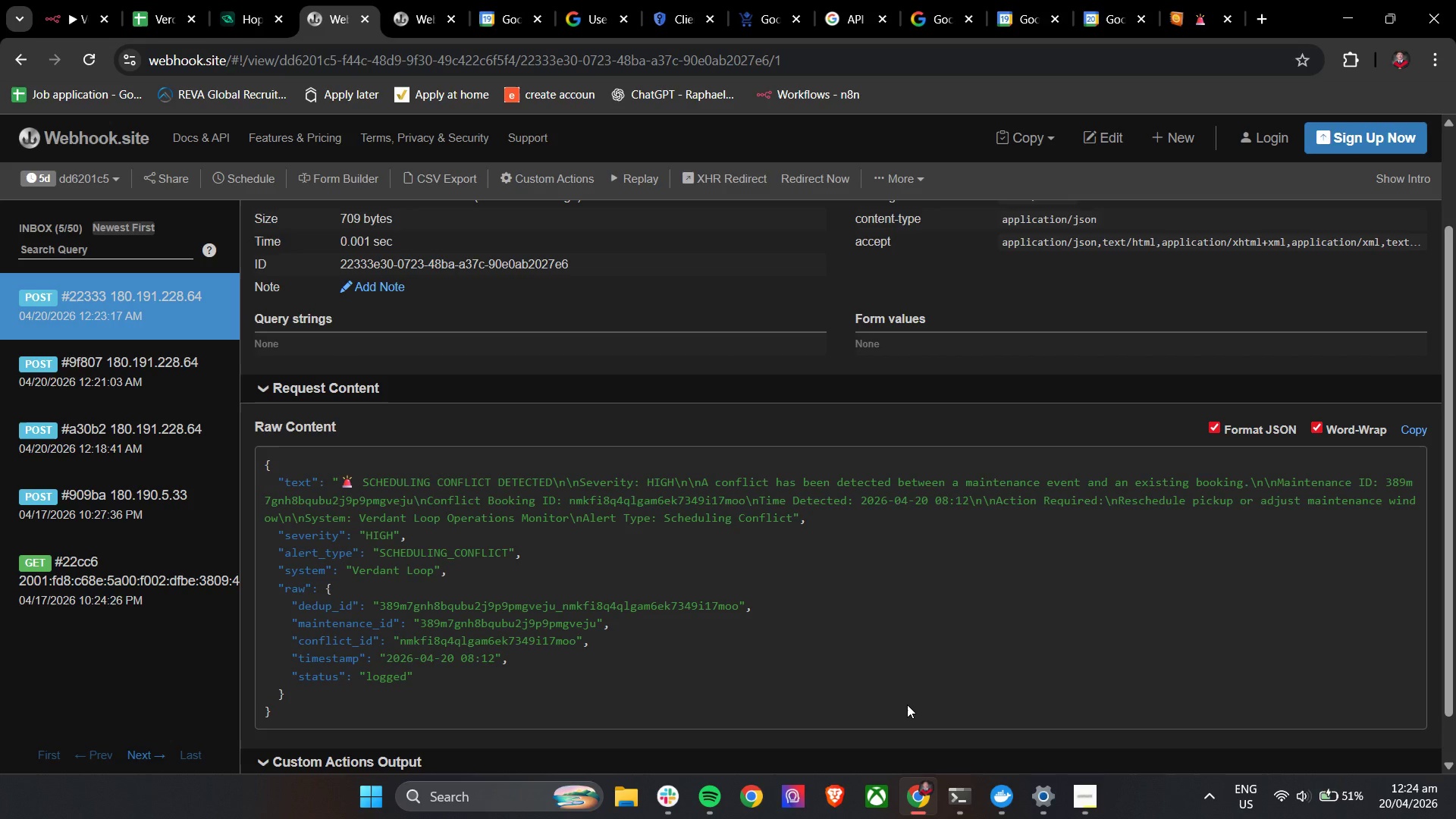 
left_click([66, 0])
 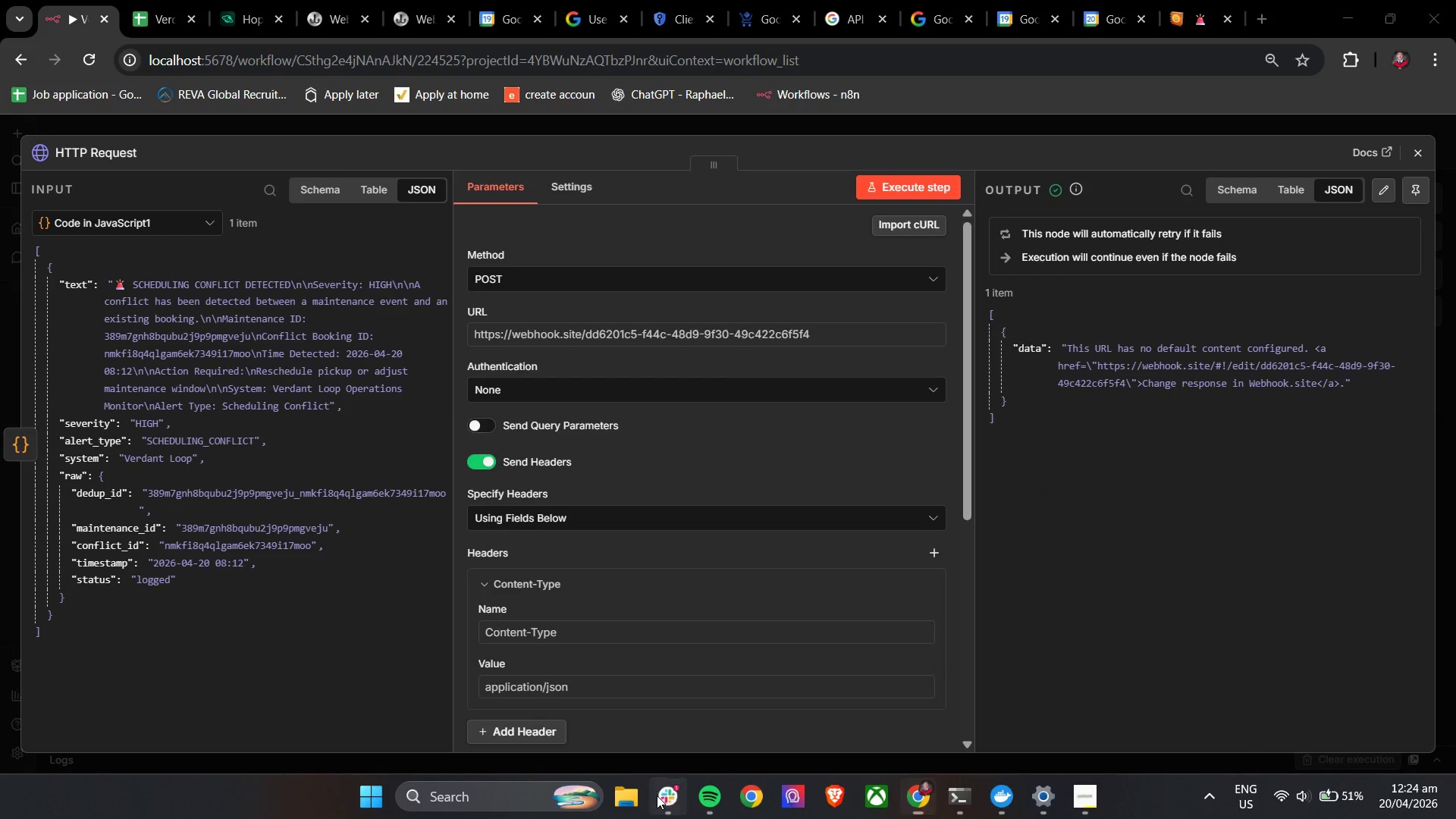 
scroll: coordinate [698, 563], scroll_direction: down, amount: 1.0
 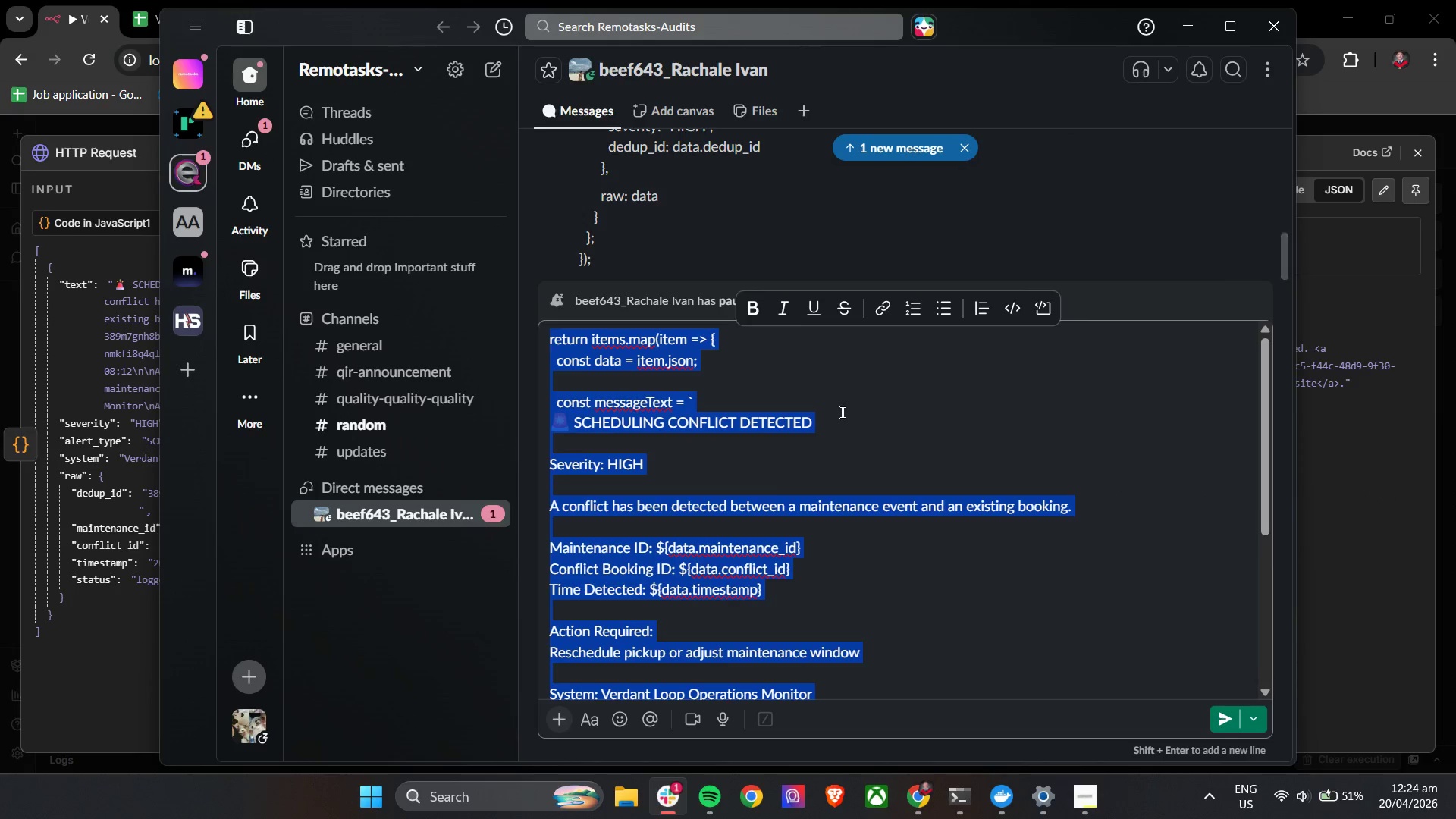 
key(Backspace)
 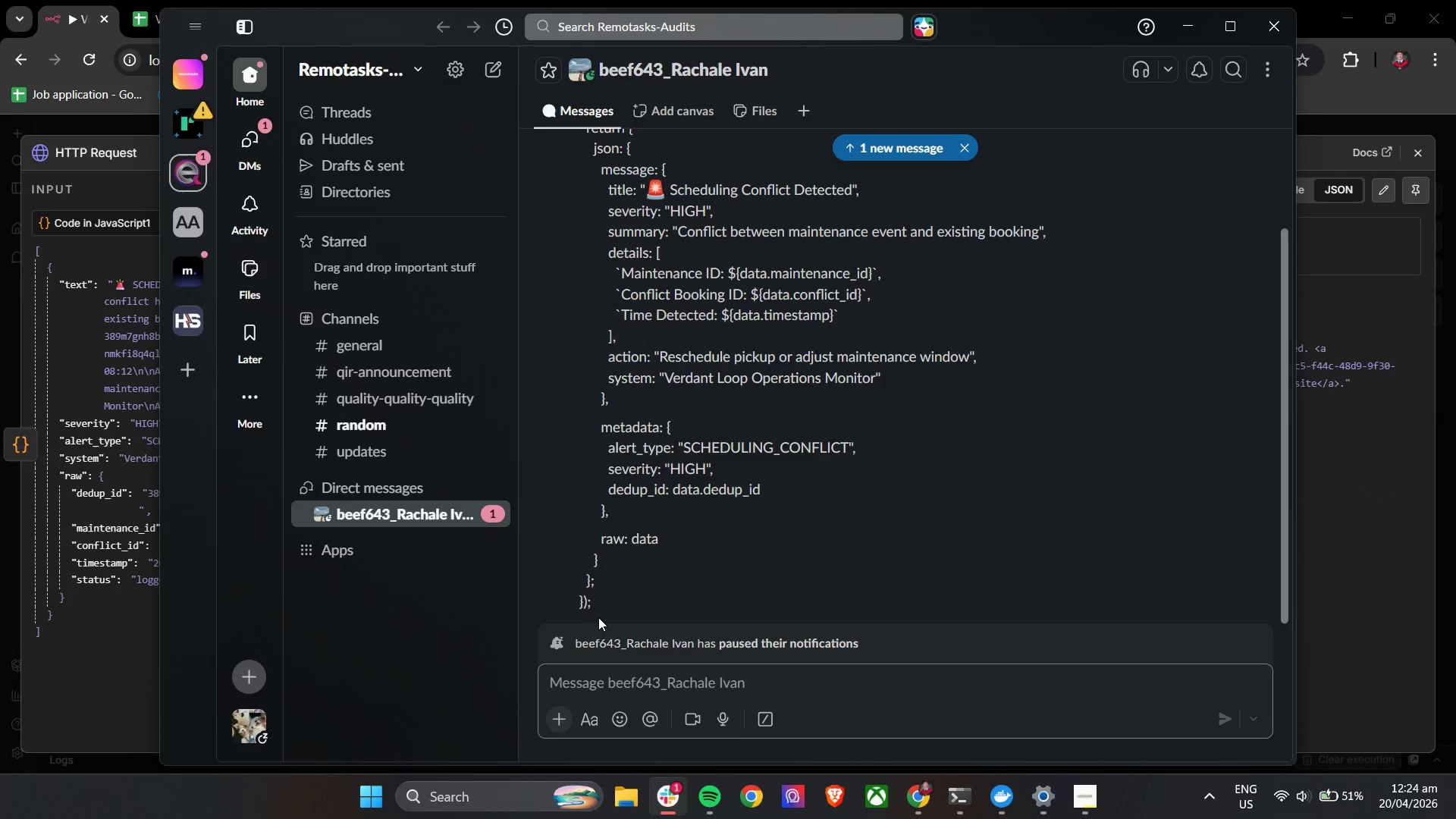 
left_click_drag(start_coordinate=[603, 613], to_coordinate=[576, 422])
 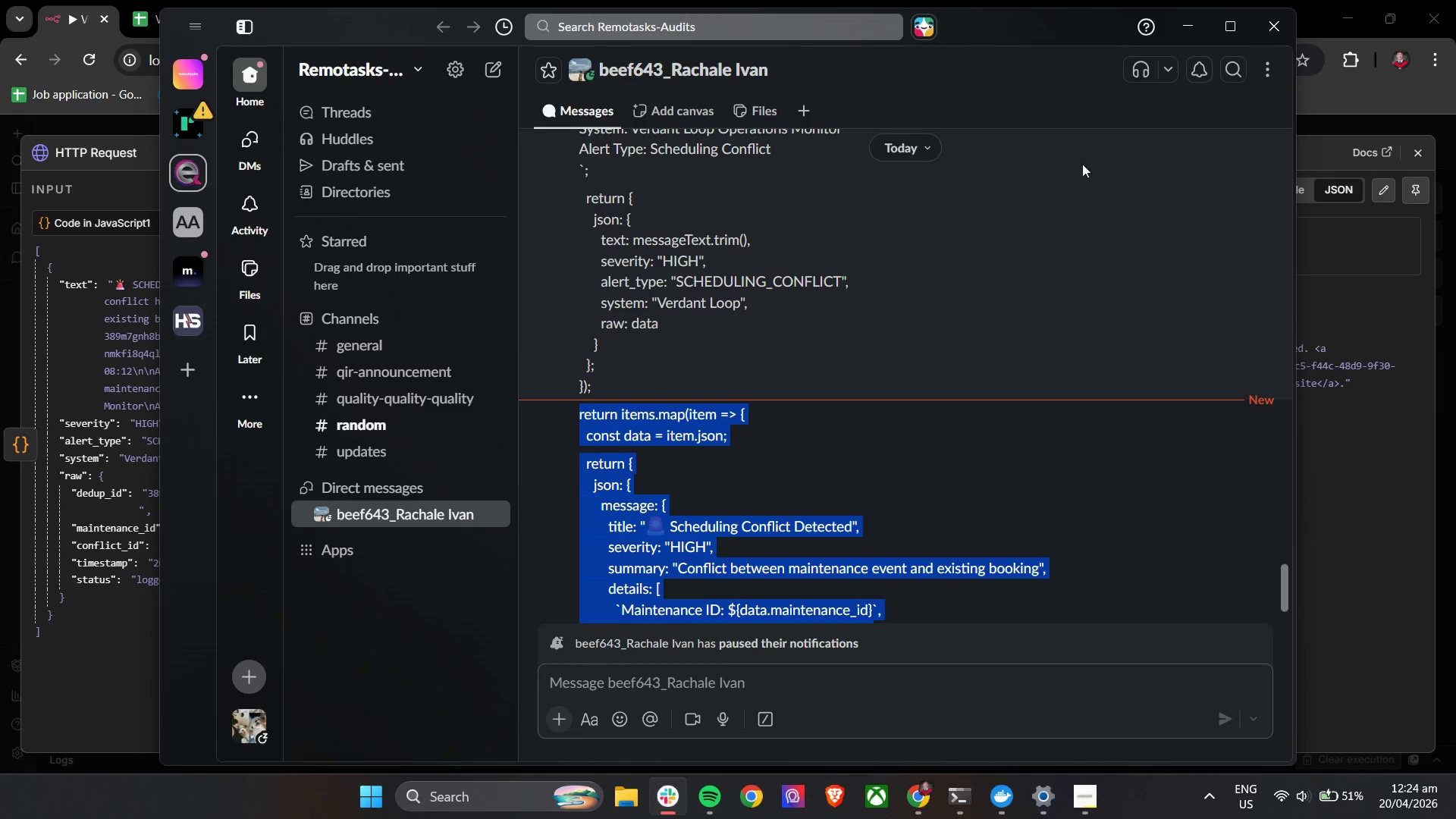 
scroll: coordinate [645, 417], scroll_direction: up, amount: 4.0
 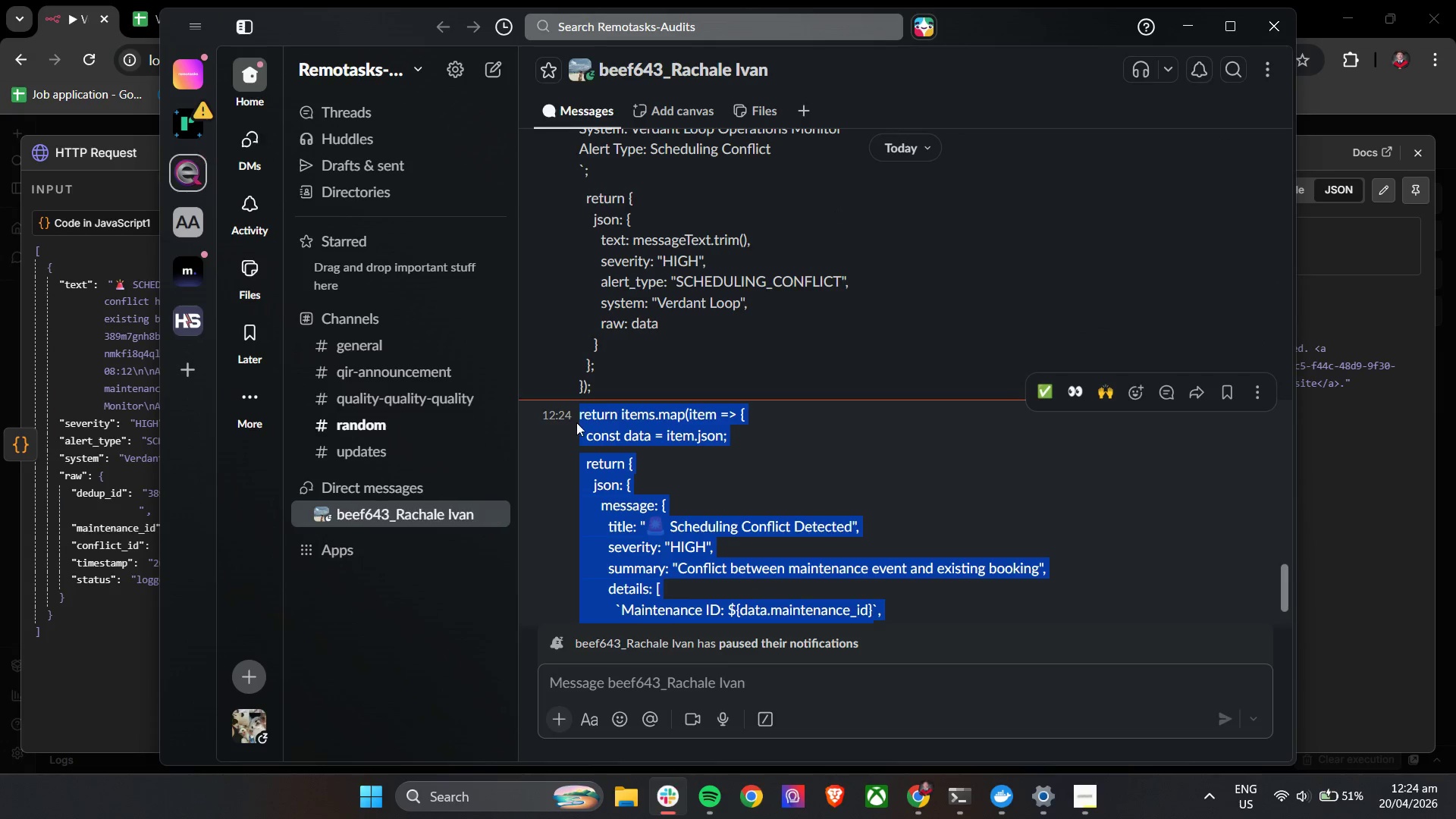 
key(Control+C)
 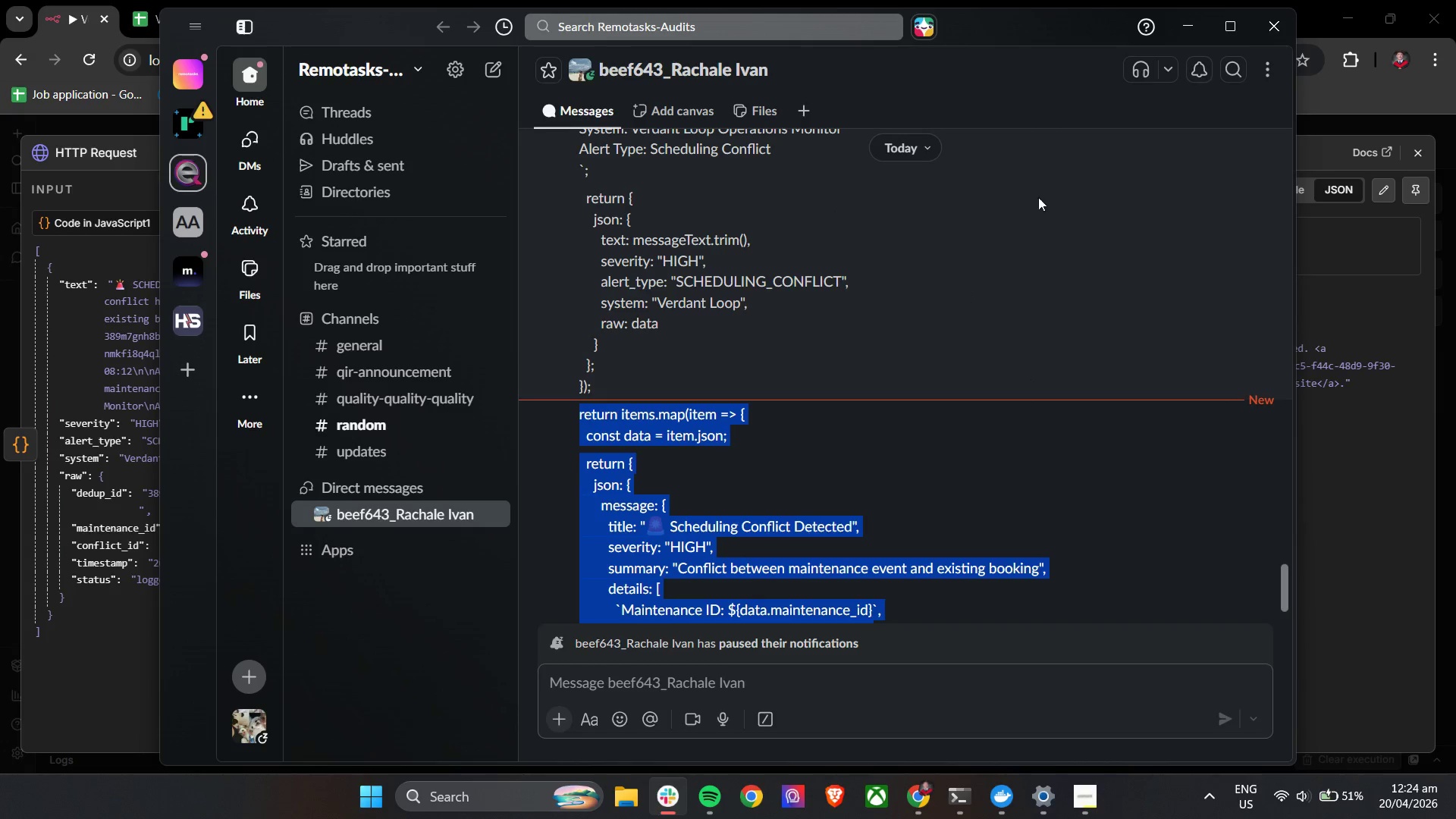 
key(Control+C)
 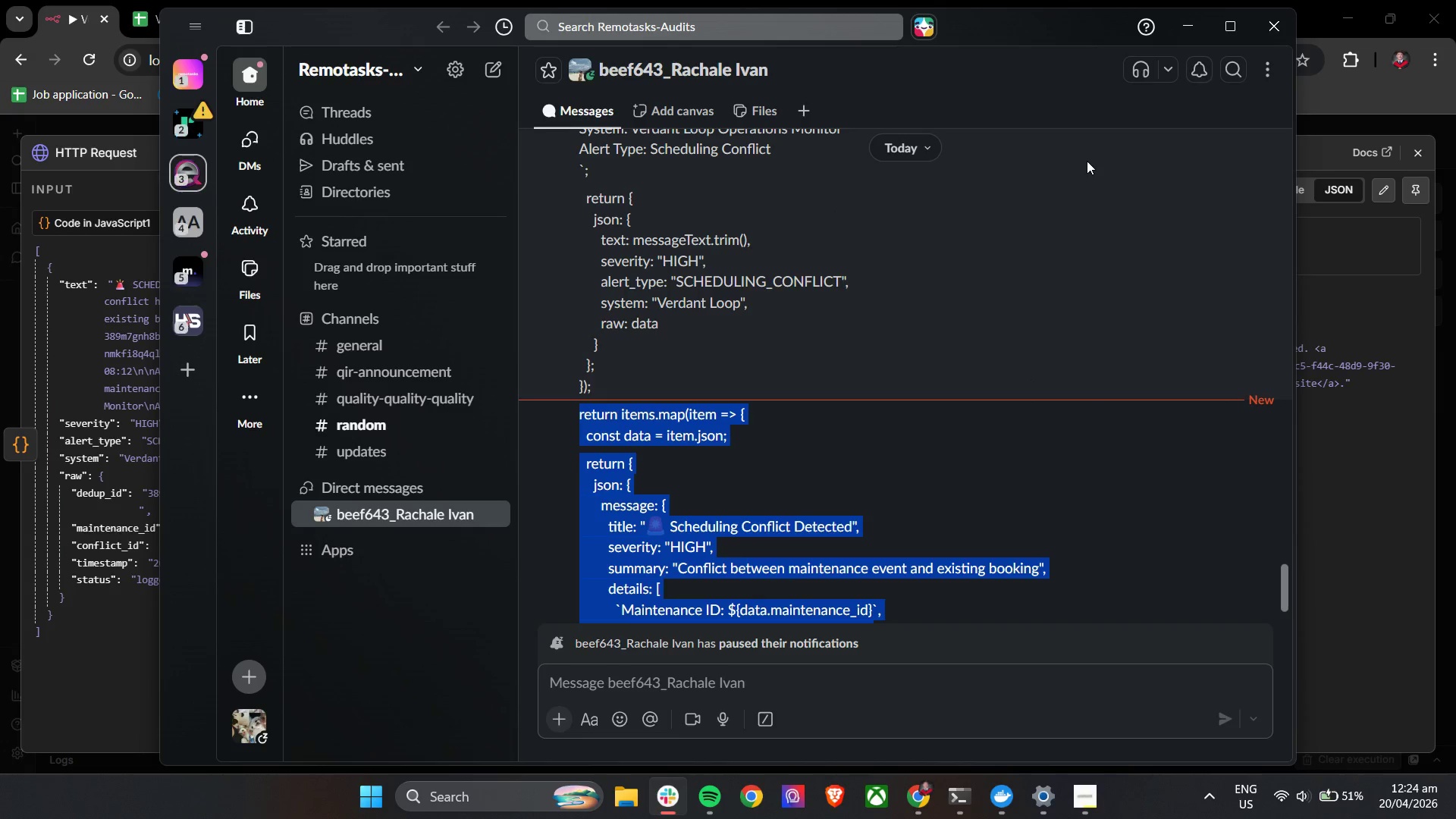 
key(Control+C)
 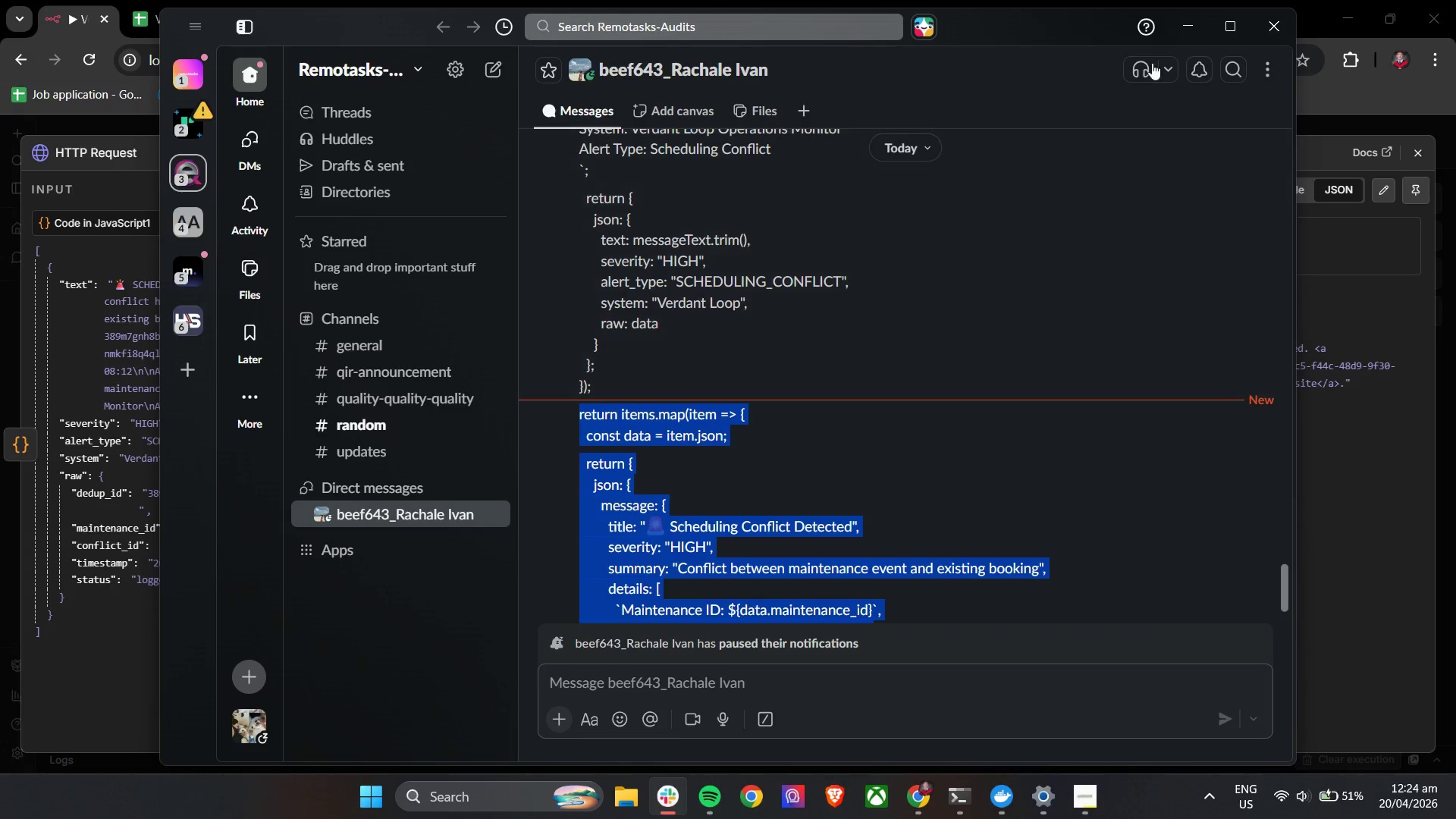 
key(Control+C)
 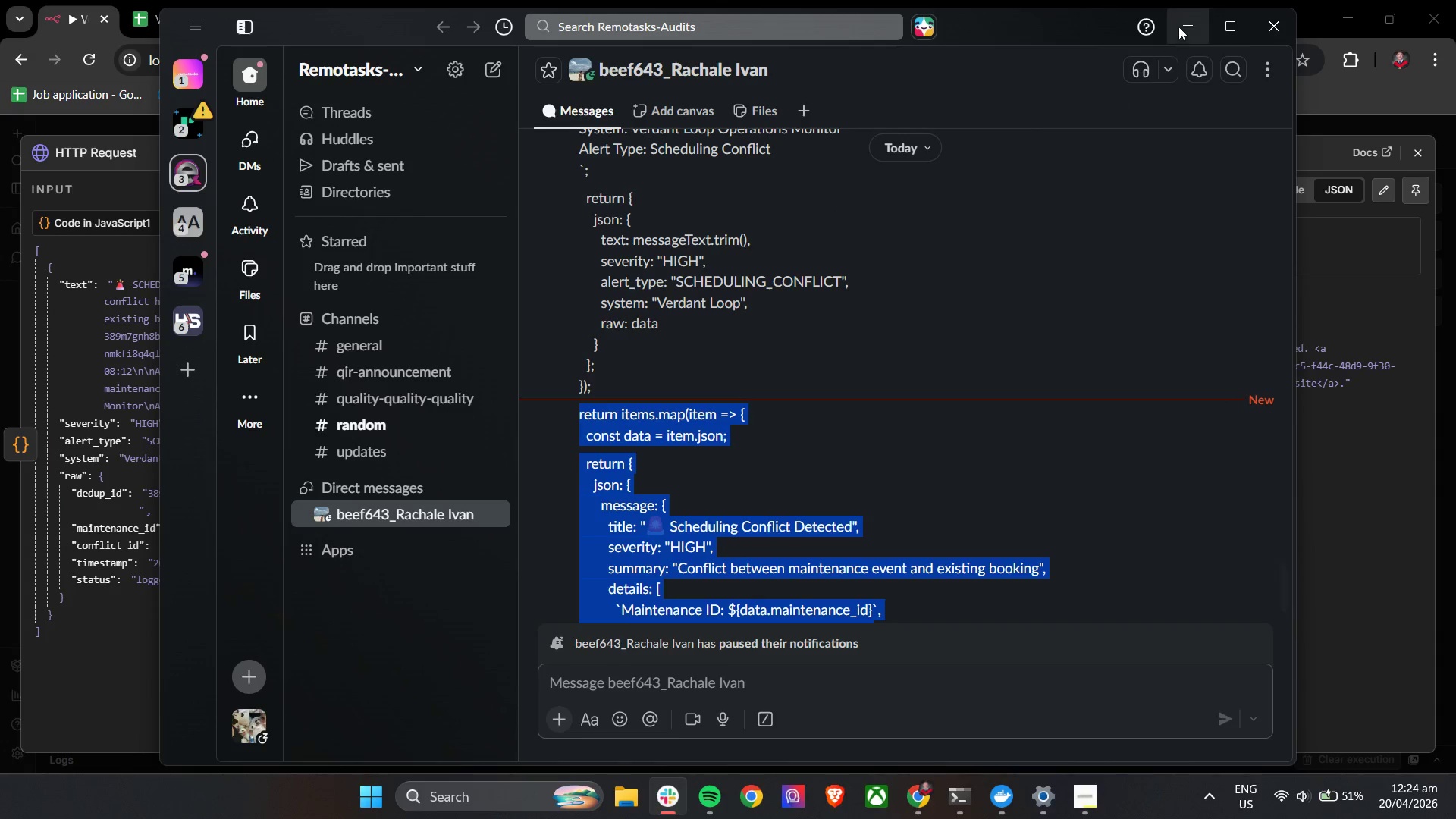 
left_click([1185, 27])
 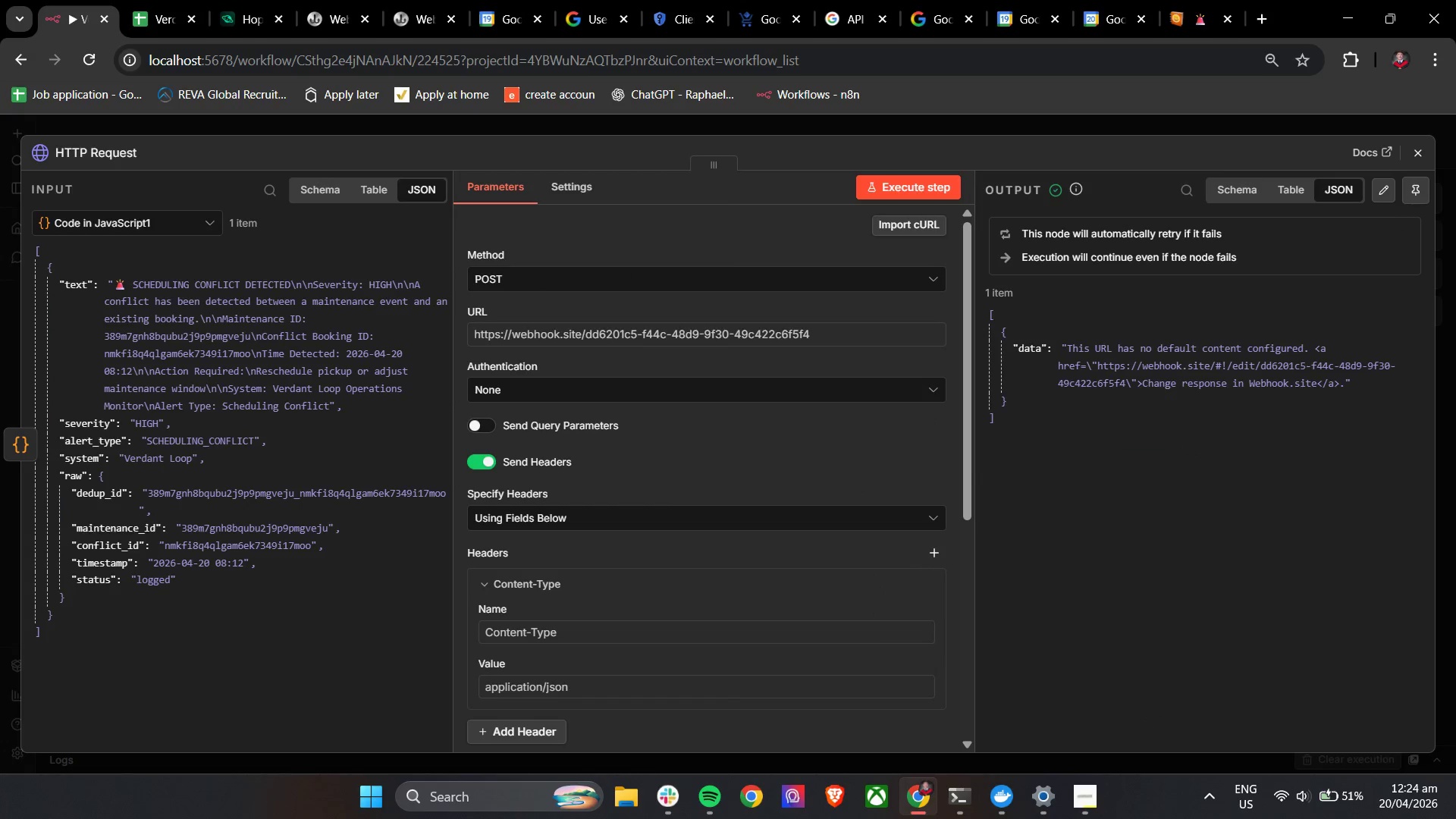 
left_click([1420, 159])
 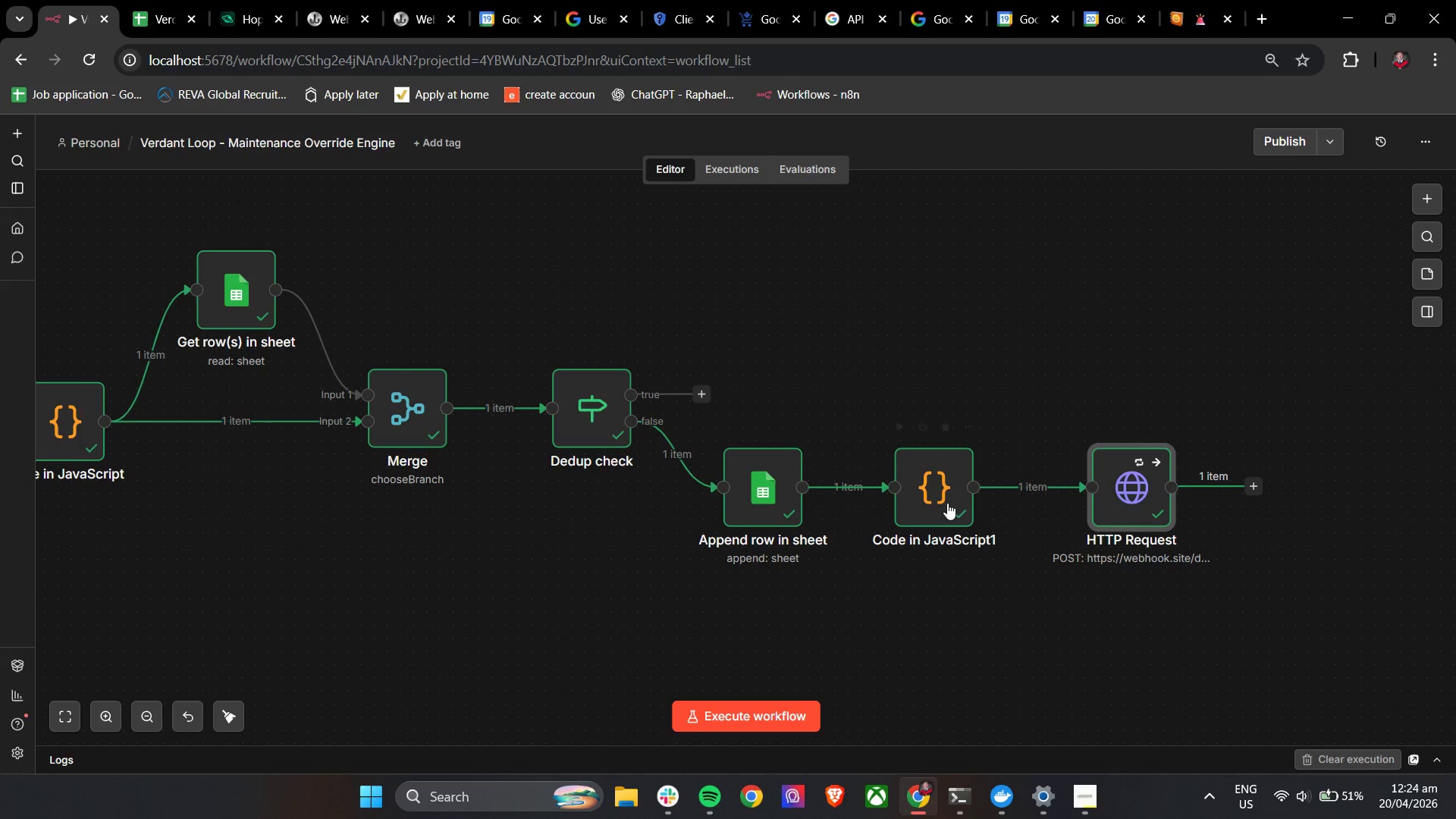 
double_click([952, 500])
 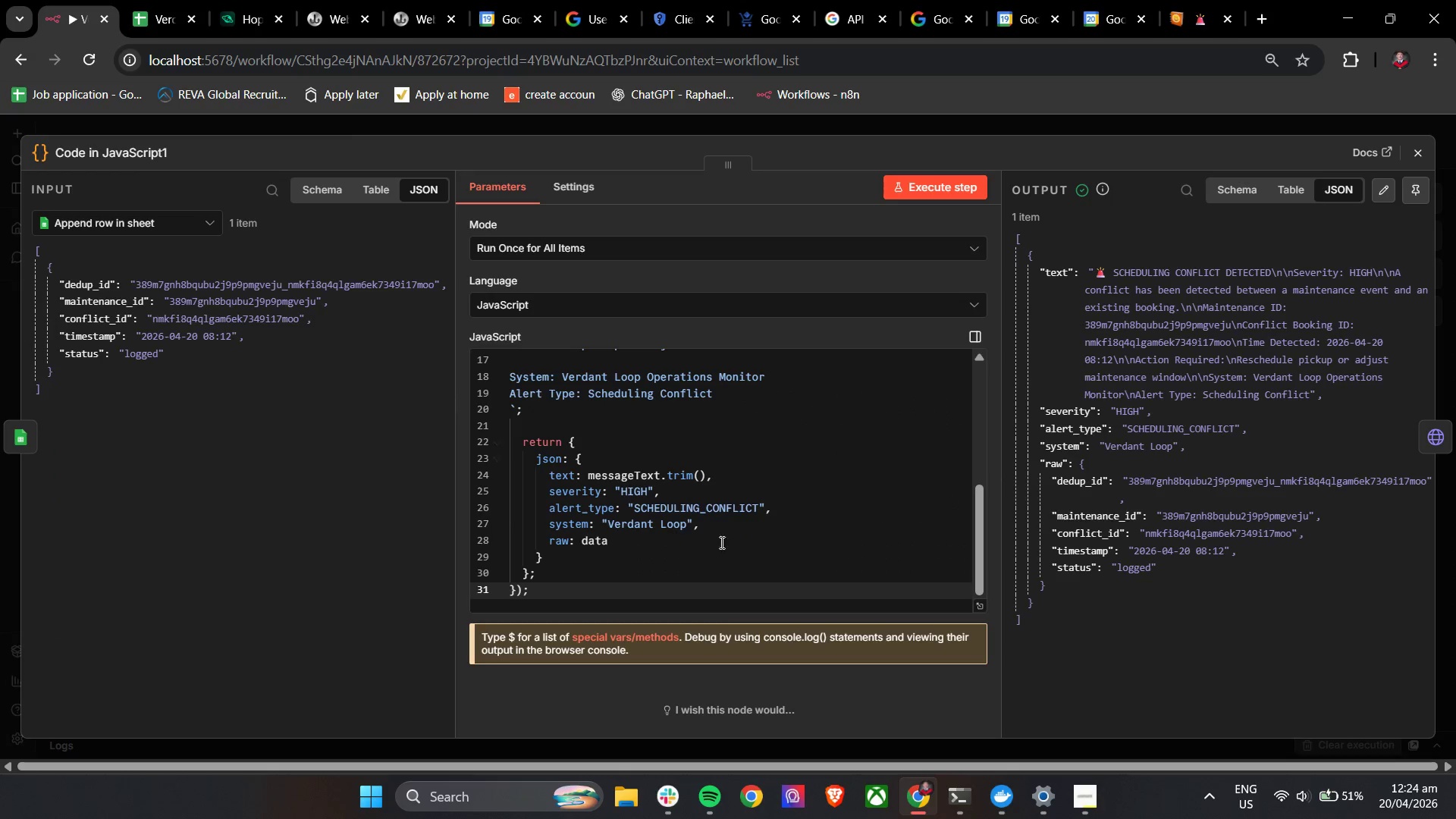 
left_click([670, 550])
 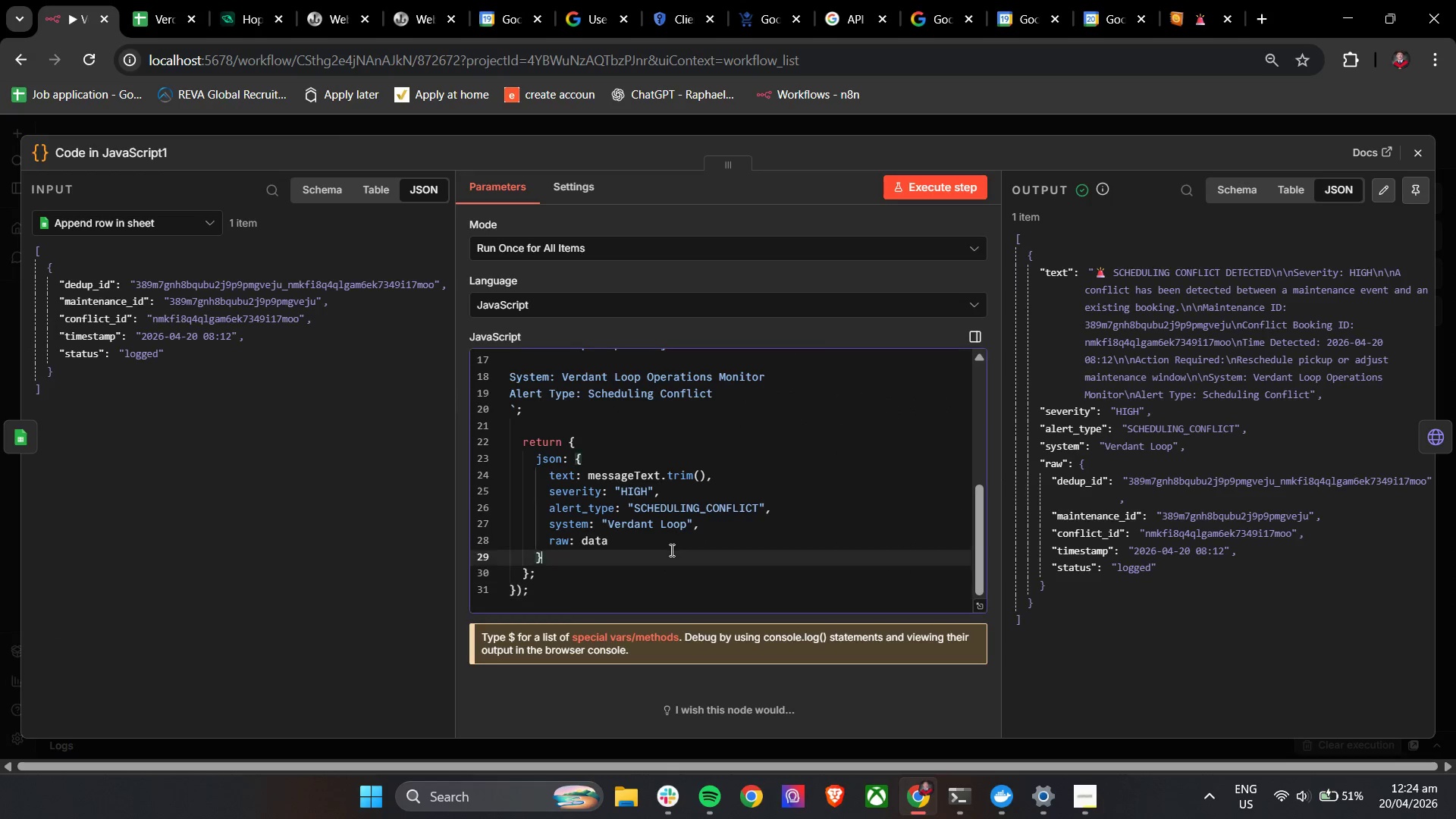 
key(Control+A)
 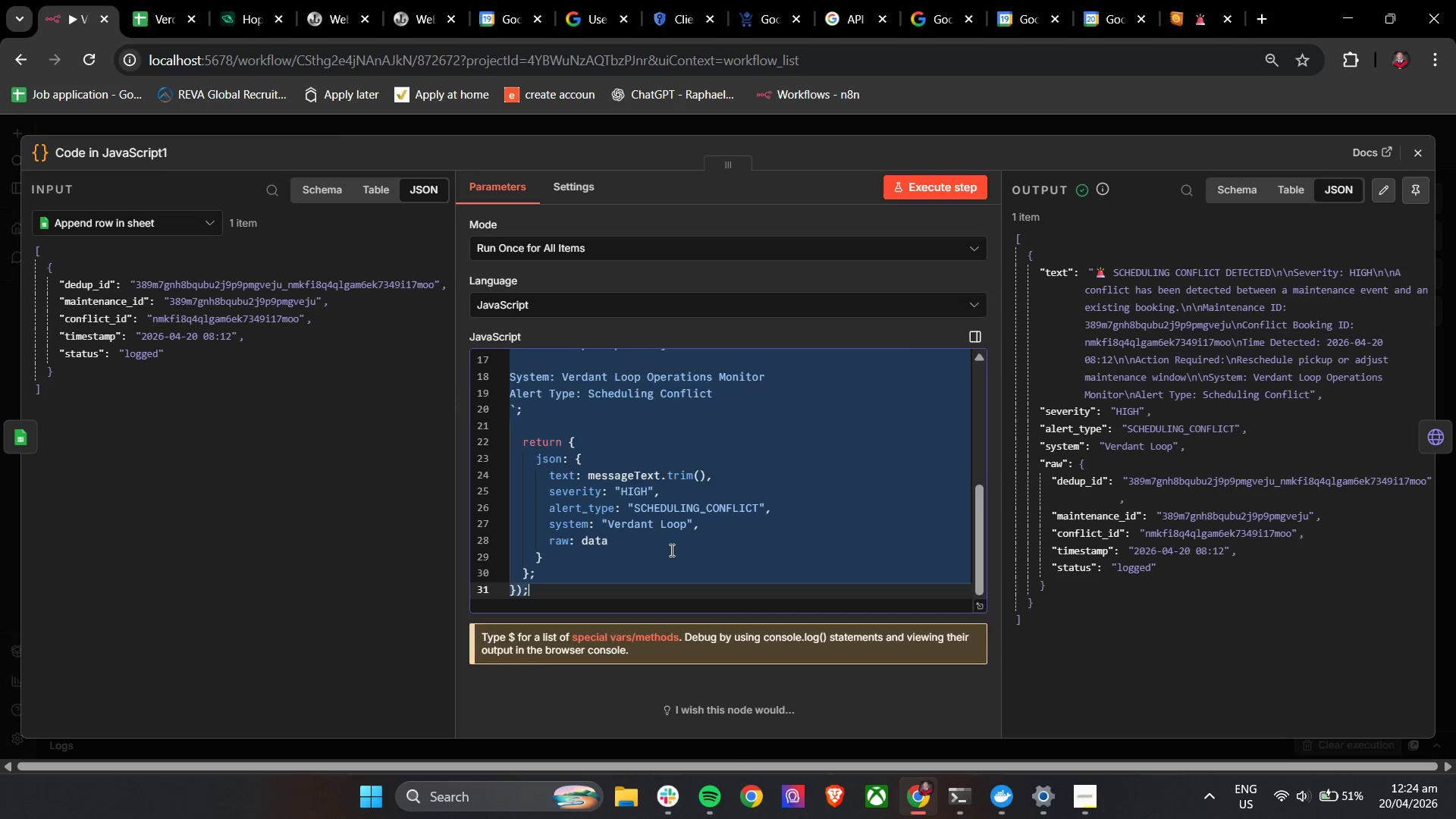 
key(Backspace)
 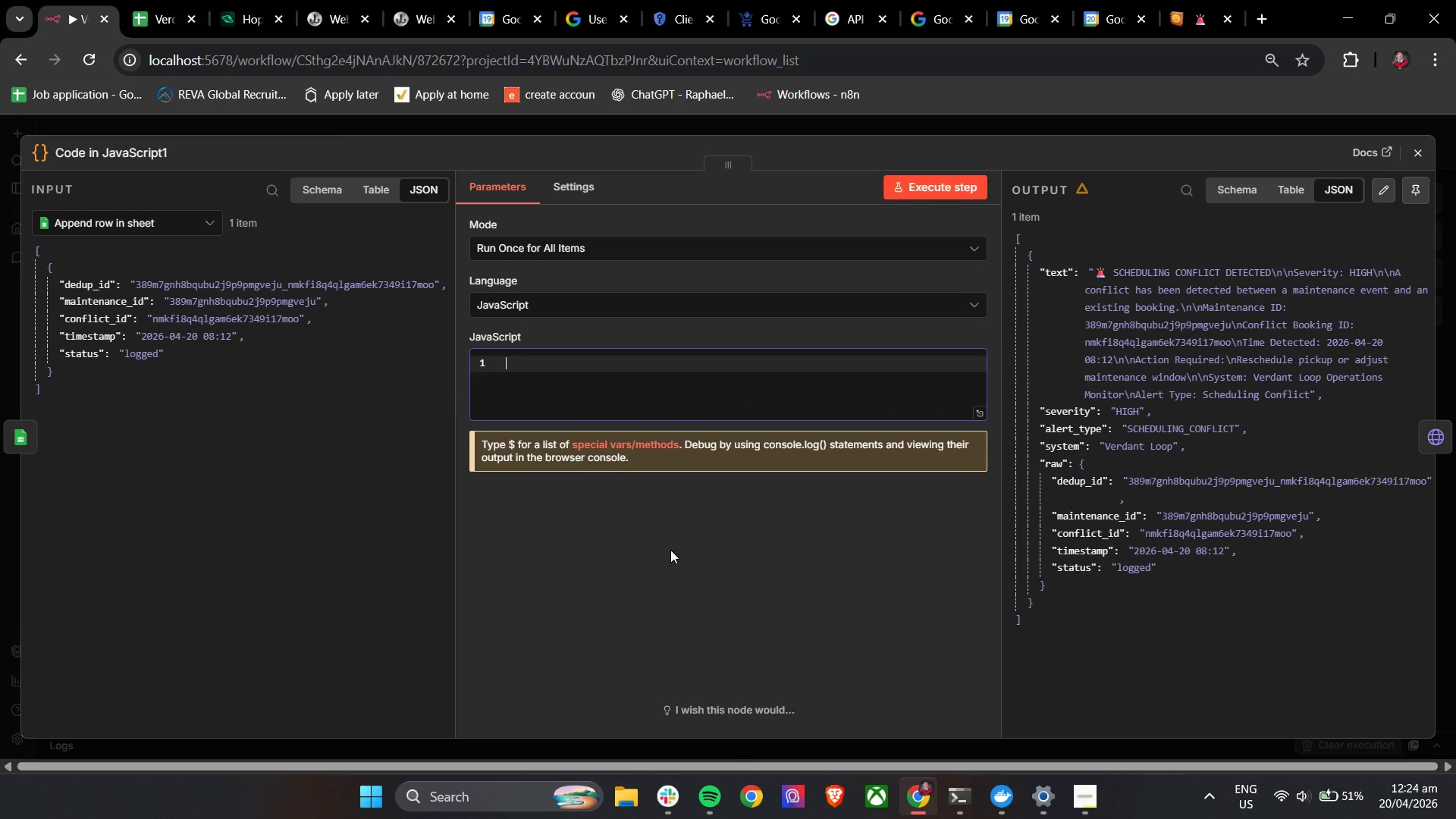 
key(Control+V)
 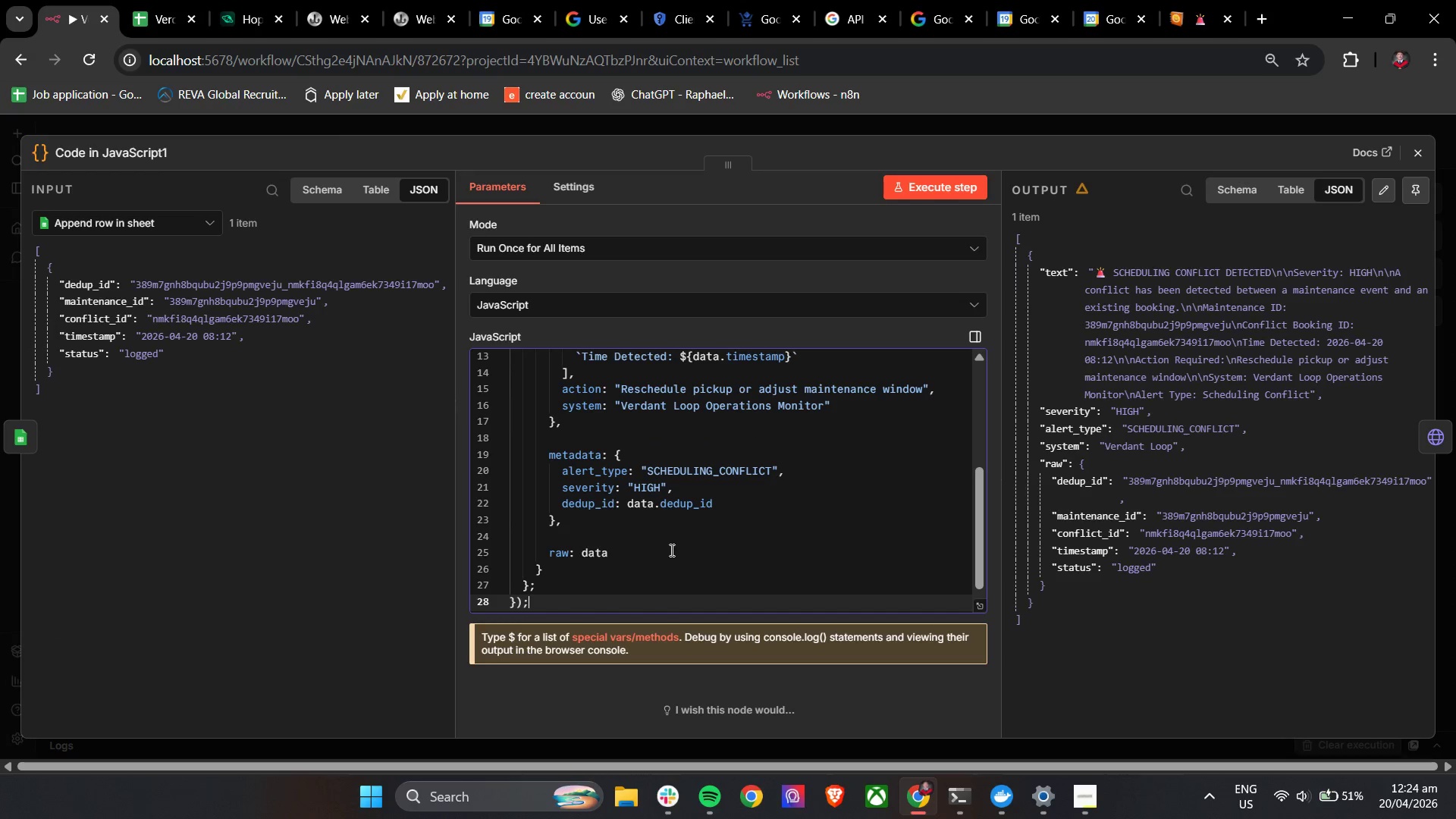 
scroll: coordinate [670, 549], scroll_direction: up, amount: 3.0
 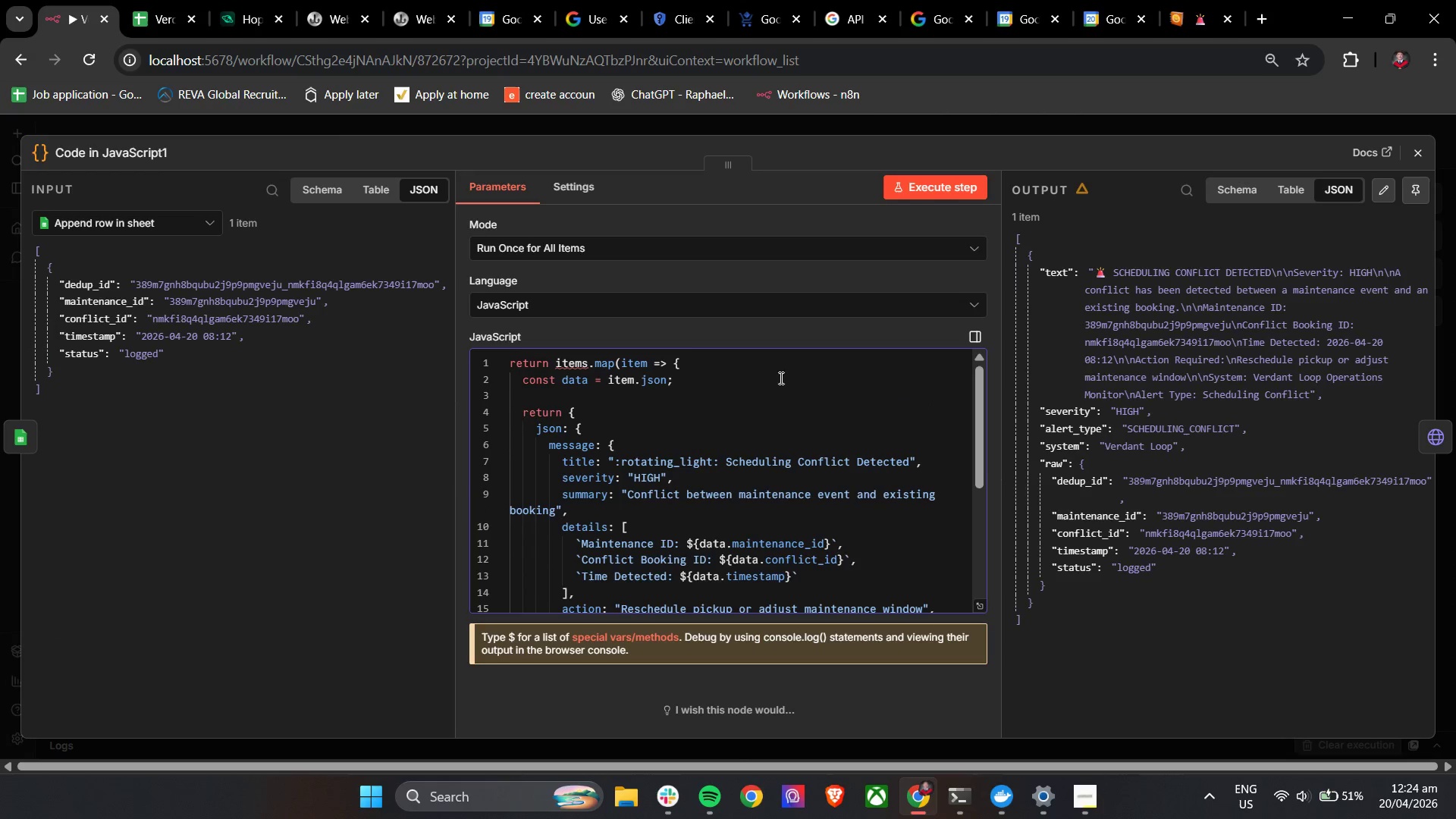 
left_click([1210, 17])
 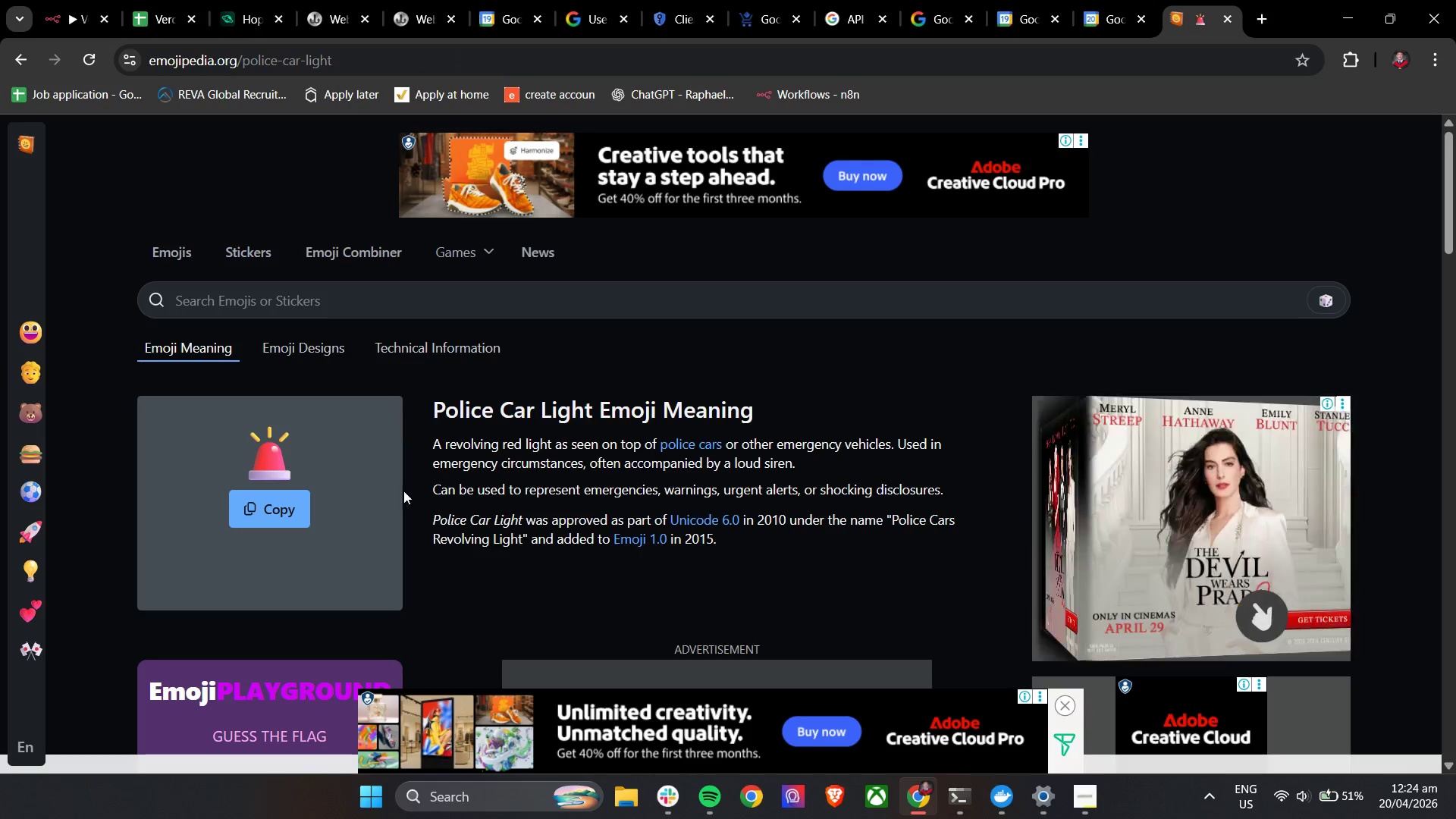 
left_click([284, 498])
 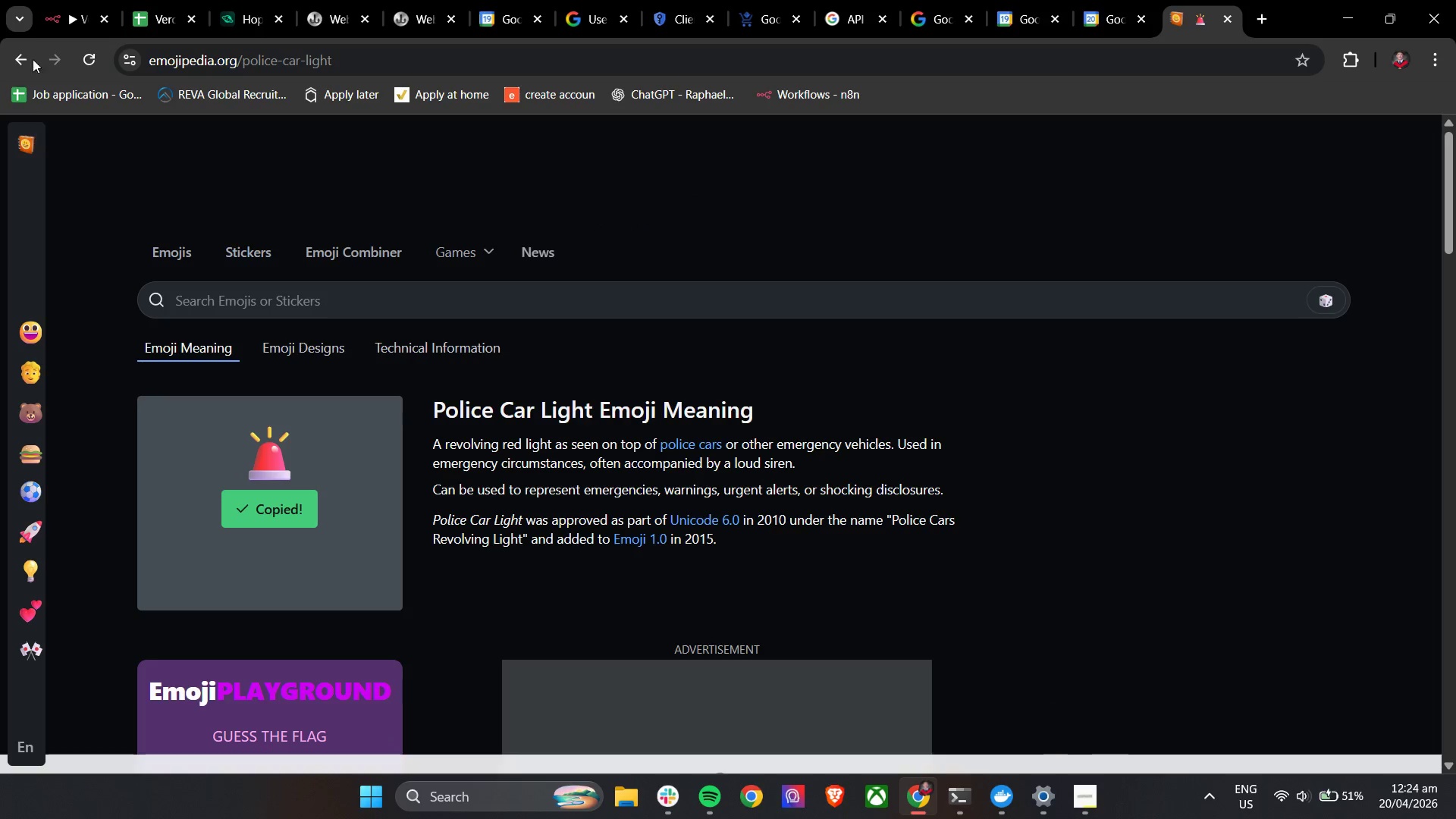 
left_click([78, 0])
 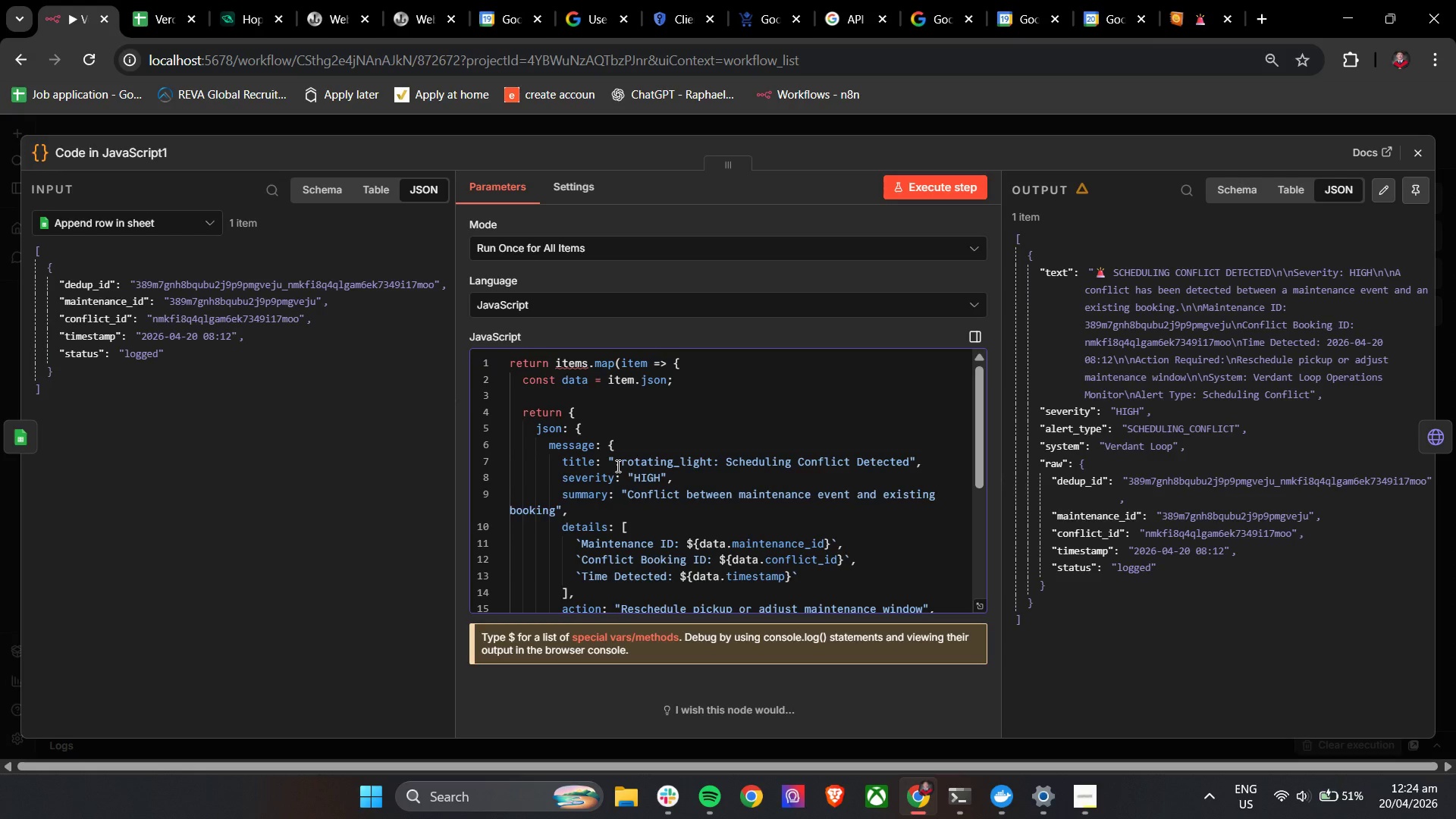 
left_click_drag(start_coordinate=[616, 463], to_coordinate=[719, 460])
 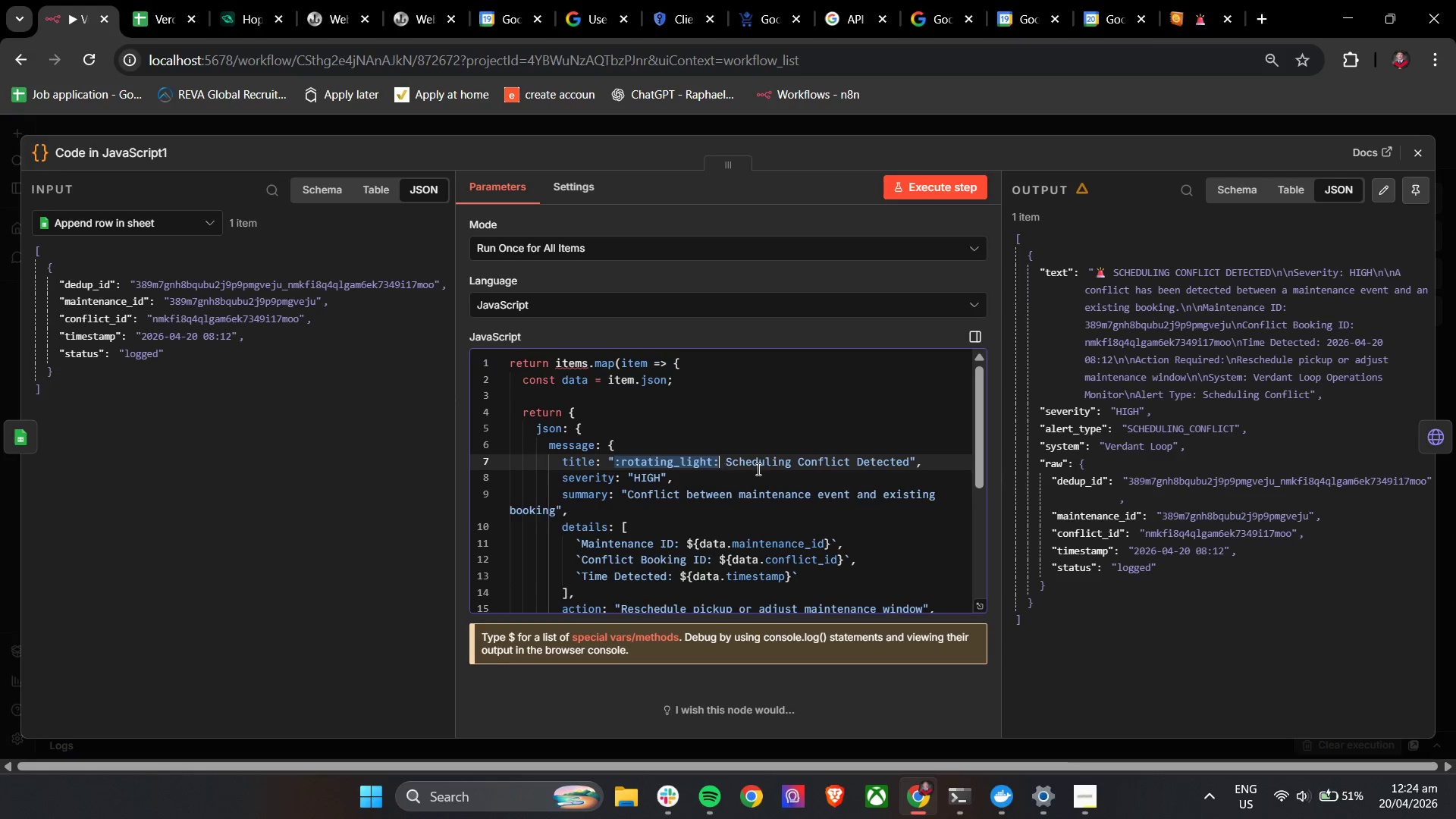 
key(Control+V)
 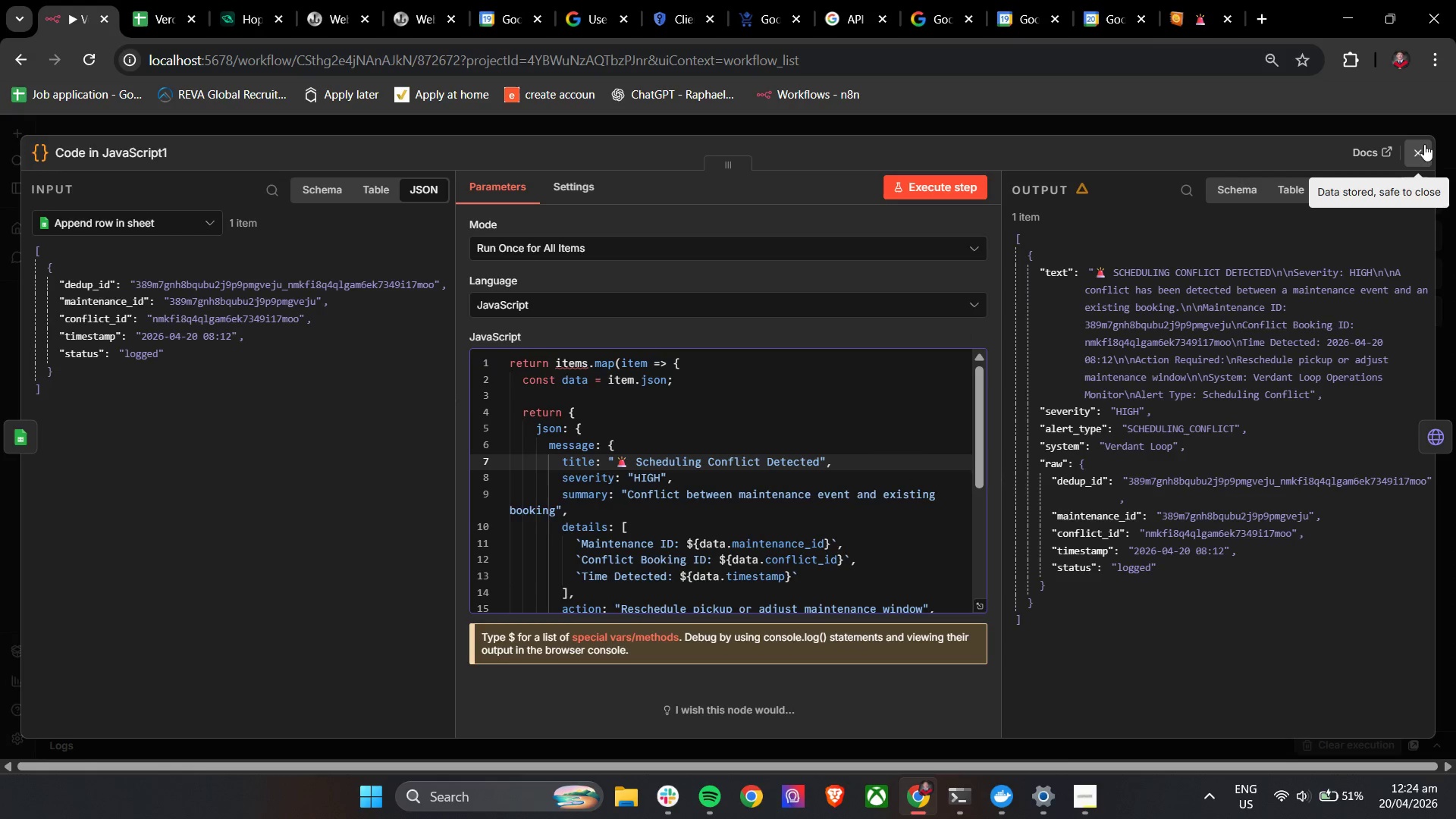 
left_click([1419, 153])
 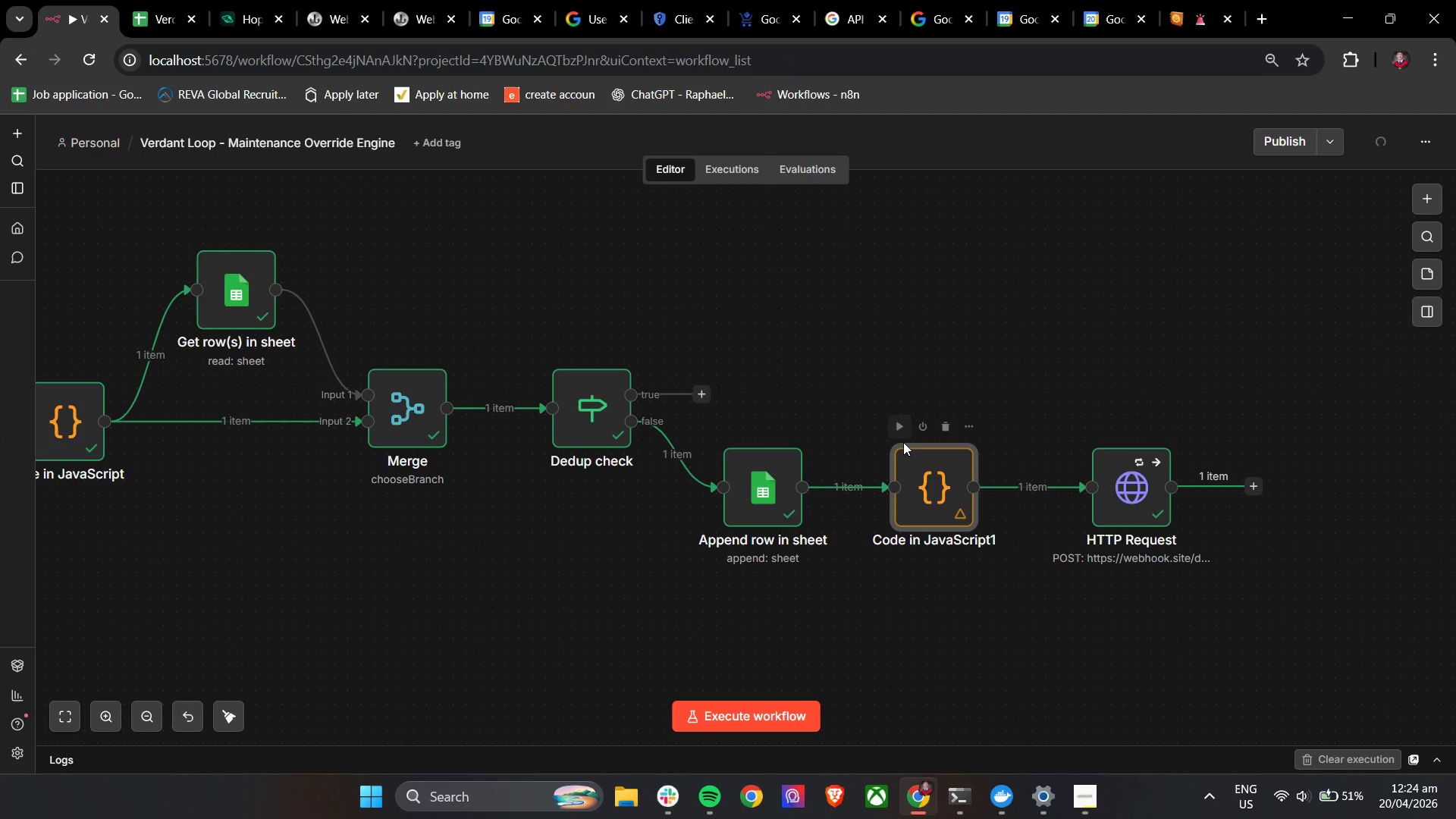 
double_click([921, 483])
 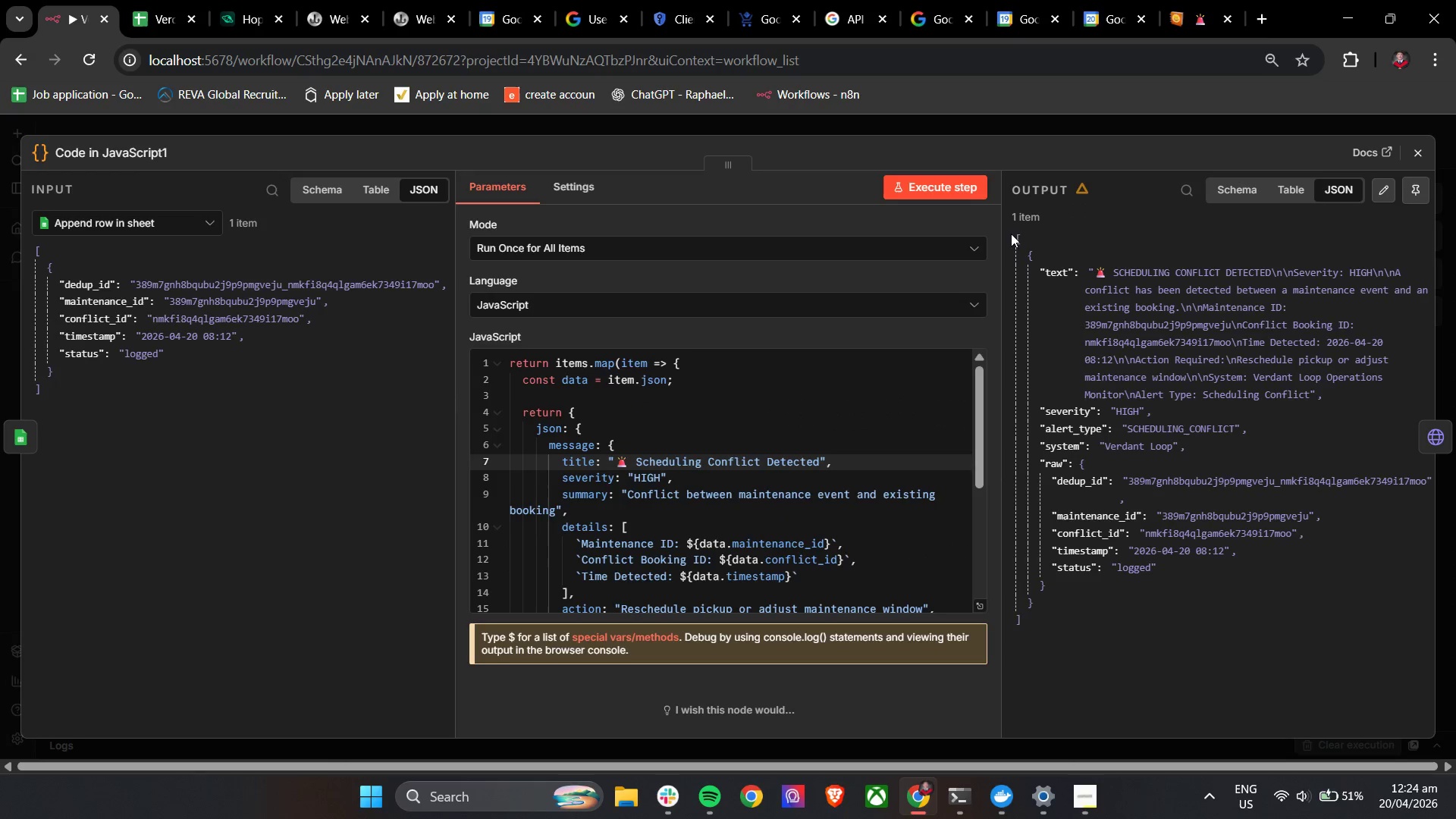 
left_click([955, 190])
 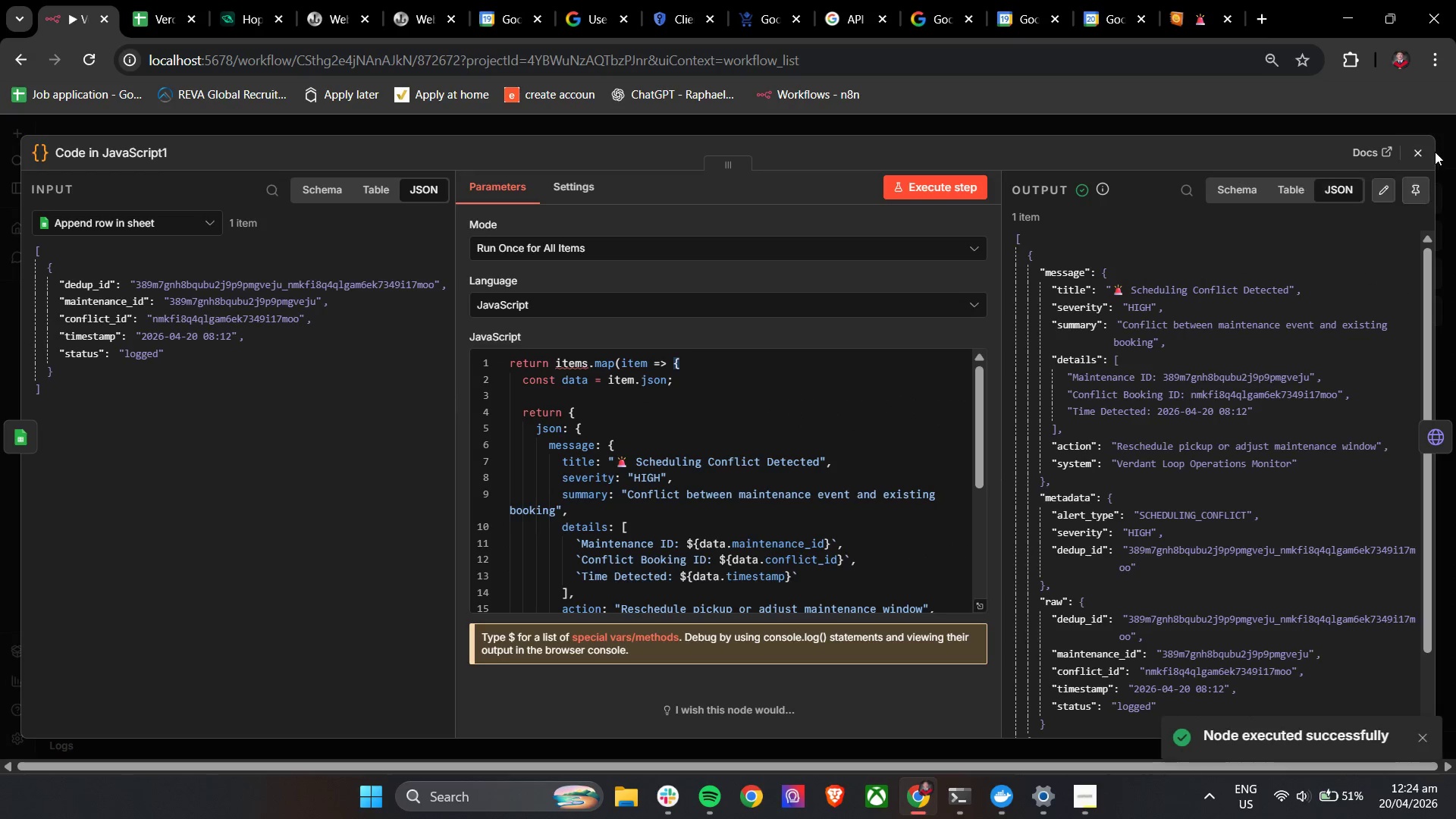 
left_click([1419, 152])
 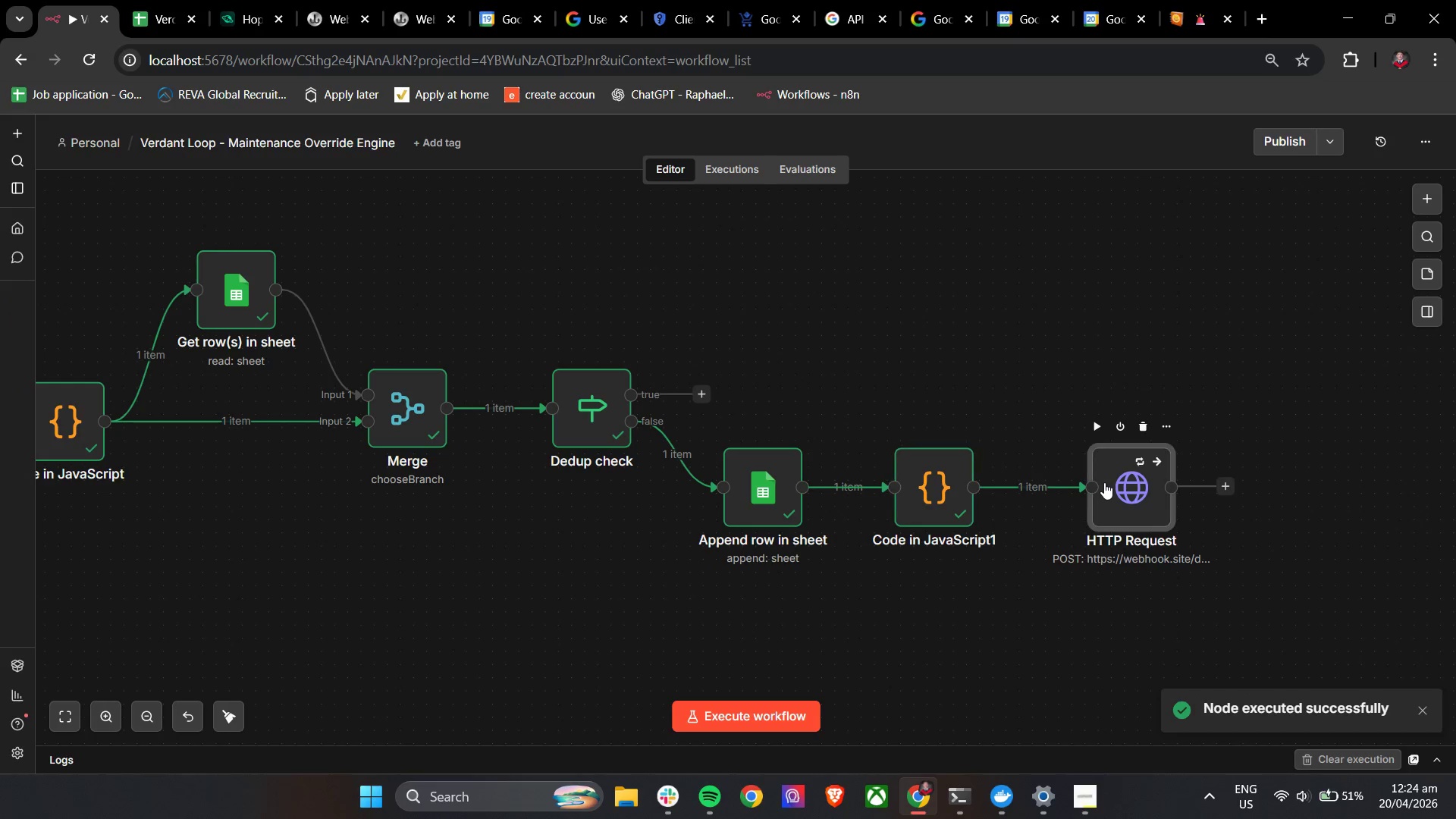 
double_click([1104, 482])
 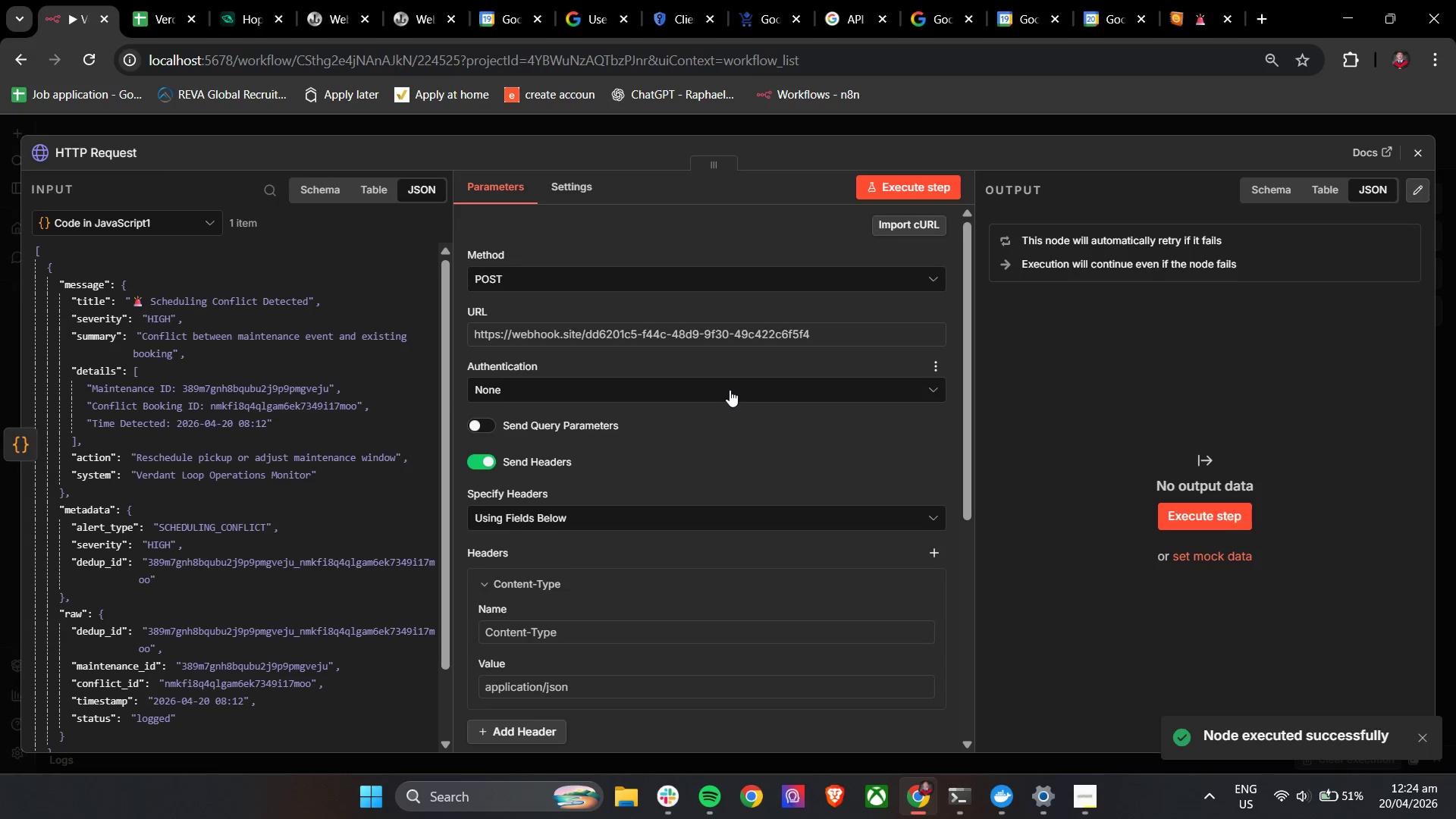 
scroll: coordinate [730, 390], scroll_direction: down, amount: 3.0
 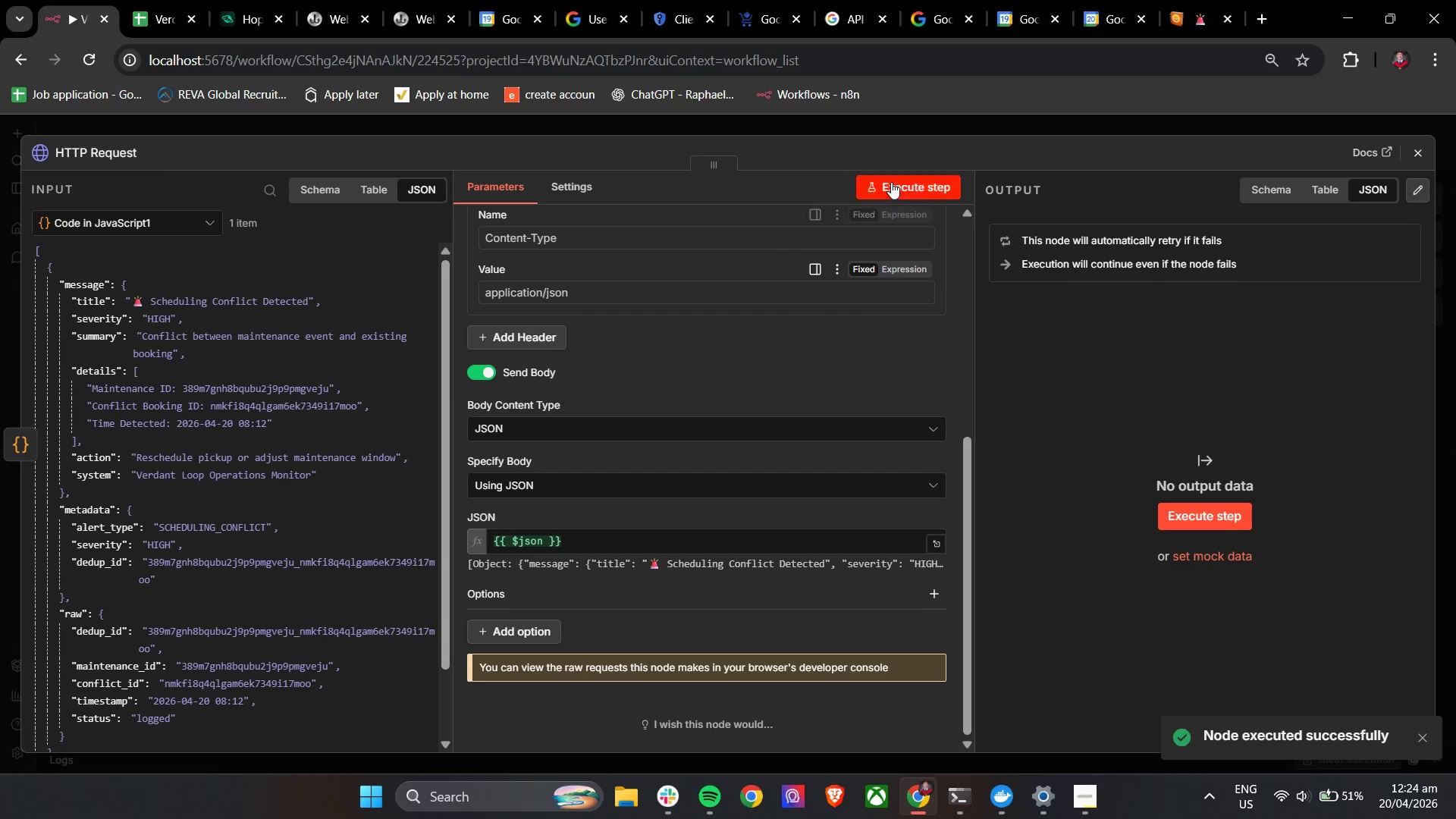 
left_click([895, 191])
 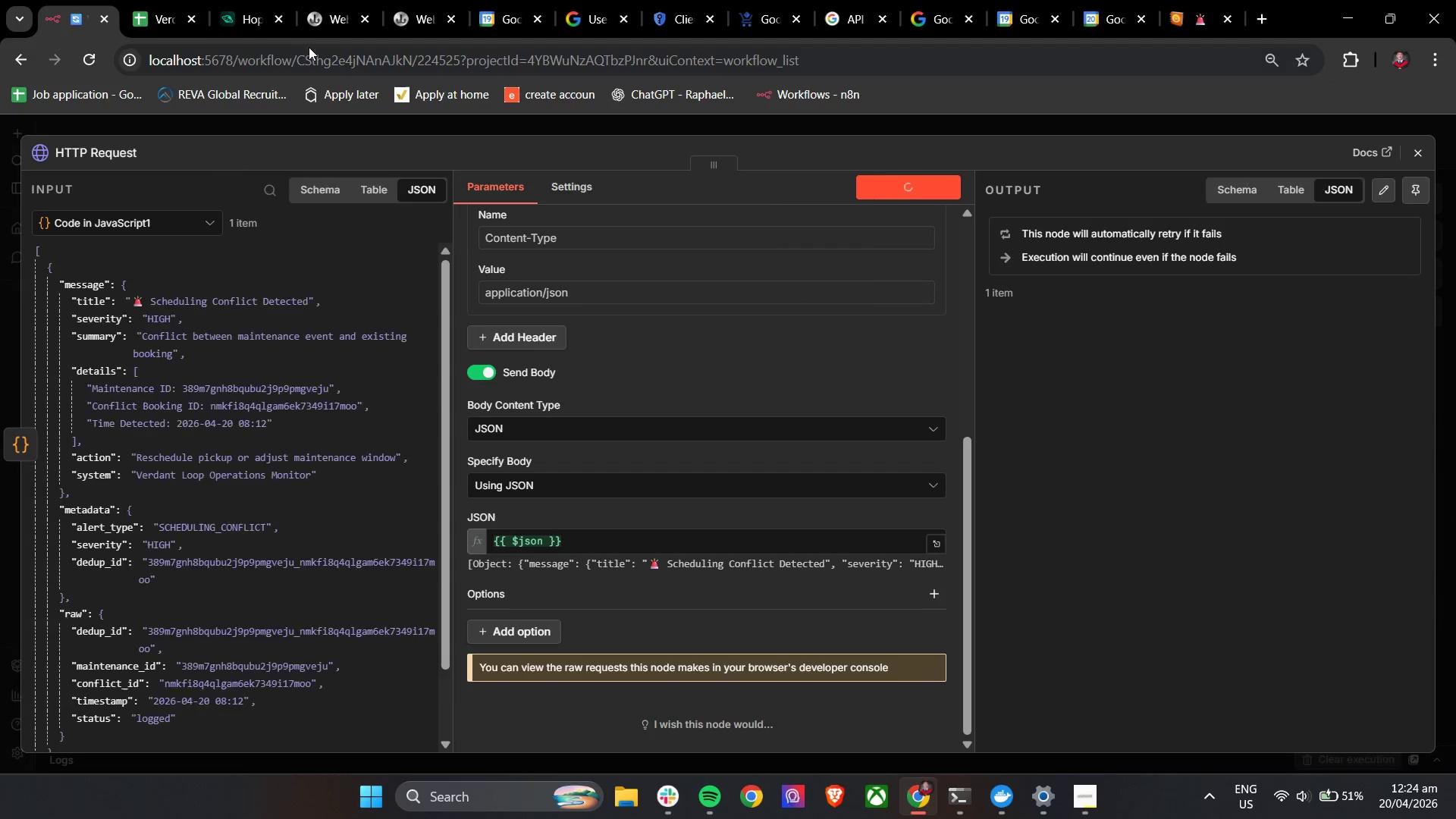 
left_click([322, 14])
 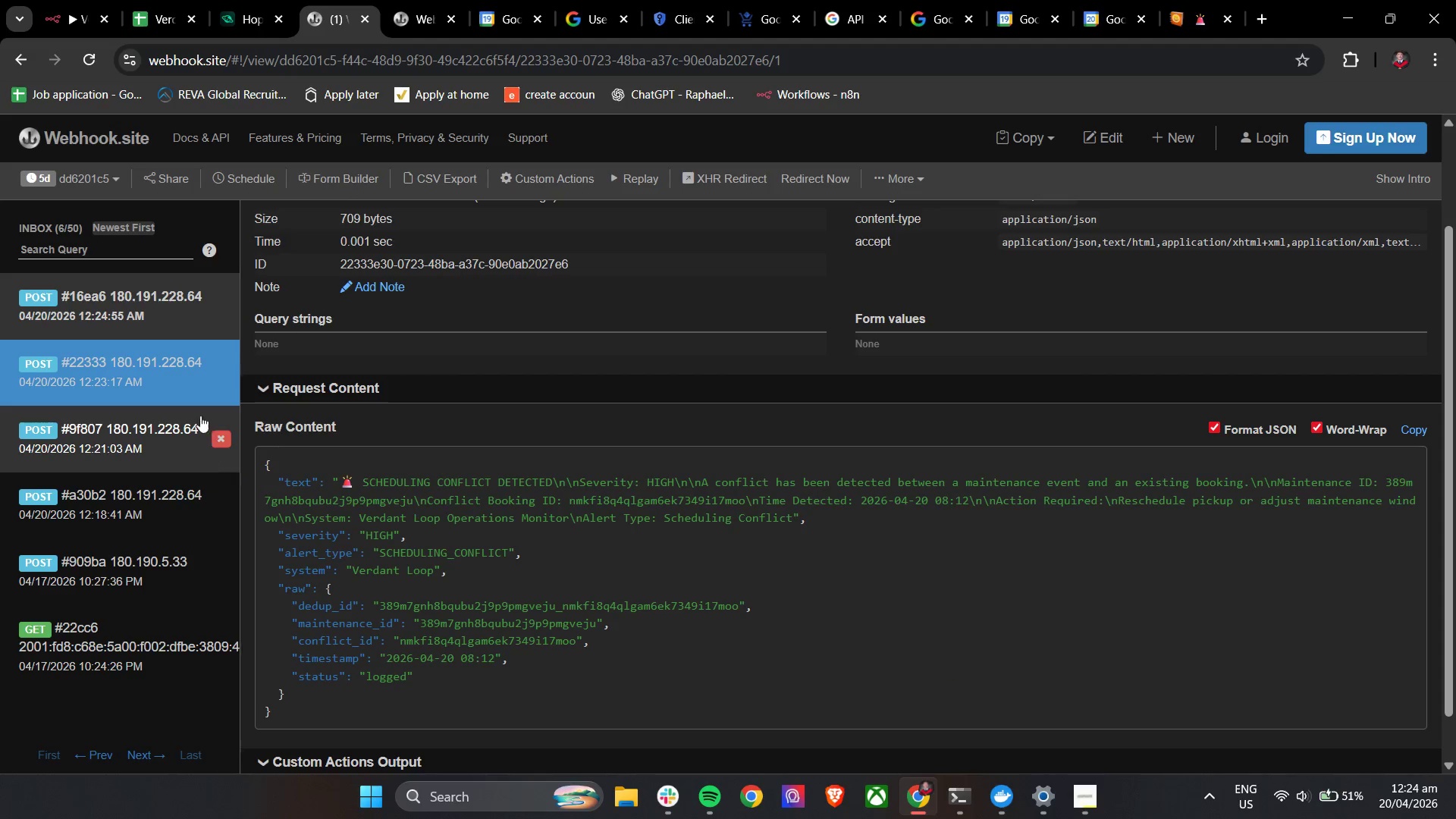 
left_click([154, 313])
 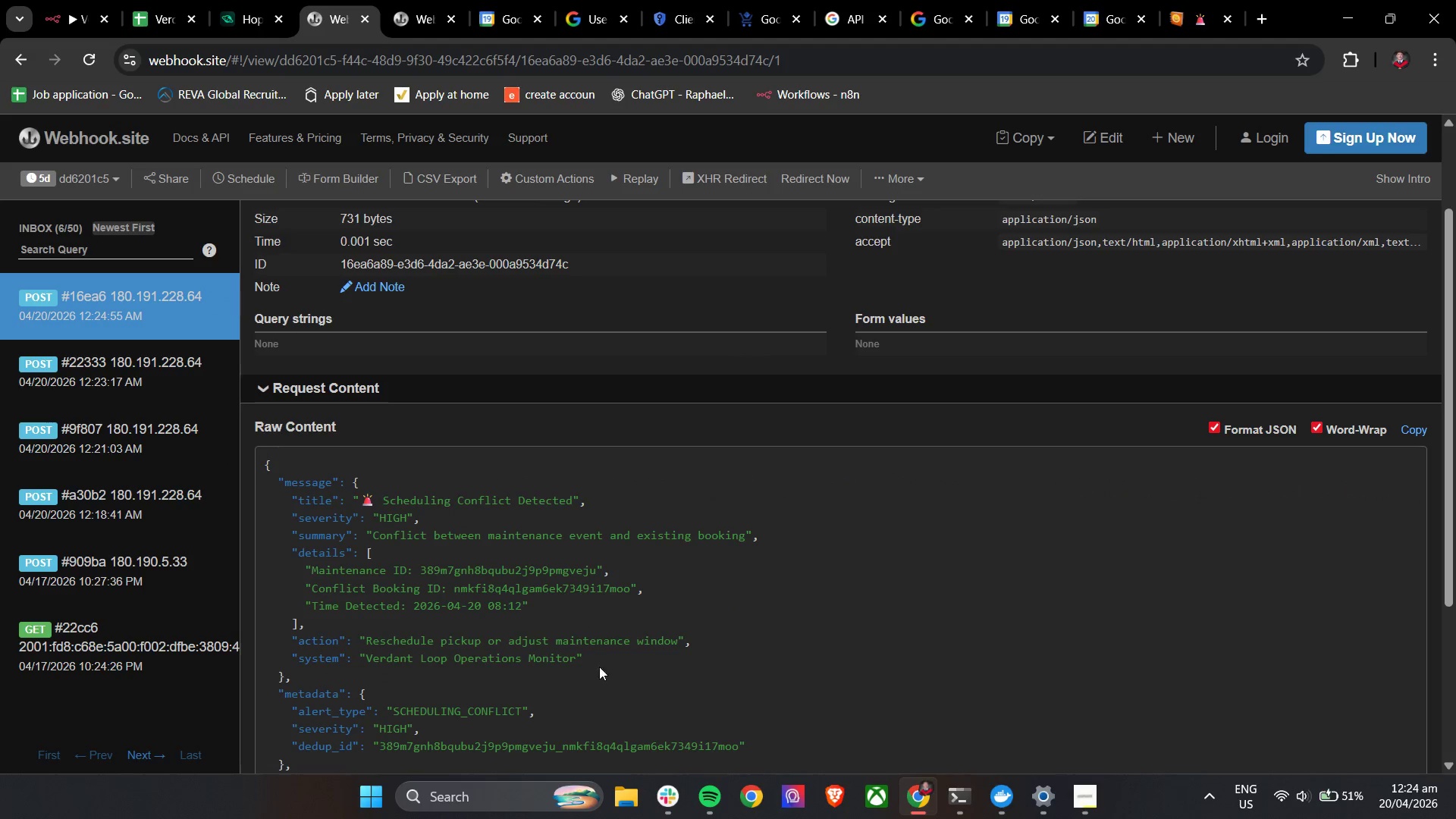 
scroll: coordinate [634, 665], scroll_direction: down, amount: 3.0
 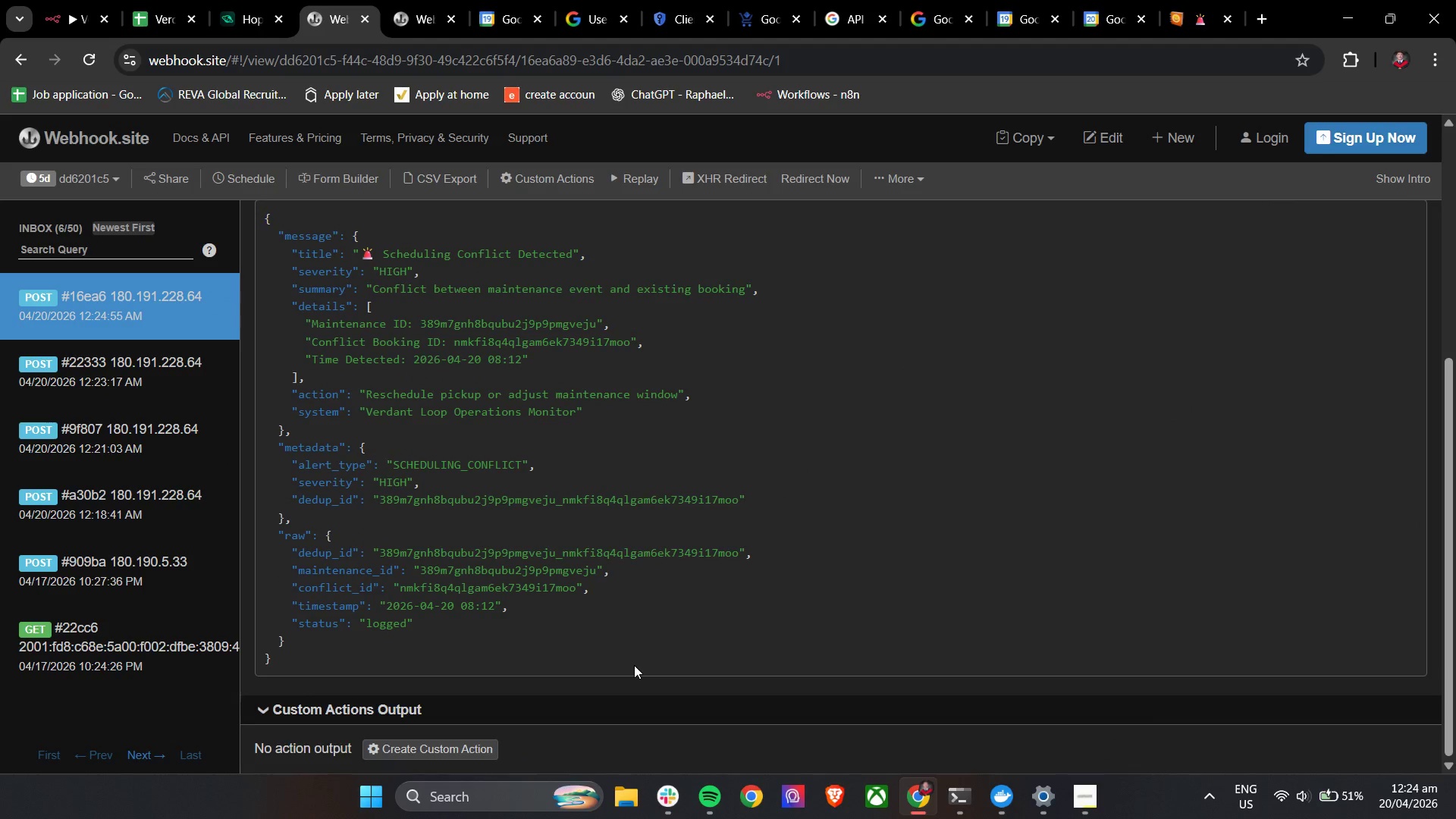 
scroll: coordinate [634, 665], scroll_direction: up, amount: 1.0
 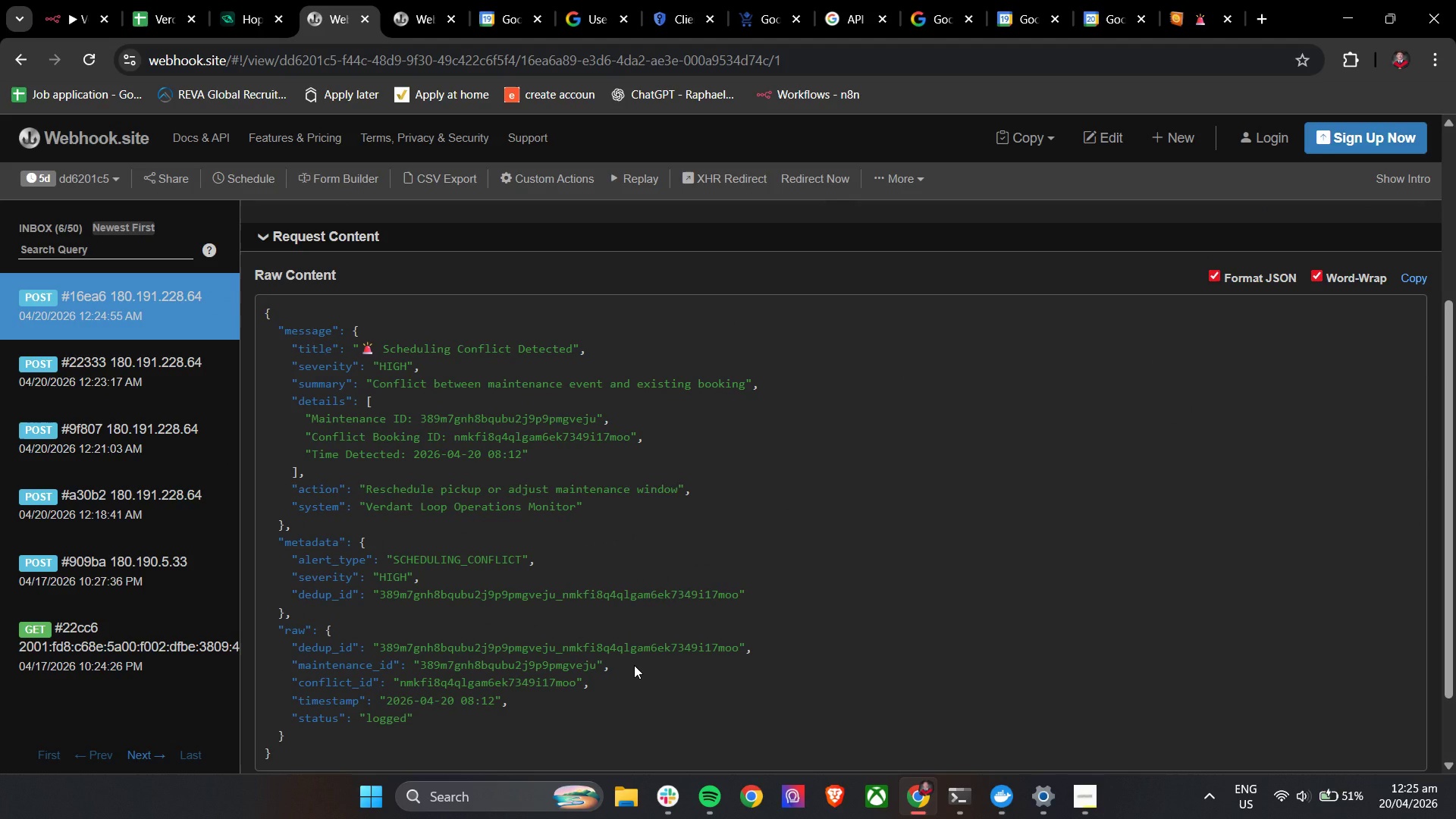 
wait(22.59)
 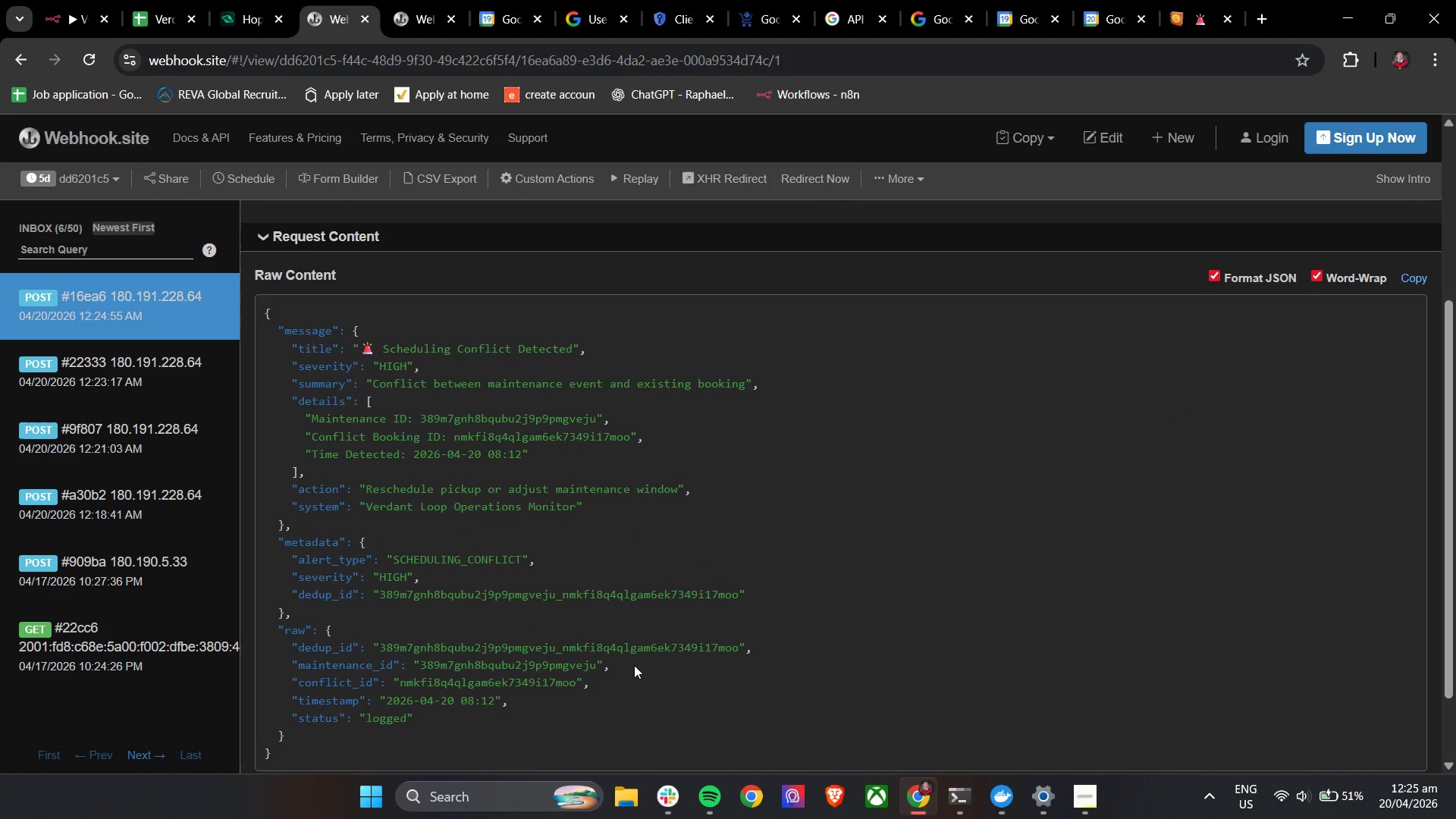 
left_click([1075, 797])